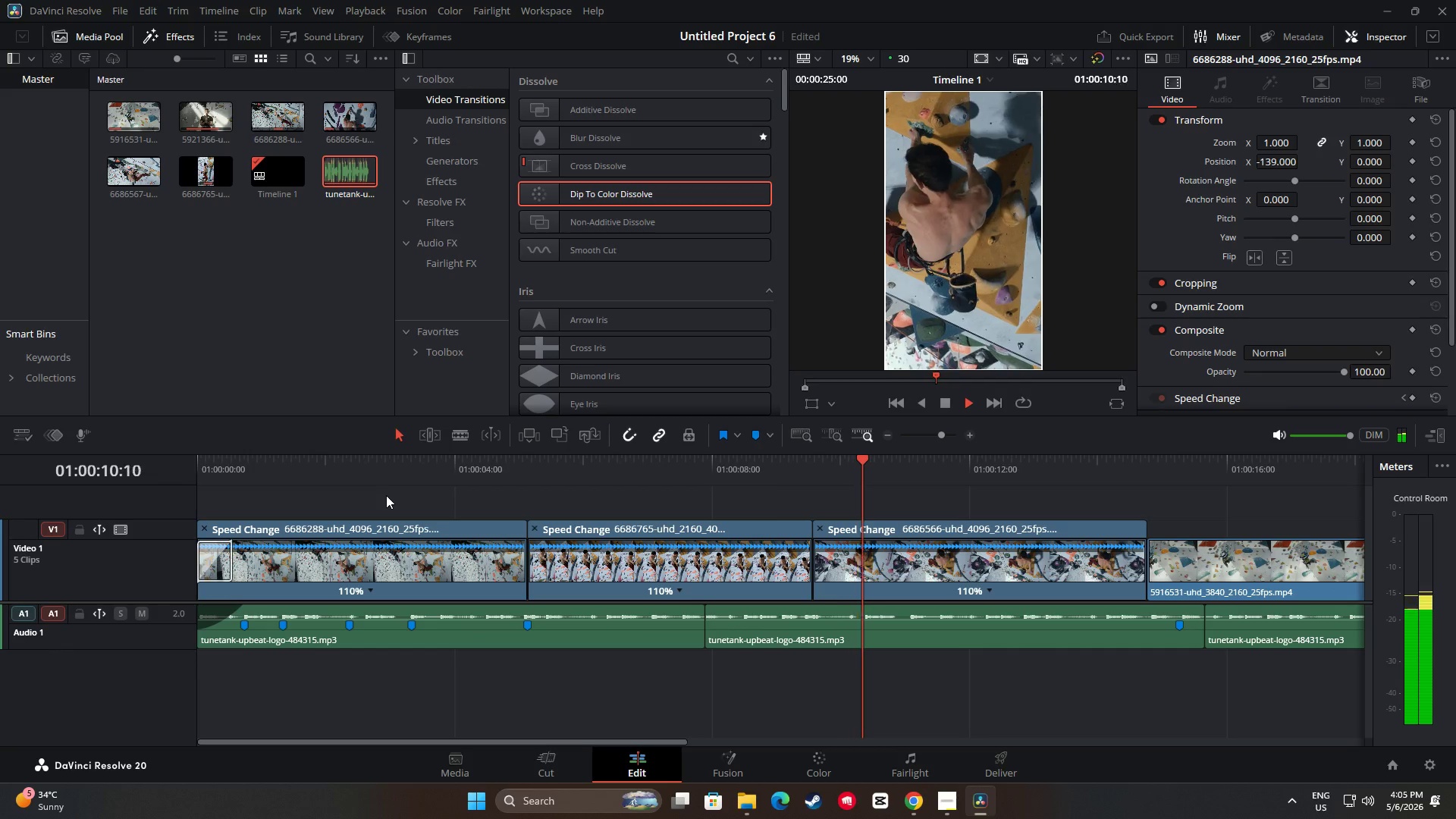 
wait(15.94)
 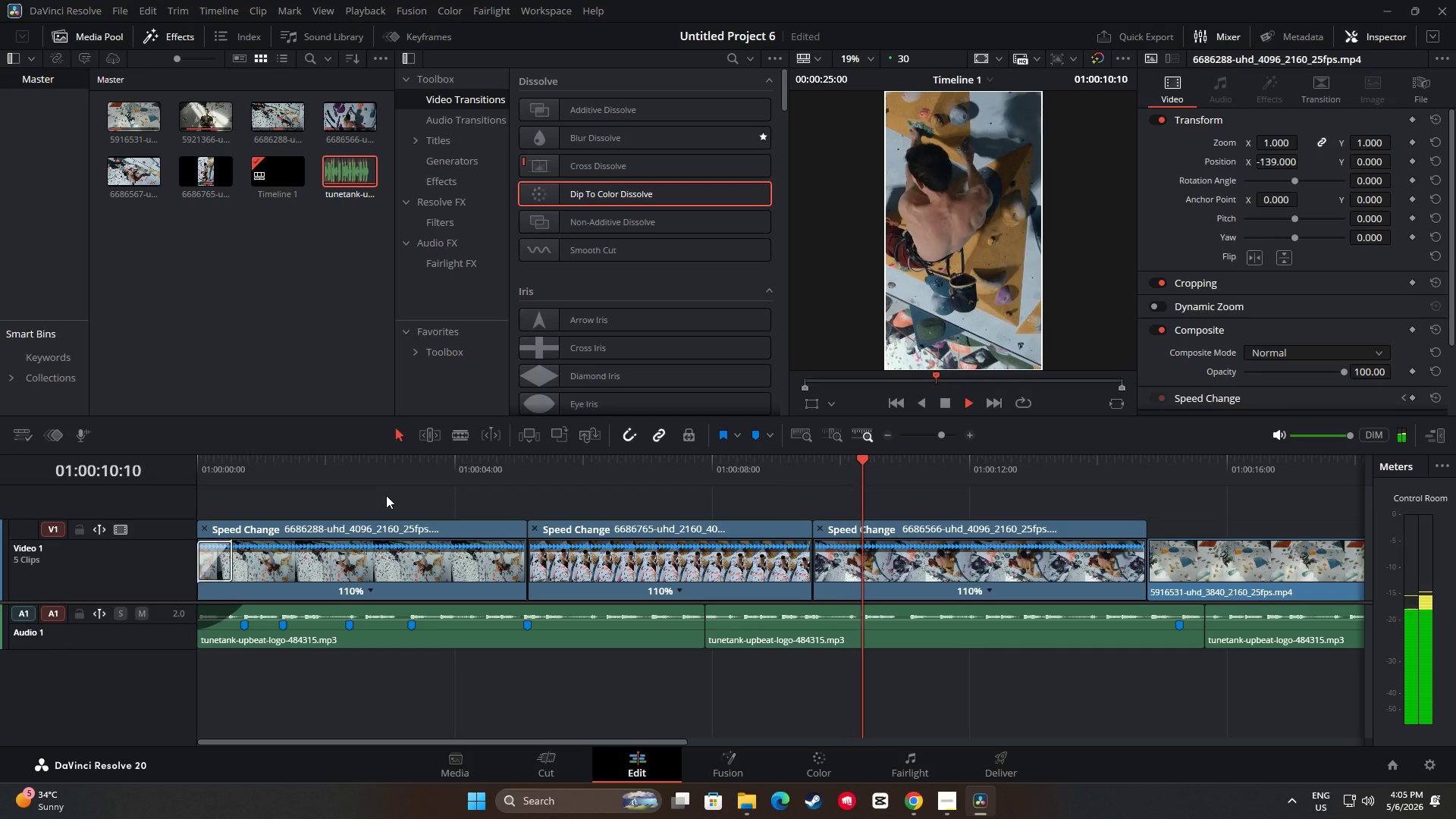 
key(Space)
 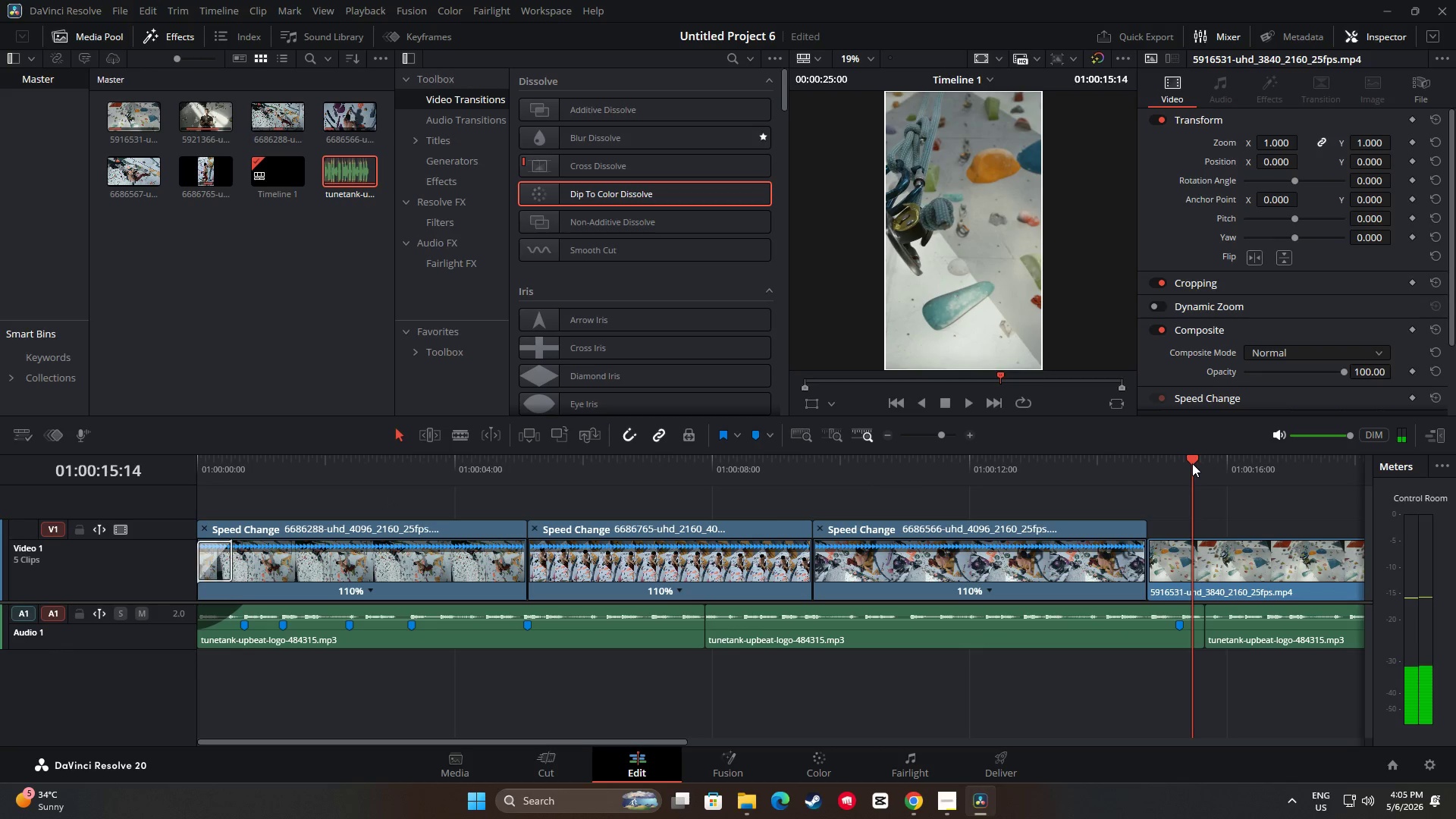 
left_click([1041, 570])
 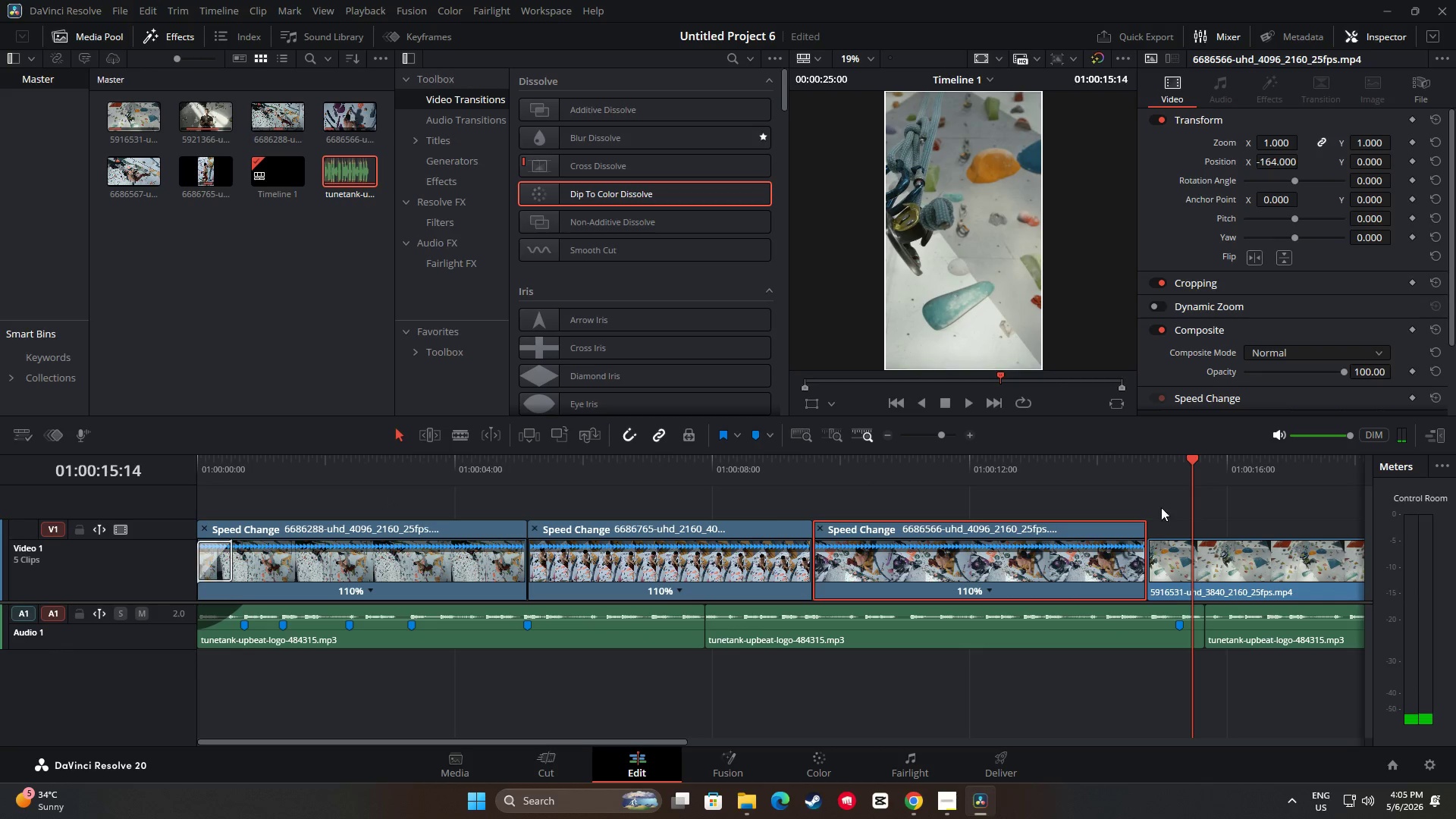 
left_click_drag(start_coordinate=[1192, 457], to_coordinate=[180, 468])
 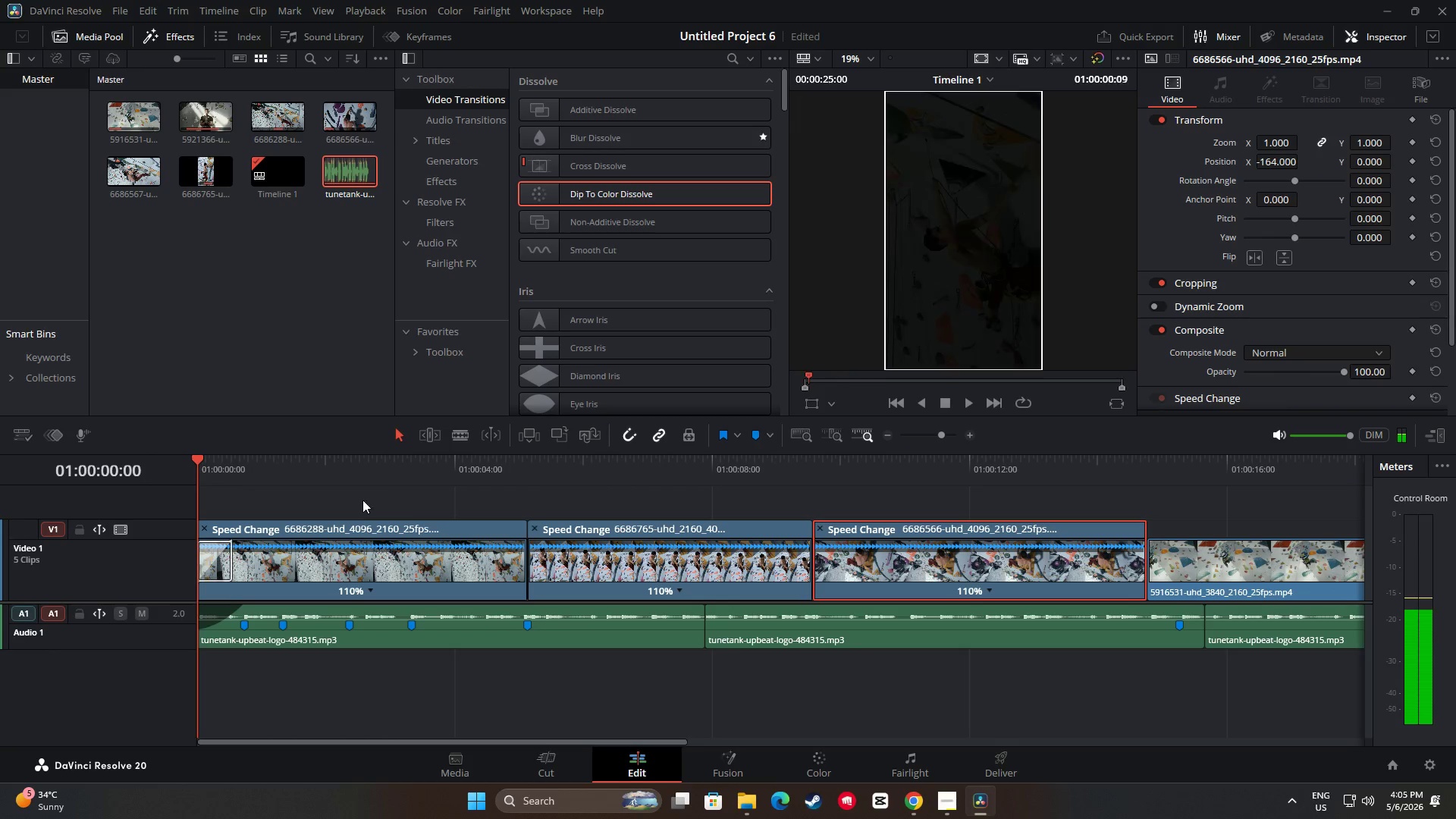 
key(Space)
 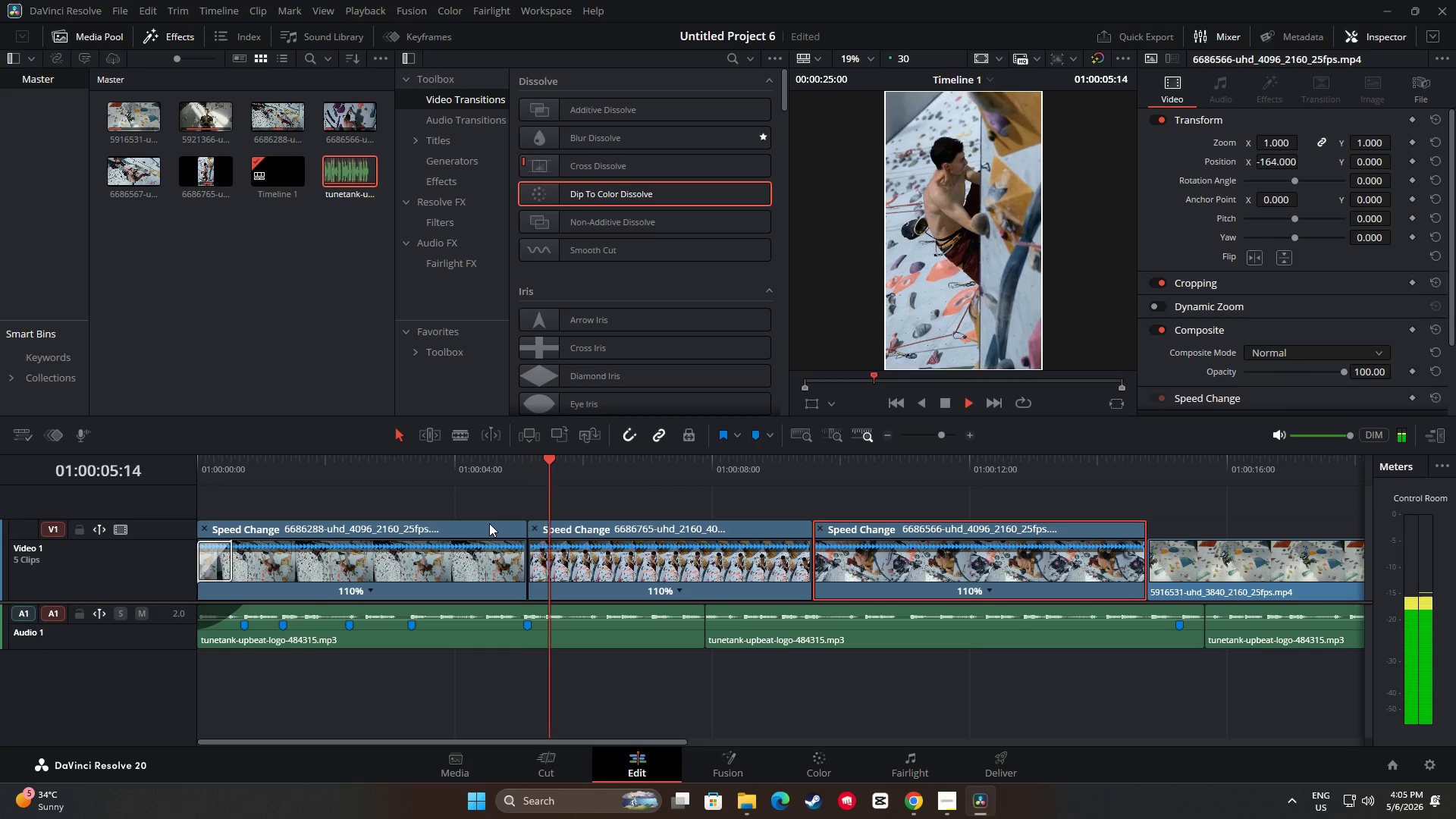 
wait(7.83)
 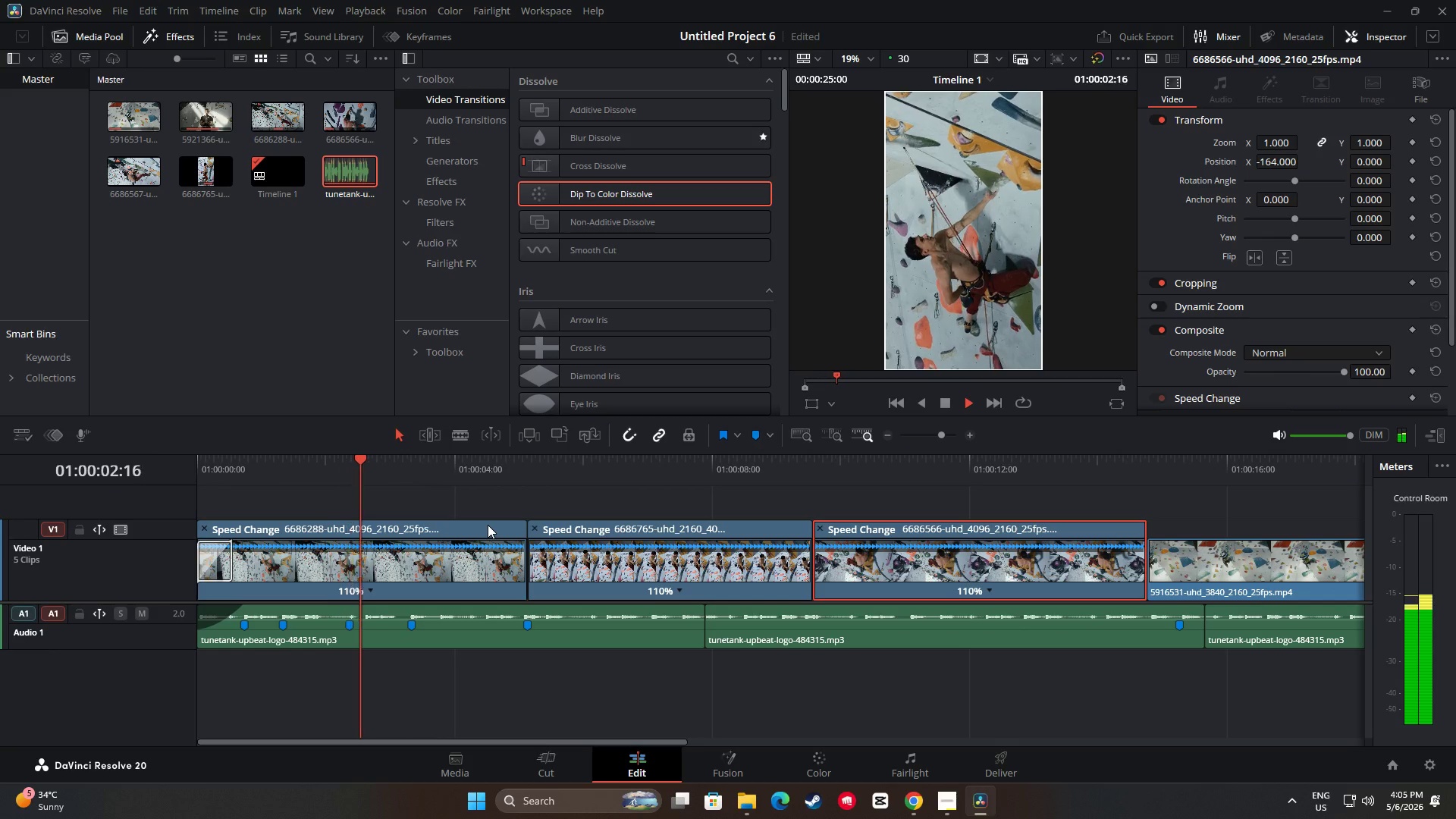 
key(Space)
 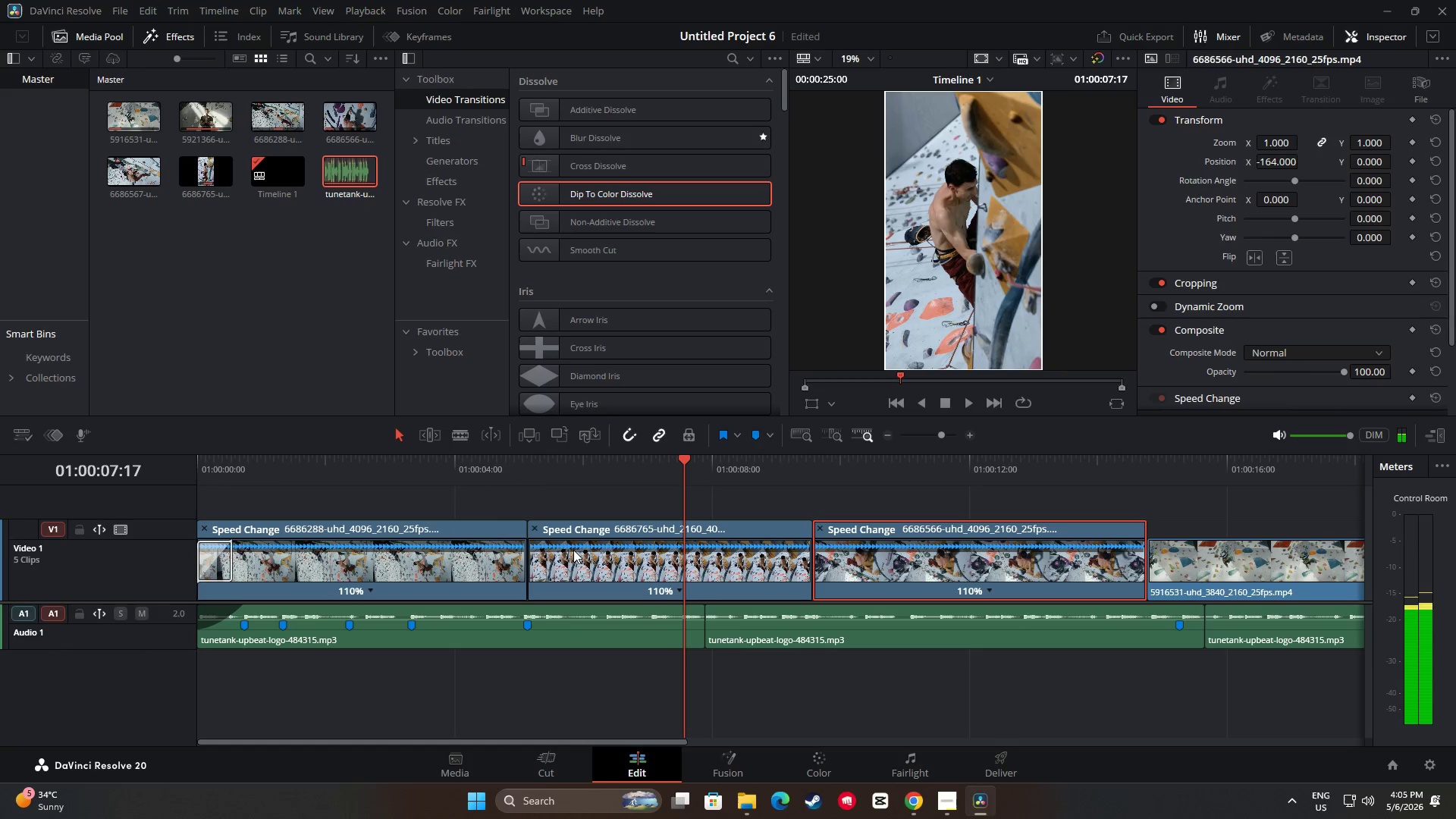 
key(Space)
 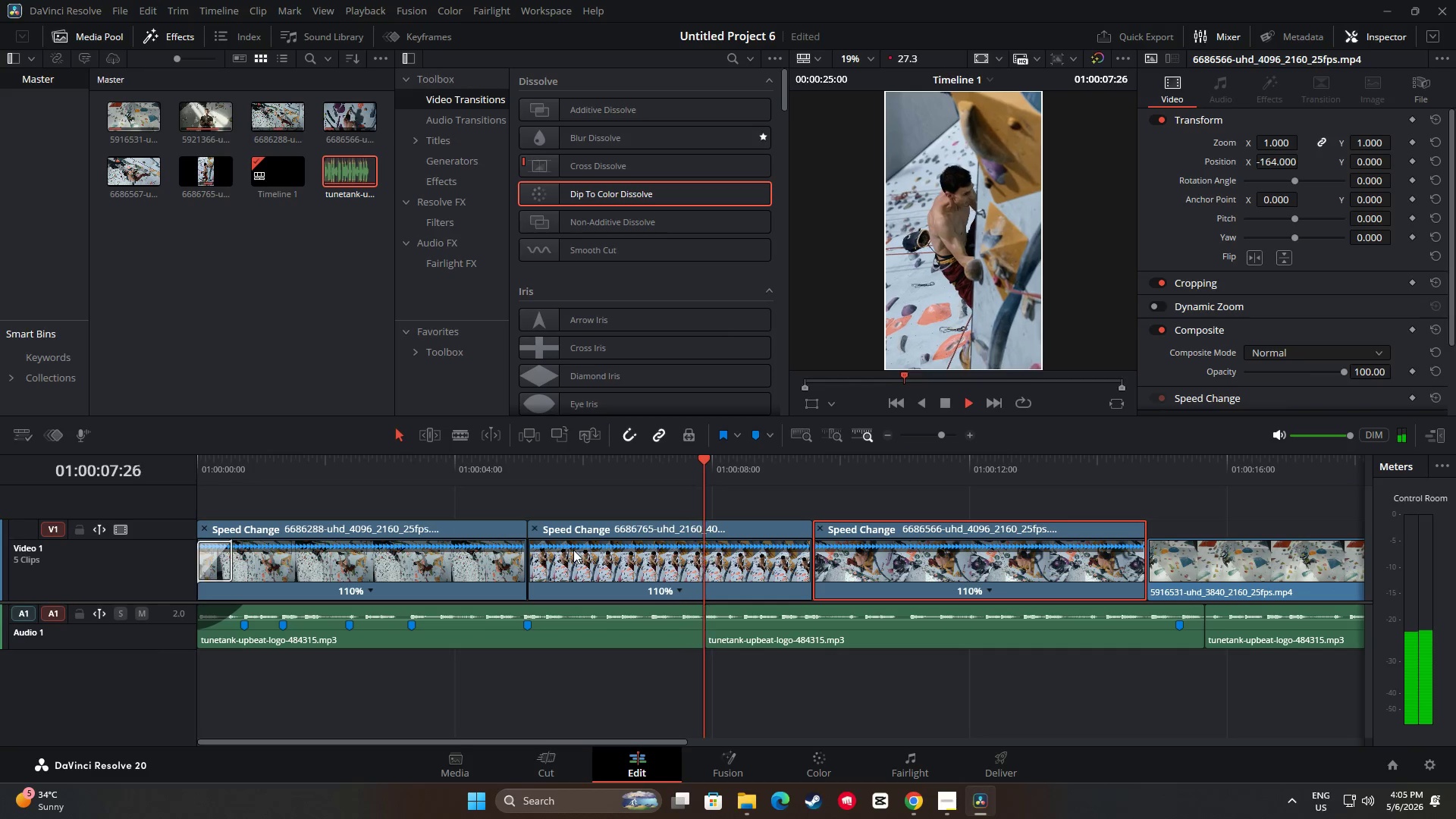 
key(Space)
 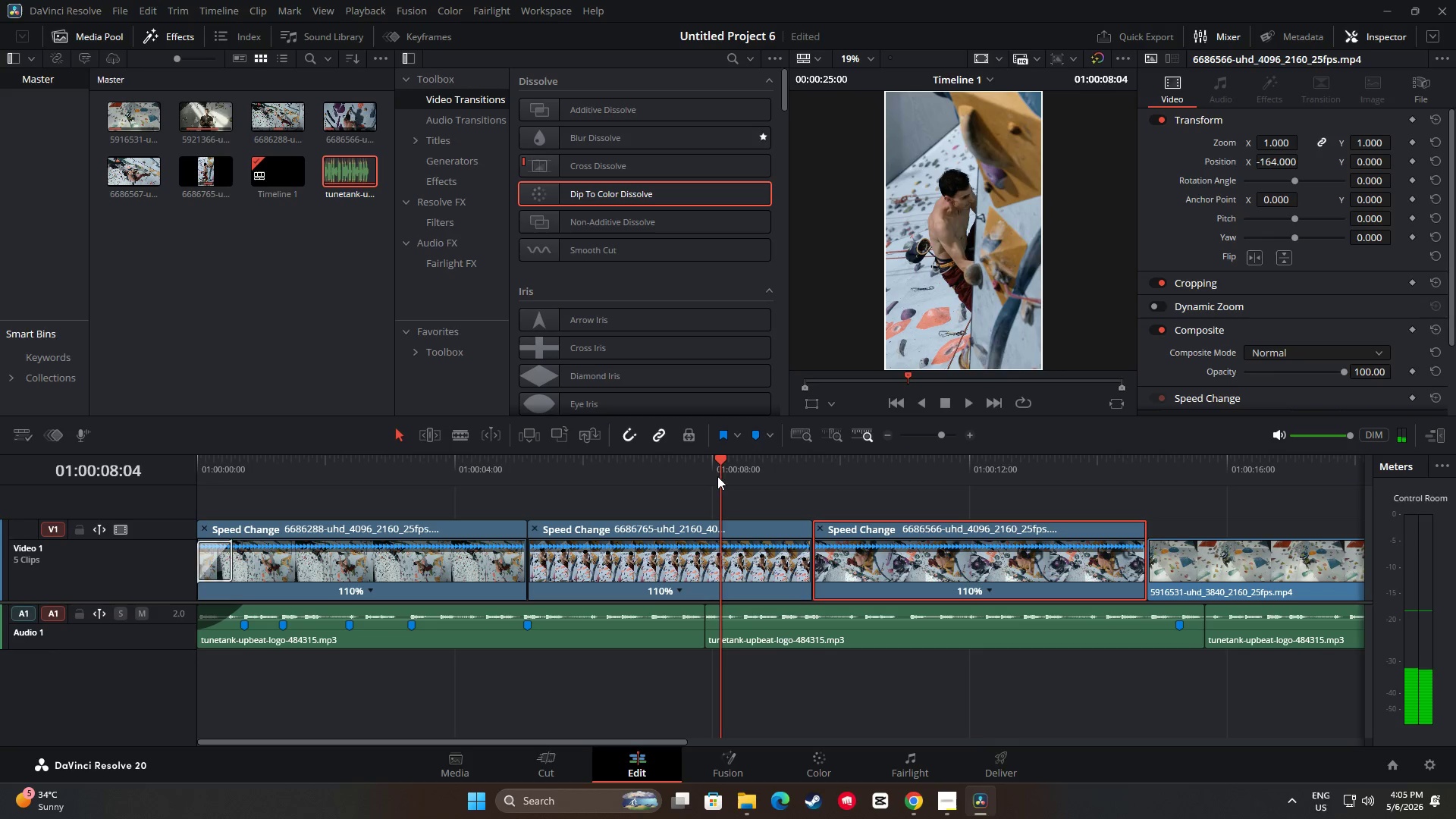 
left_click_drag(start_coordinate=[721, 461], to_coordinate=[214, 474])
 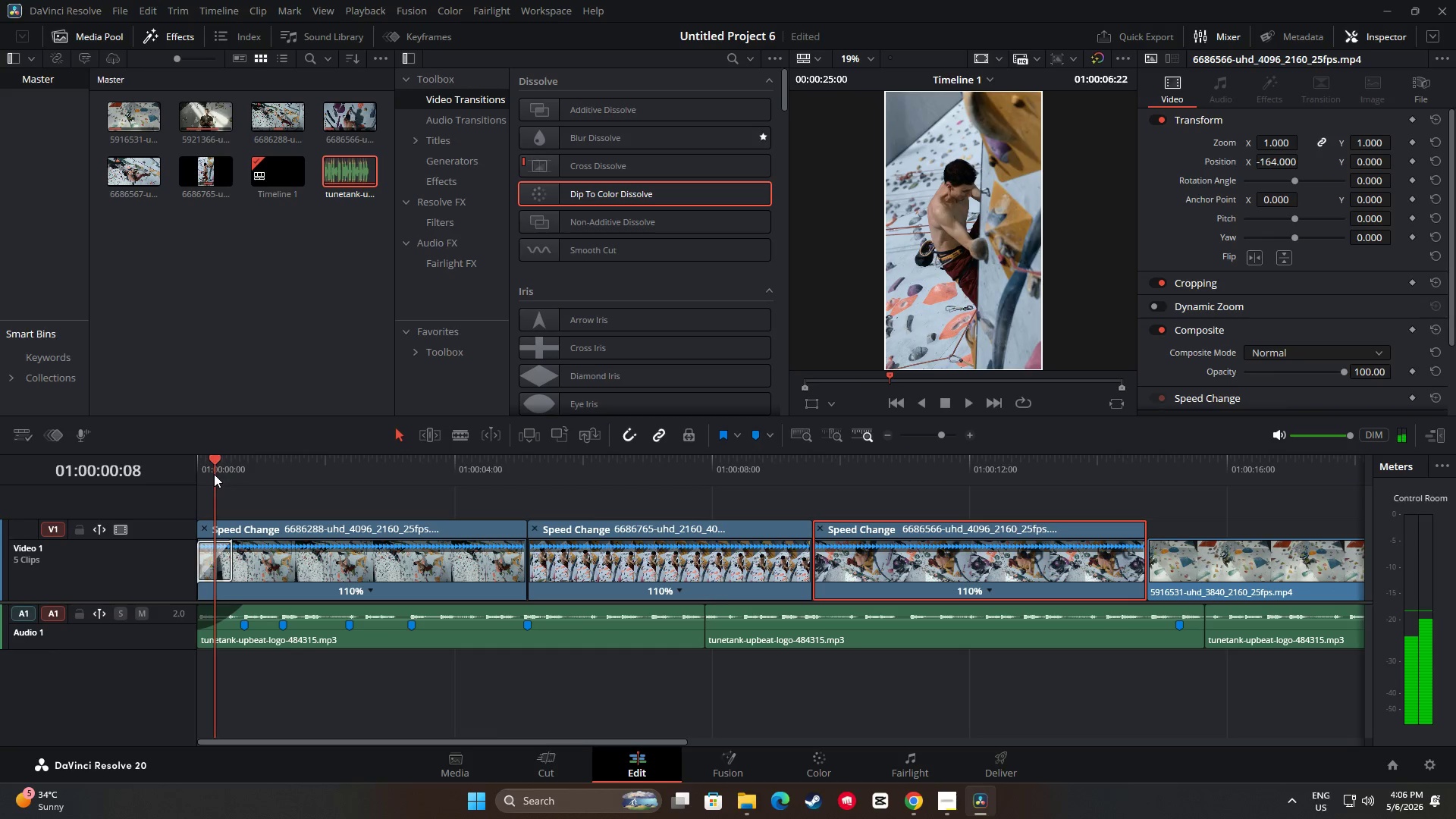 
key(Space)
 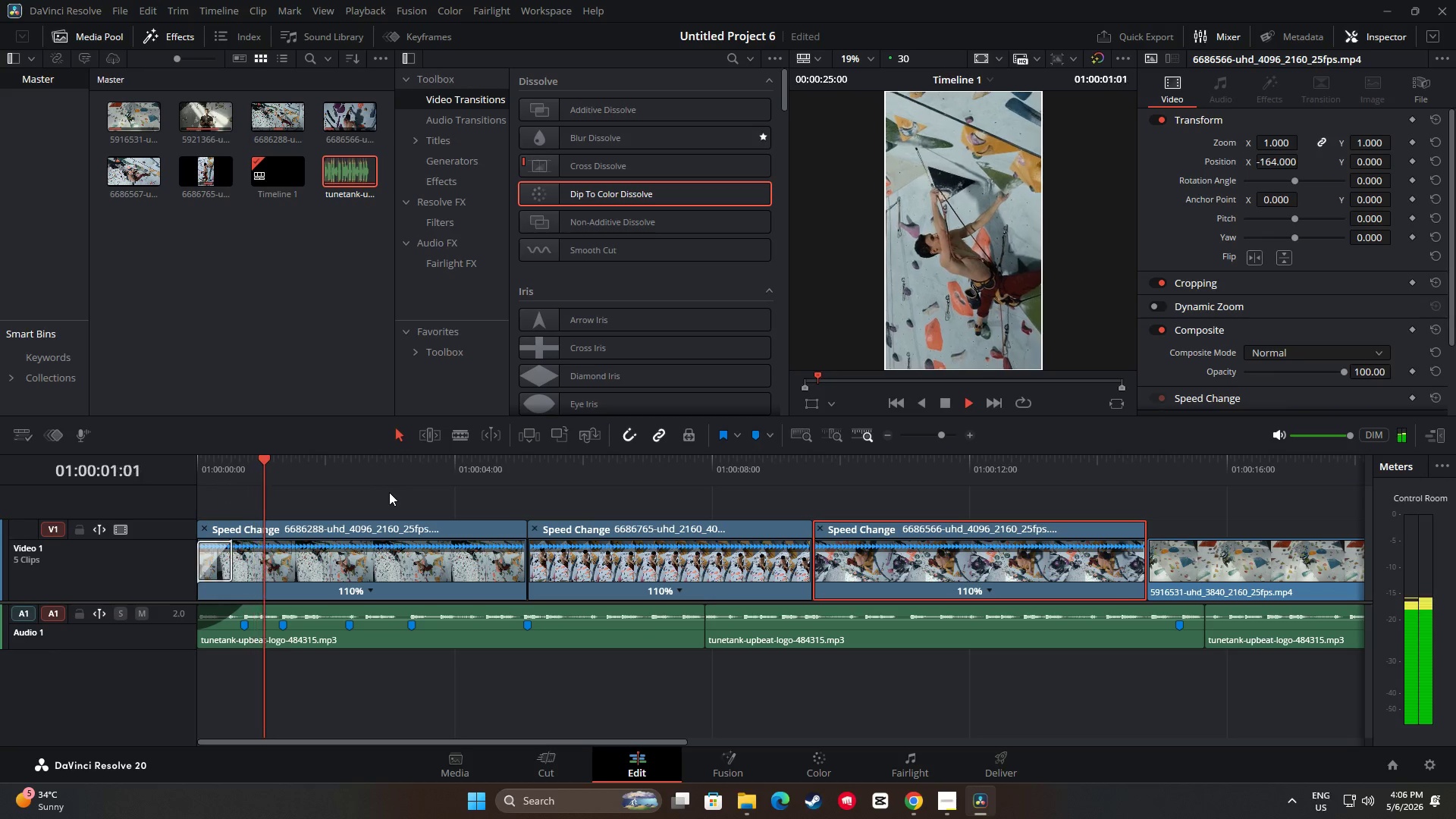 
key(Space)
 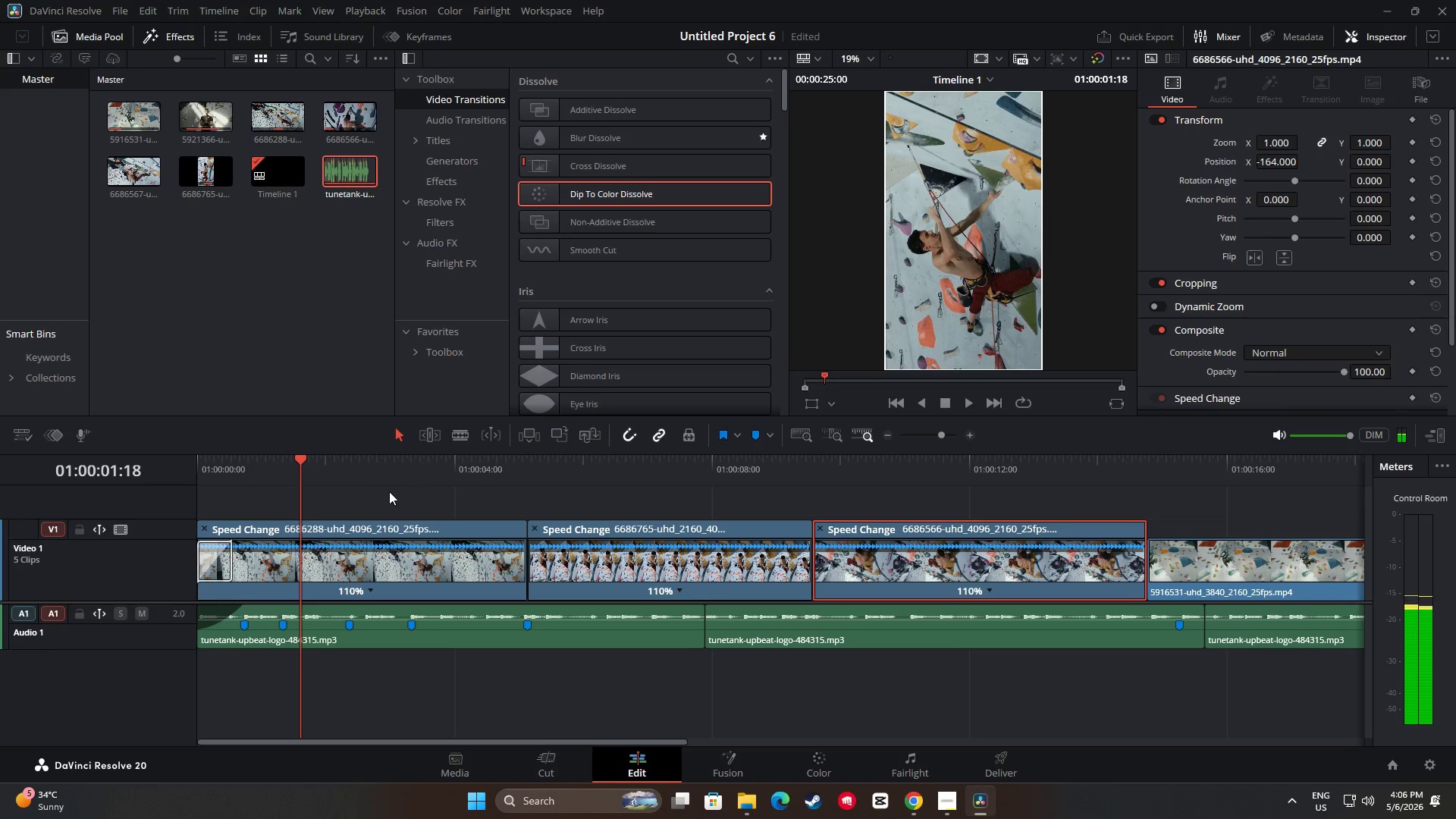 
key(Space)
 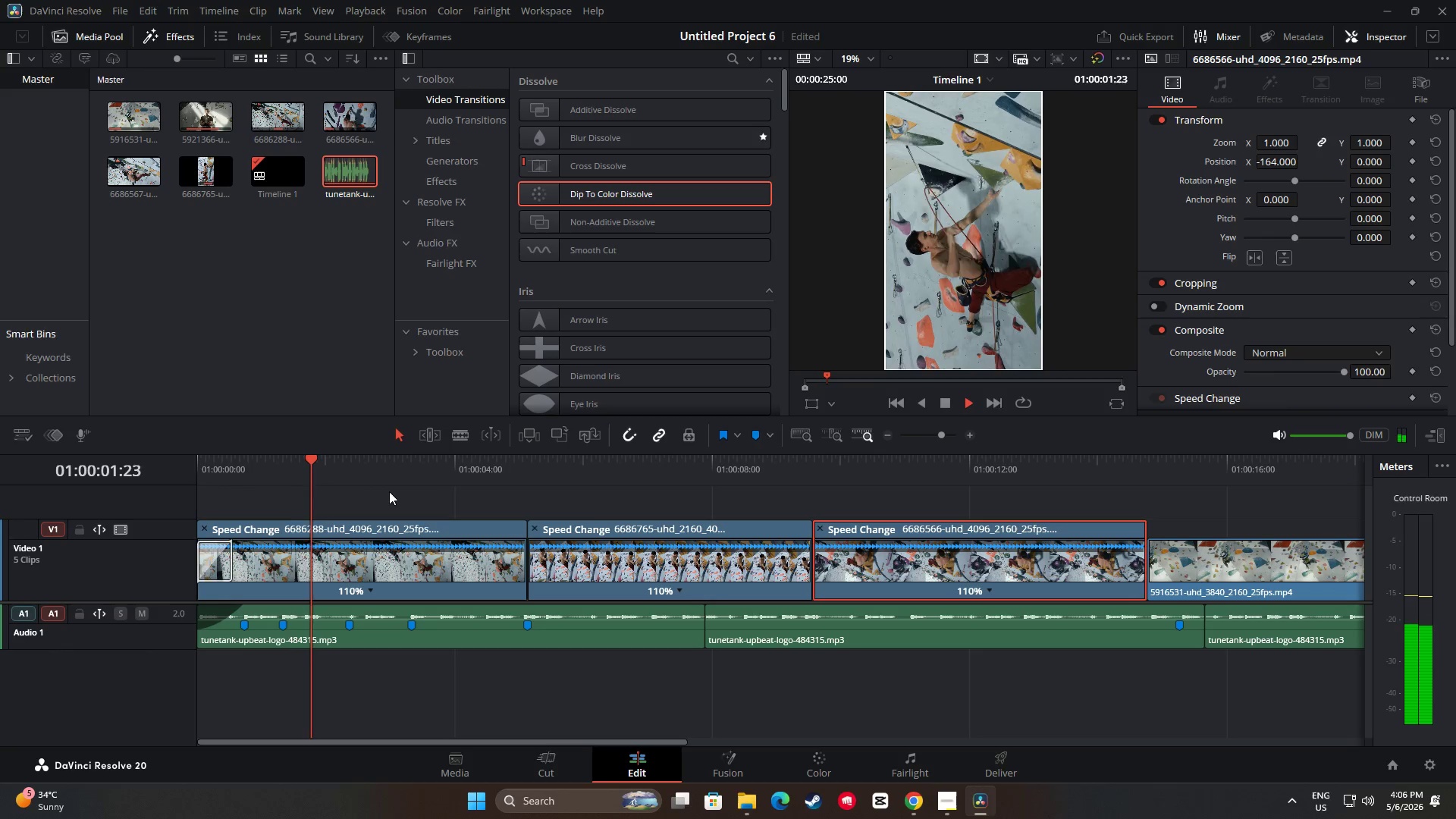 
key(Space)
 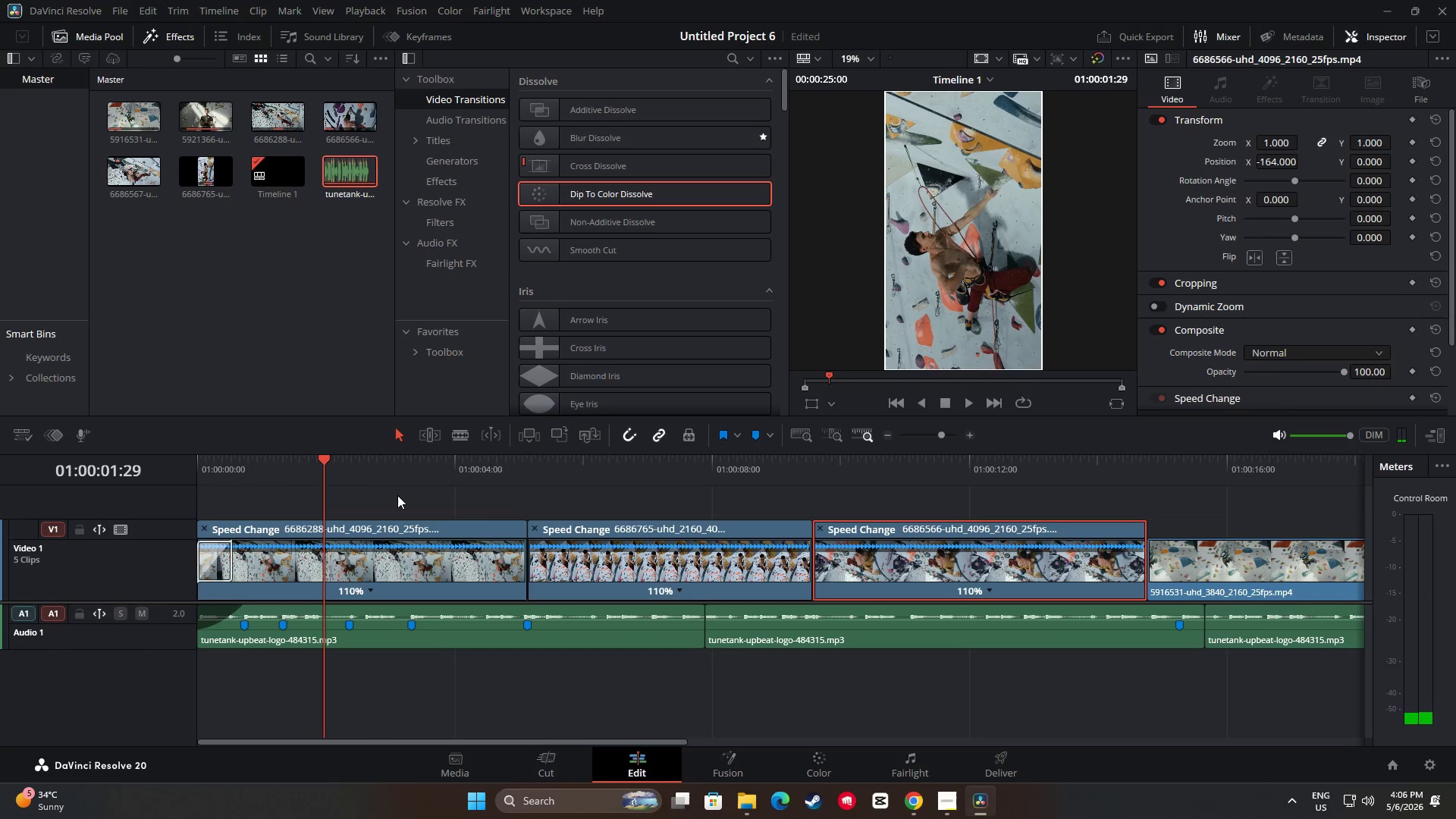 
key(Space)
 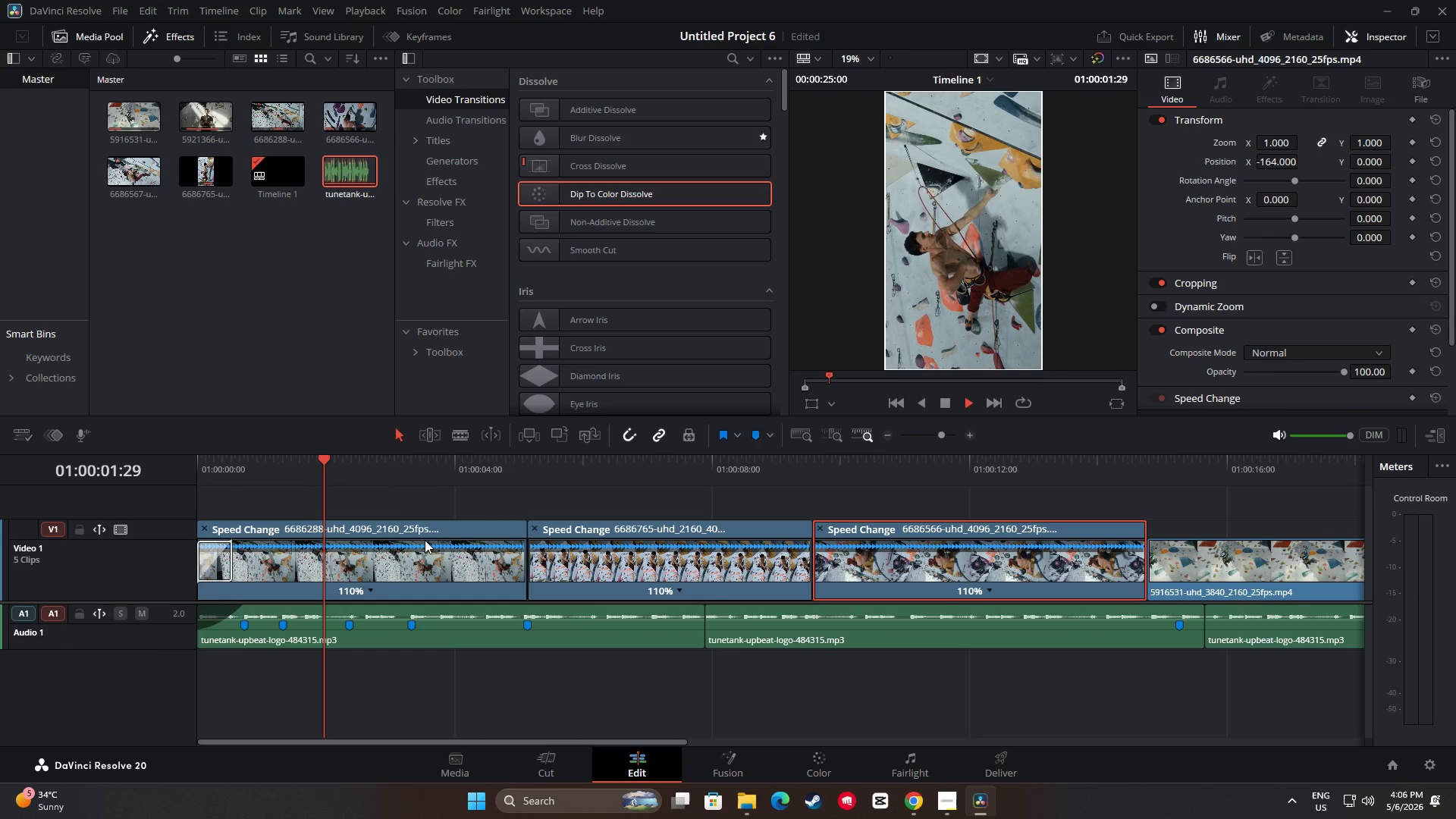 
key(Space)
 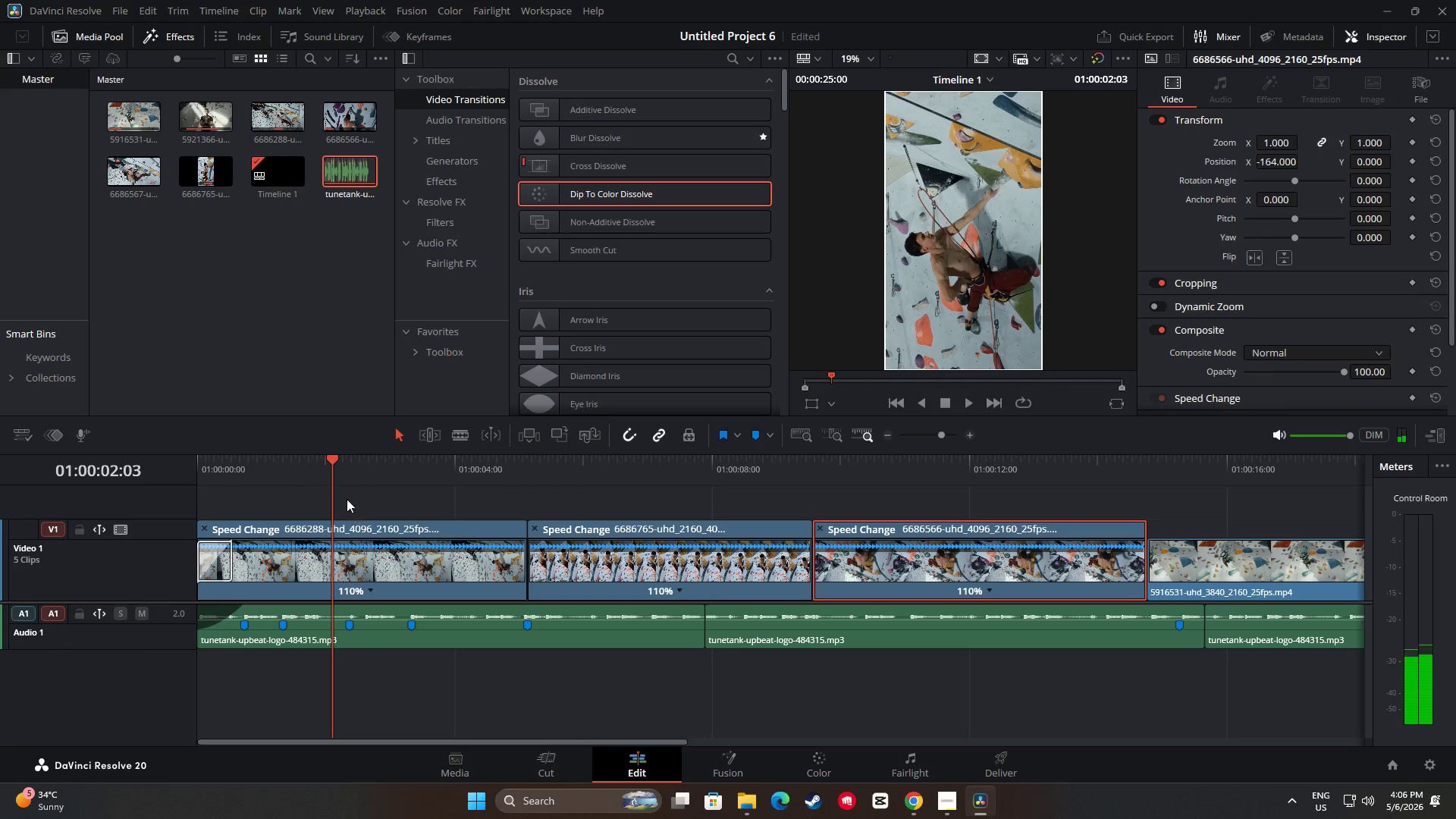 
left_click_drag(start_coordinate=[329, 465], to_coordinate=[290, 465])
 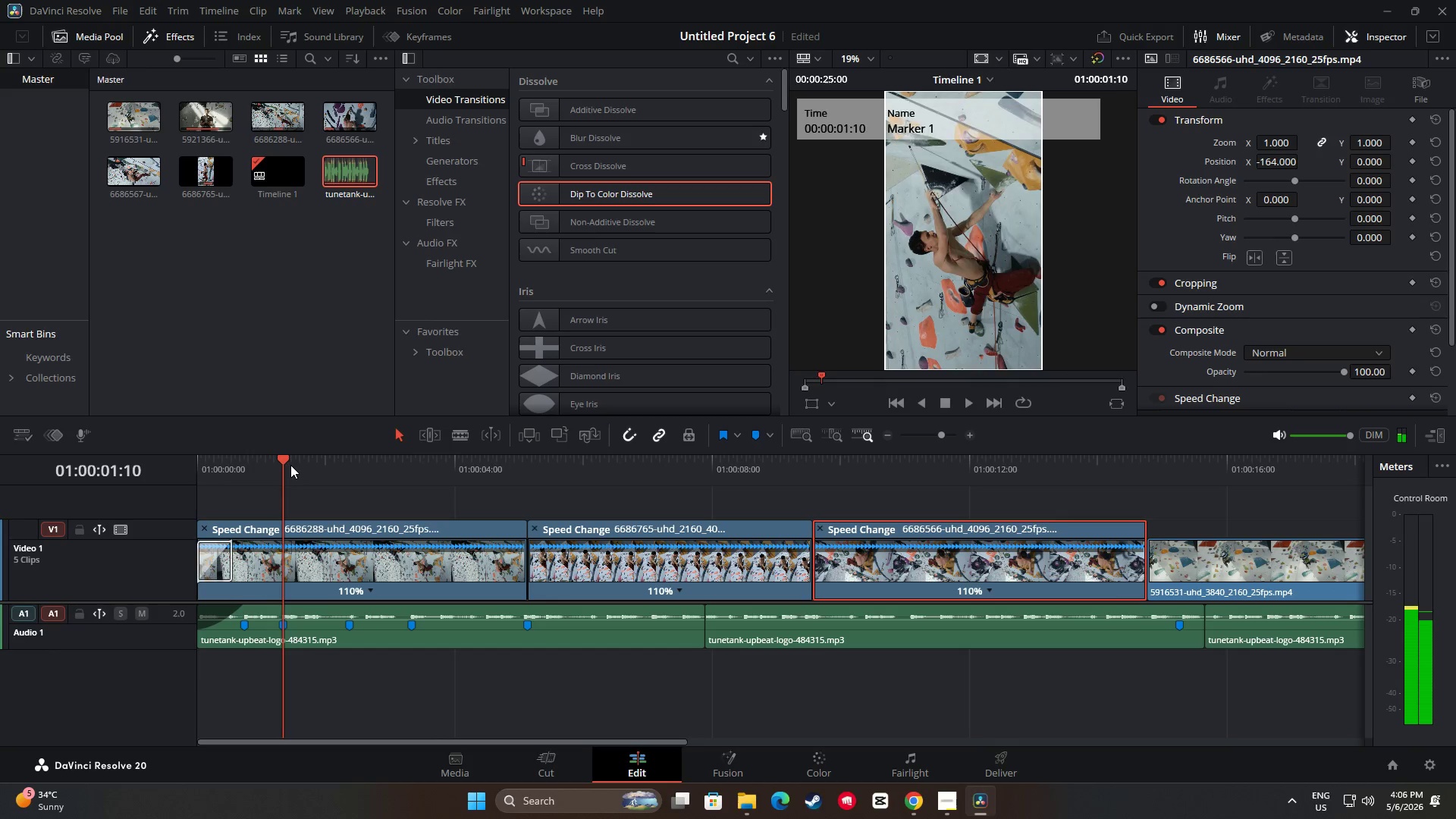 
key(Space)
 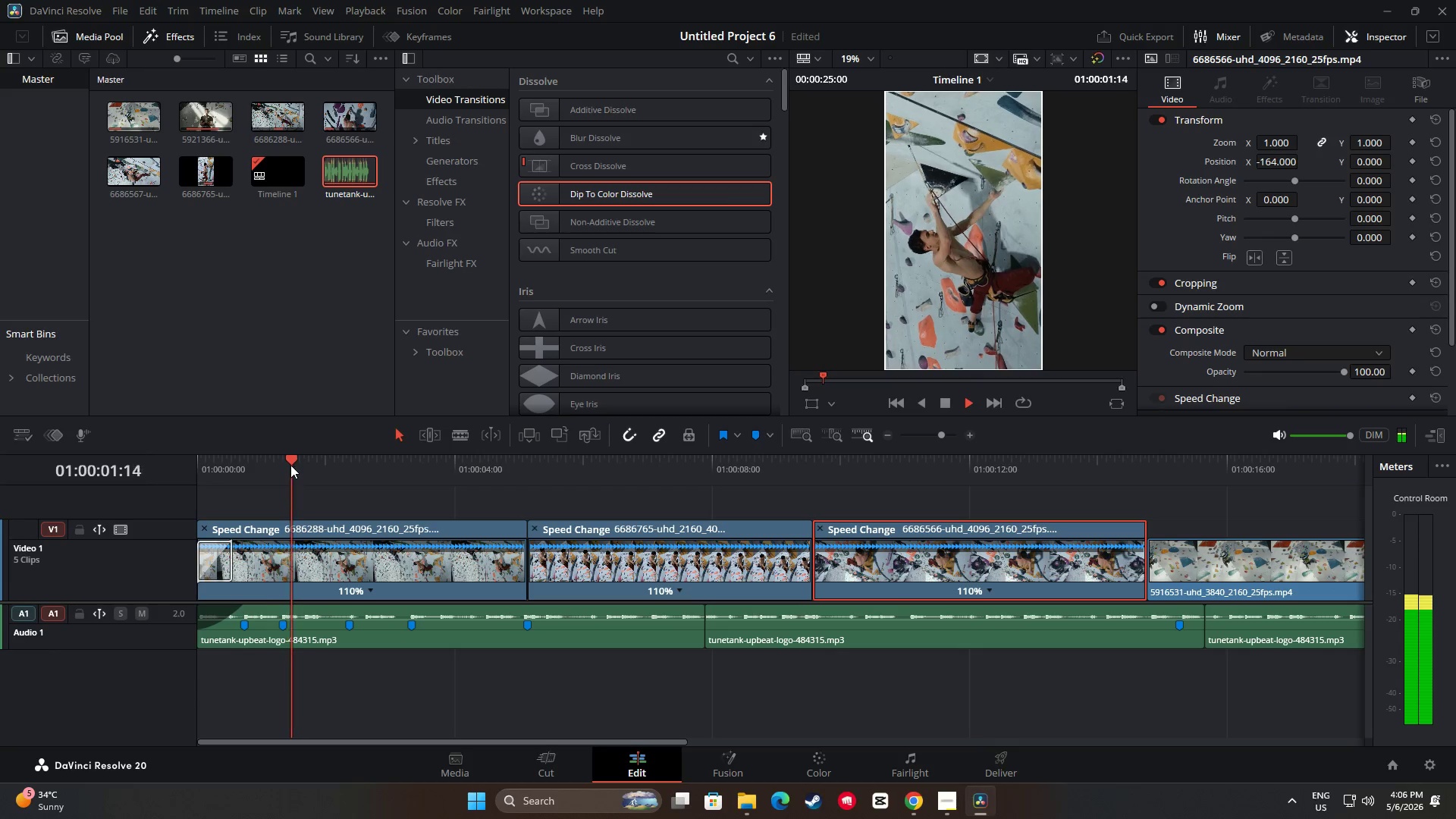 
key(Space)
 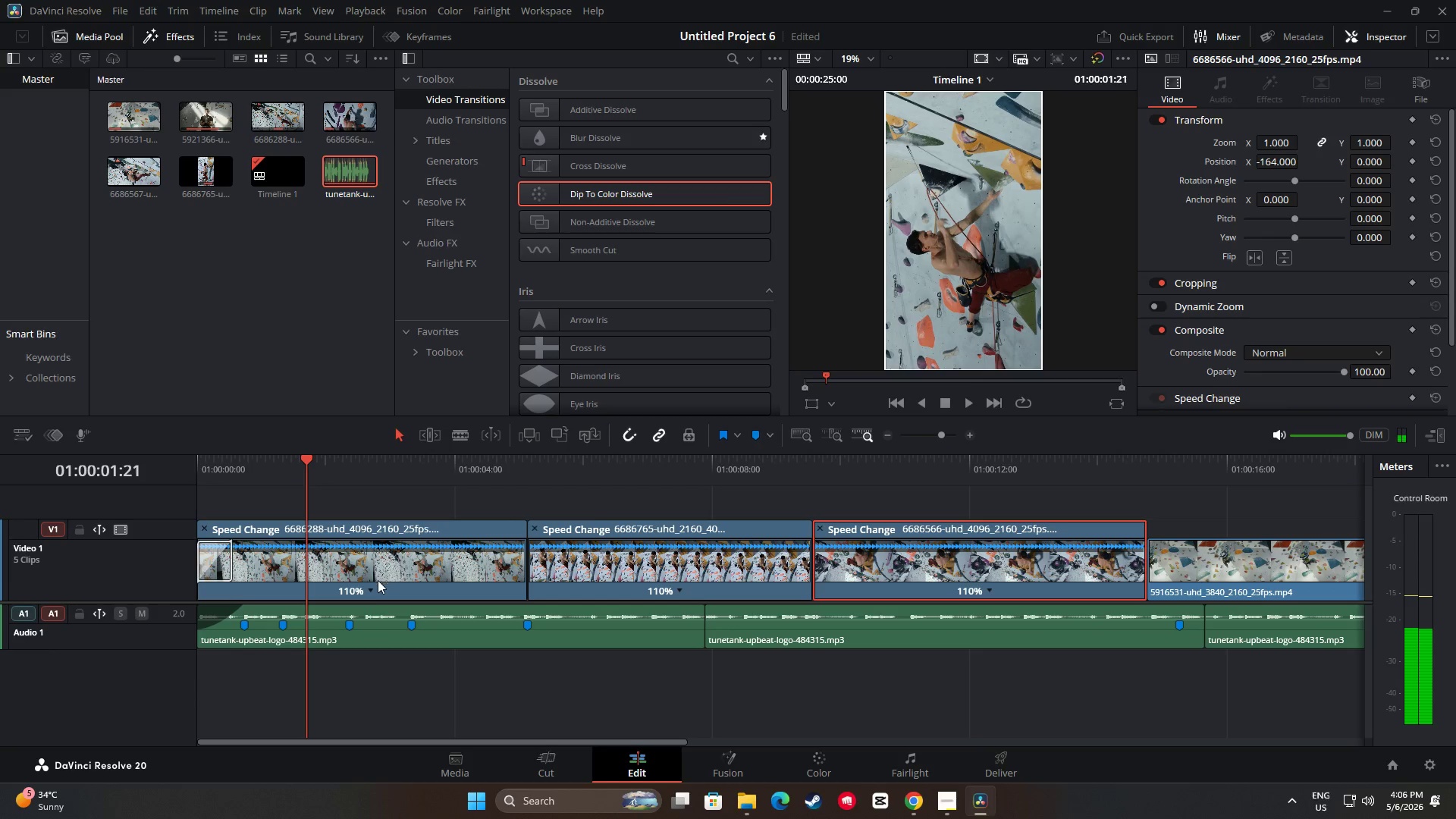 
left_click([372, 592])
 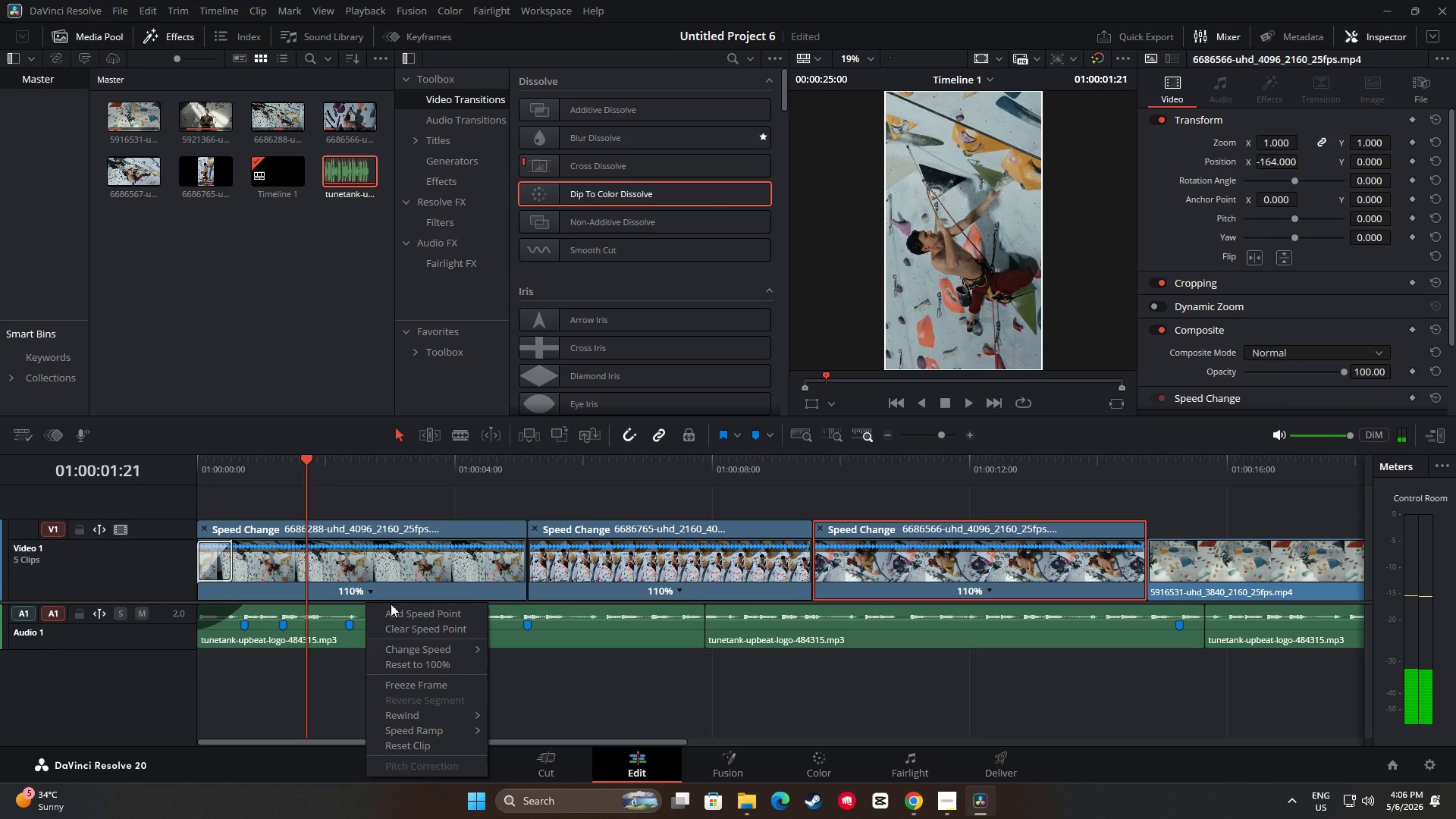 
left_click([398, 607])
 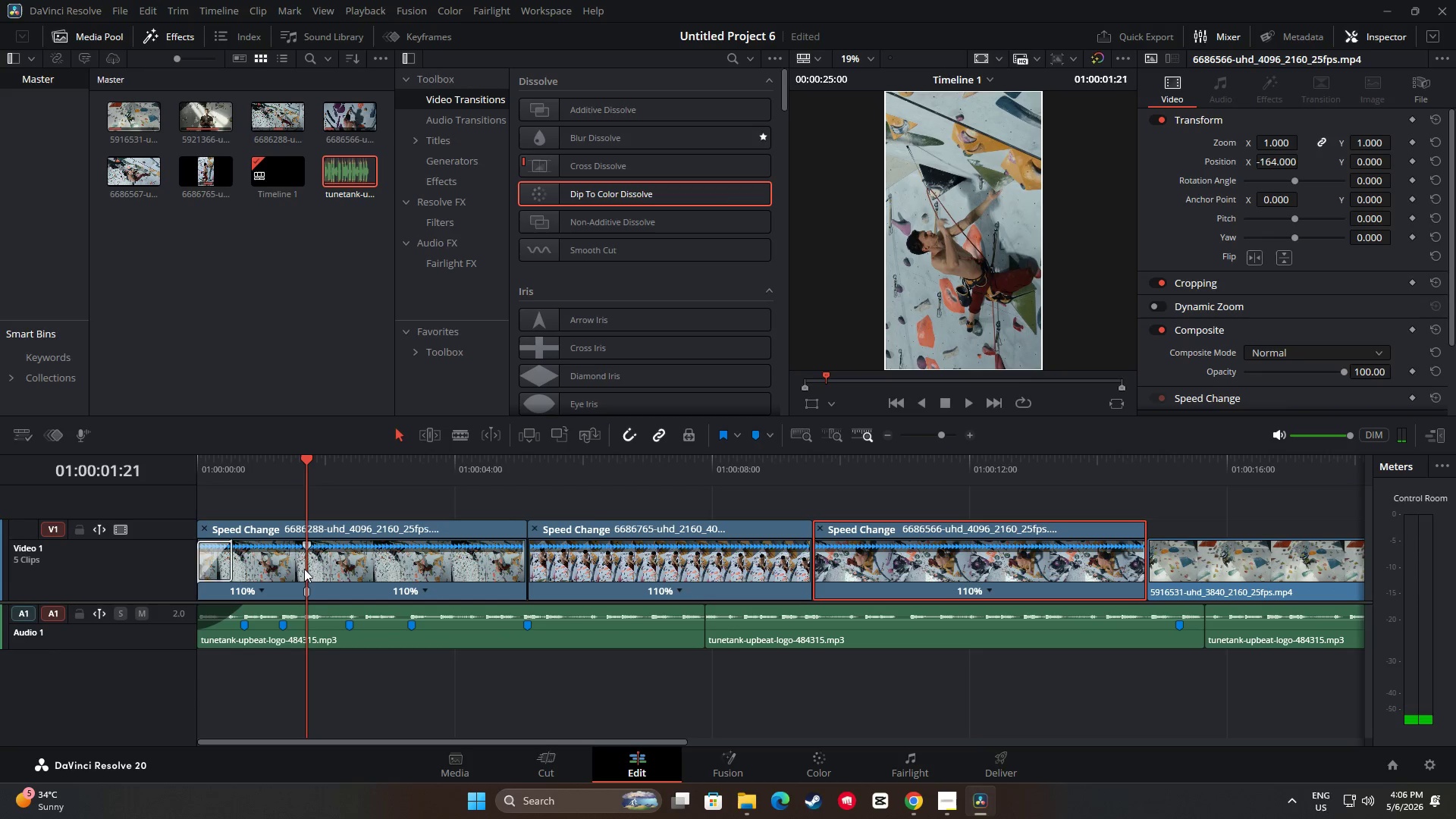 
left_click_drag(start_coordinate=[305, 544], to_coordinate=[319, 545])
 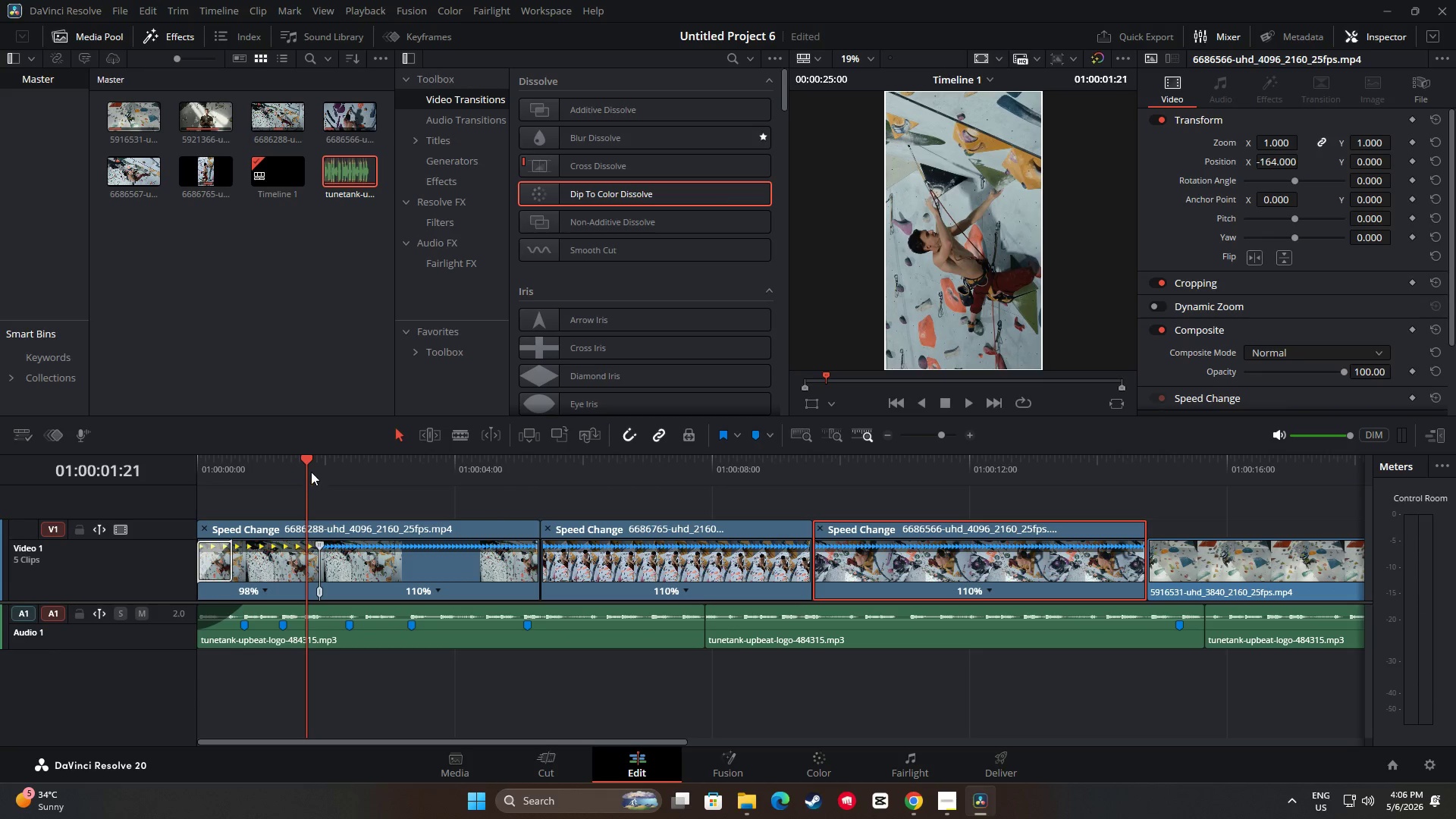 
left_click_drag(start_coordinate=[311, 460], to_coordinate=[202, 458])
 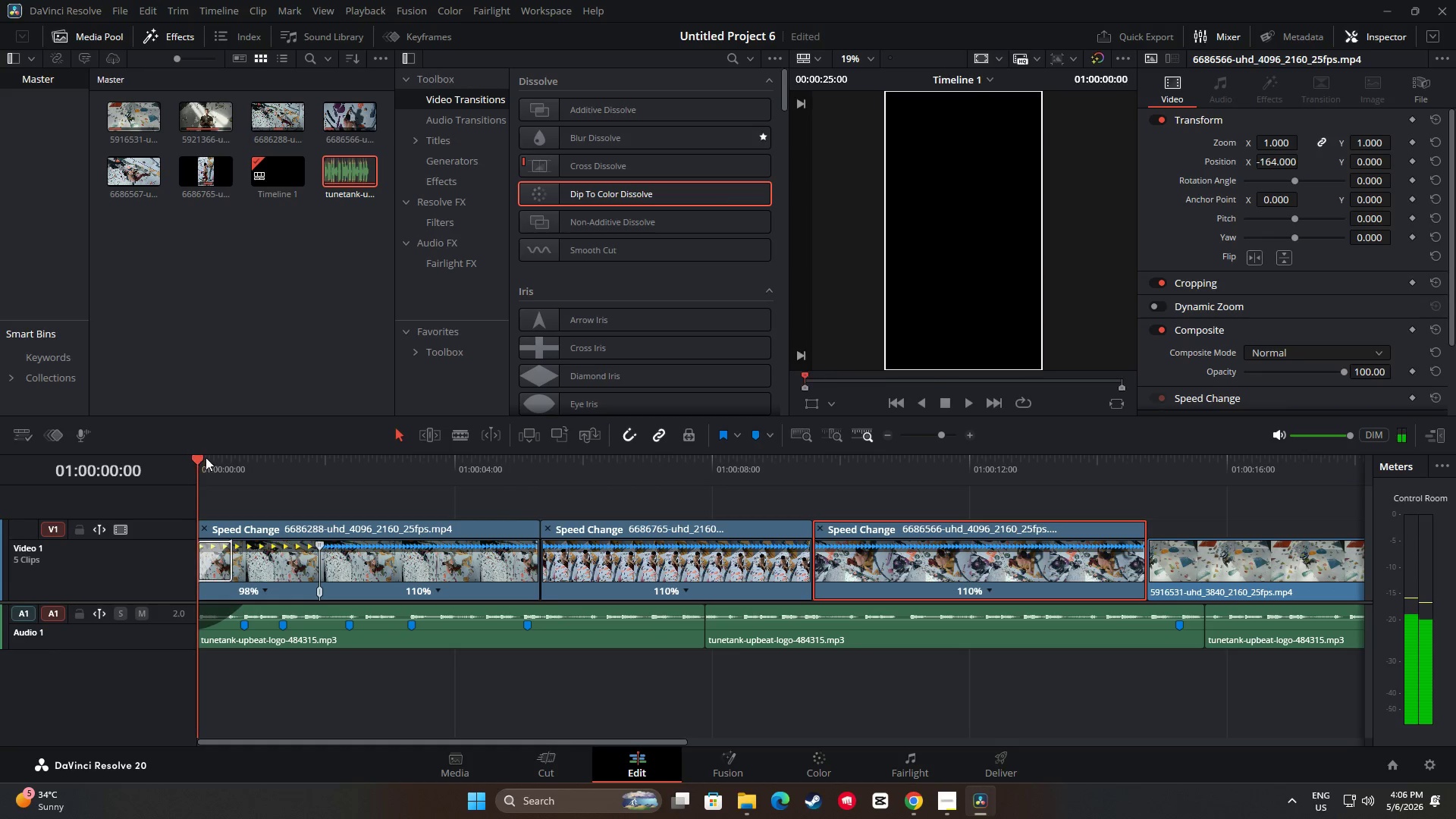 
key(Space)
 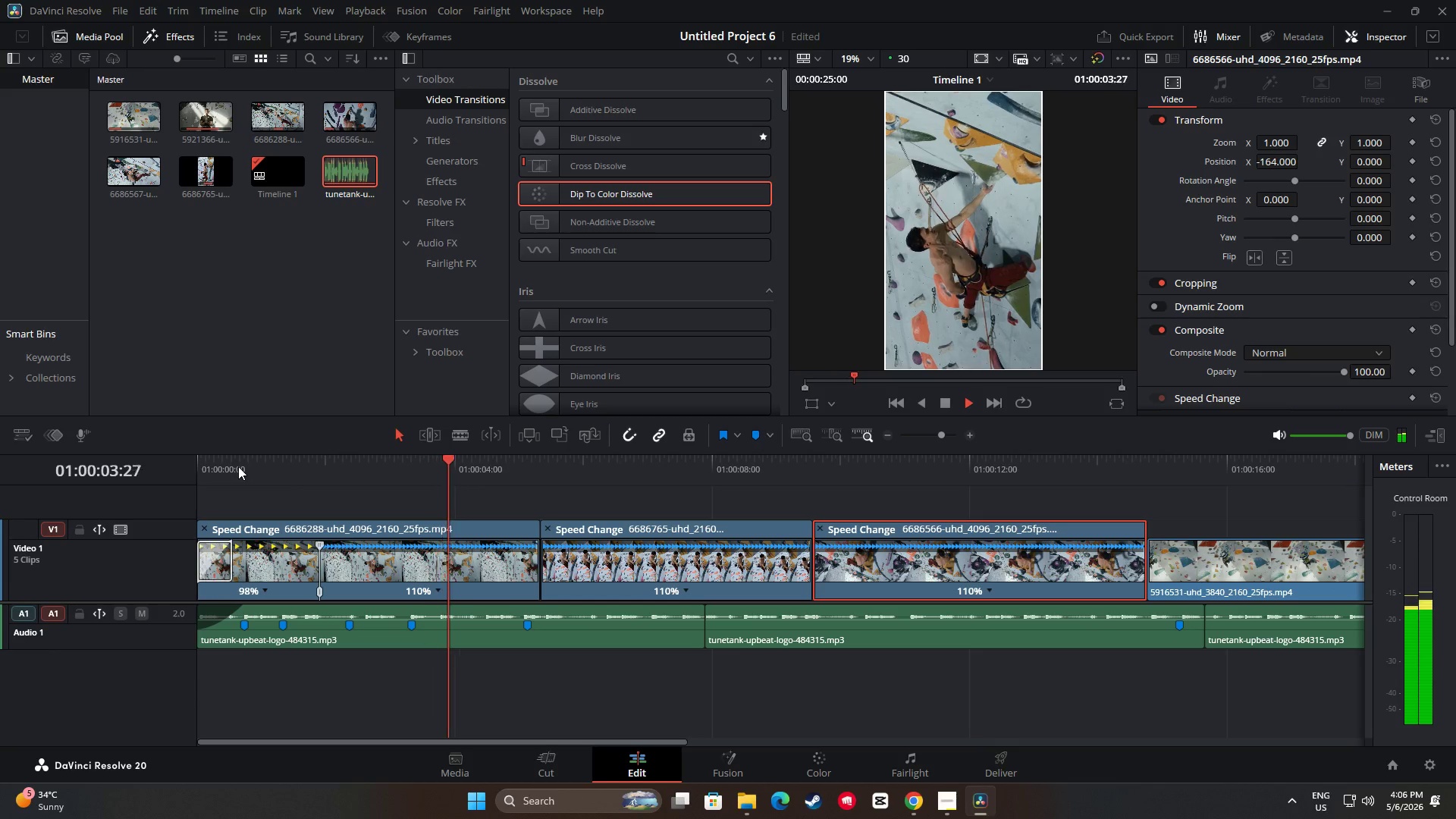 
wait(5.84)
 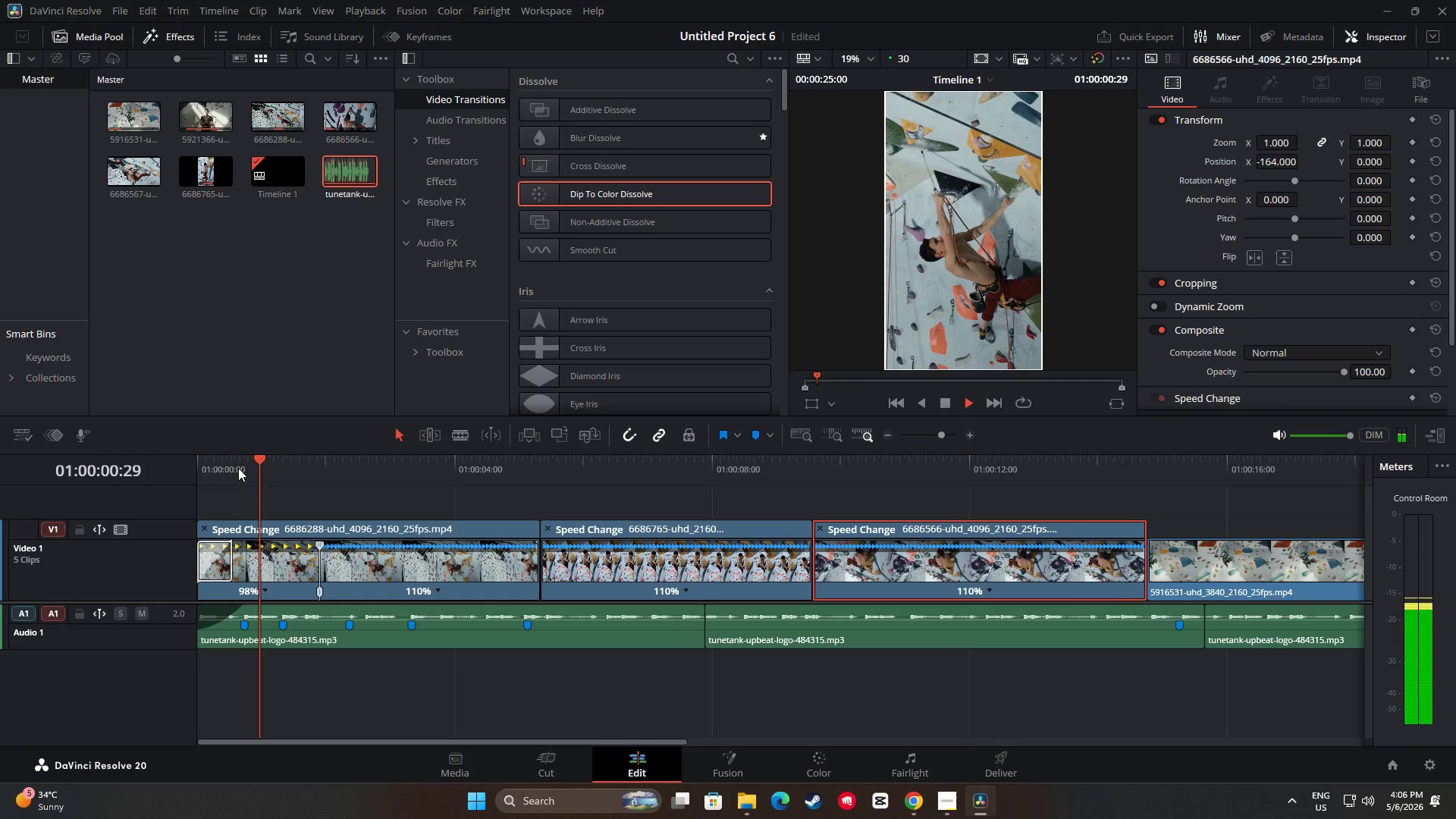 
key(Space)
 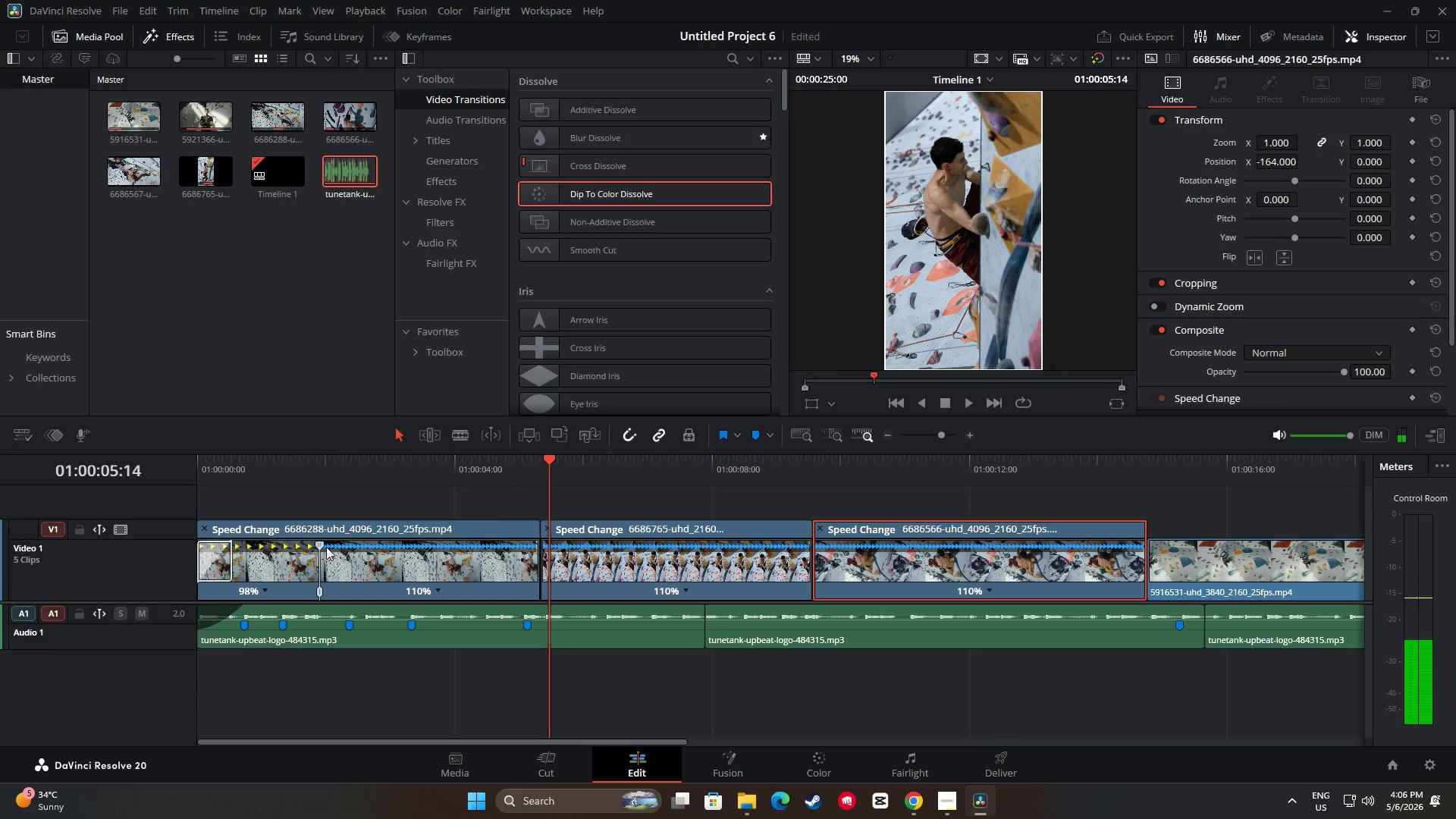 
left_click_drag(start_coordinate=[321, 544], to_coordinate=[351, 545])
 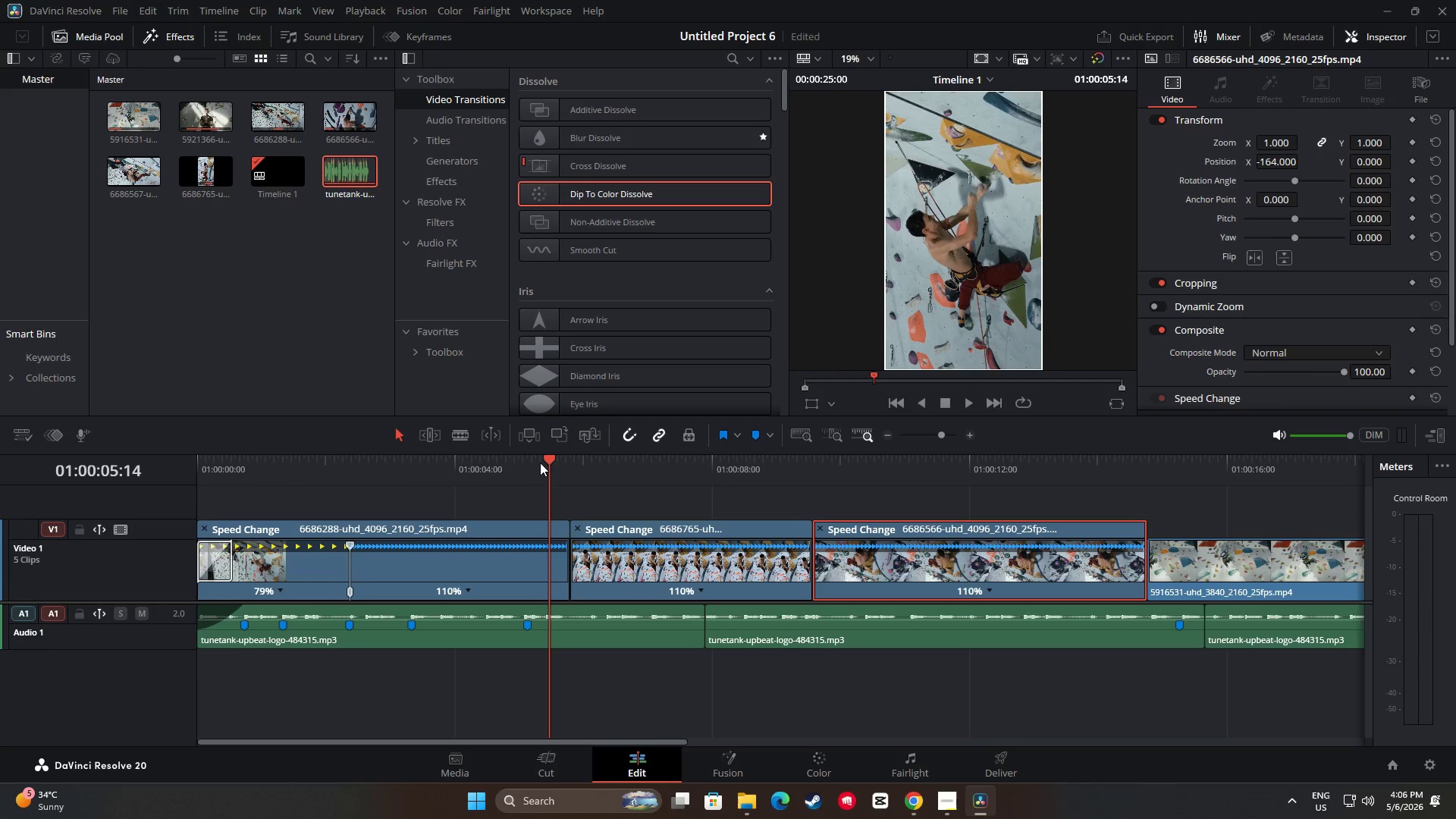 
left_click_drag(start_coordinate=[551, 459], to_coordinate=[234, 479])
 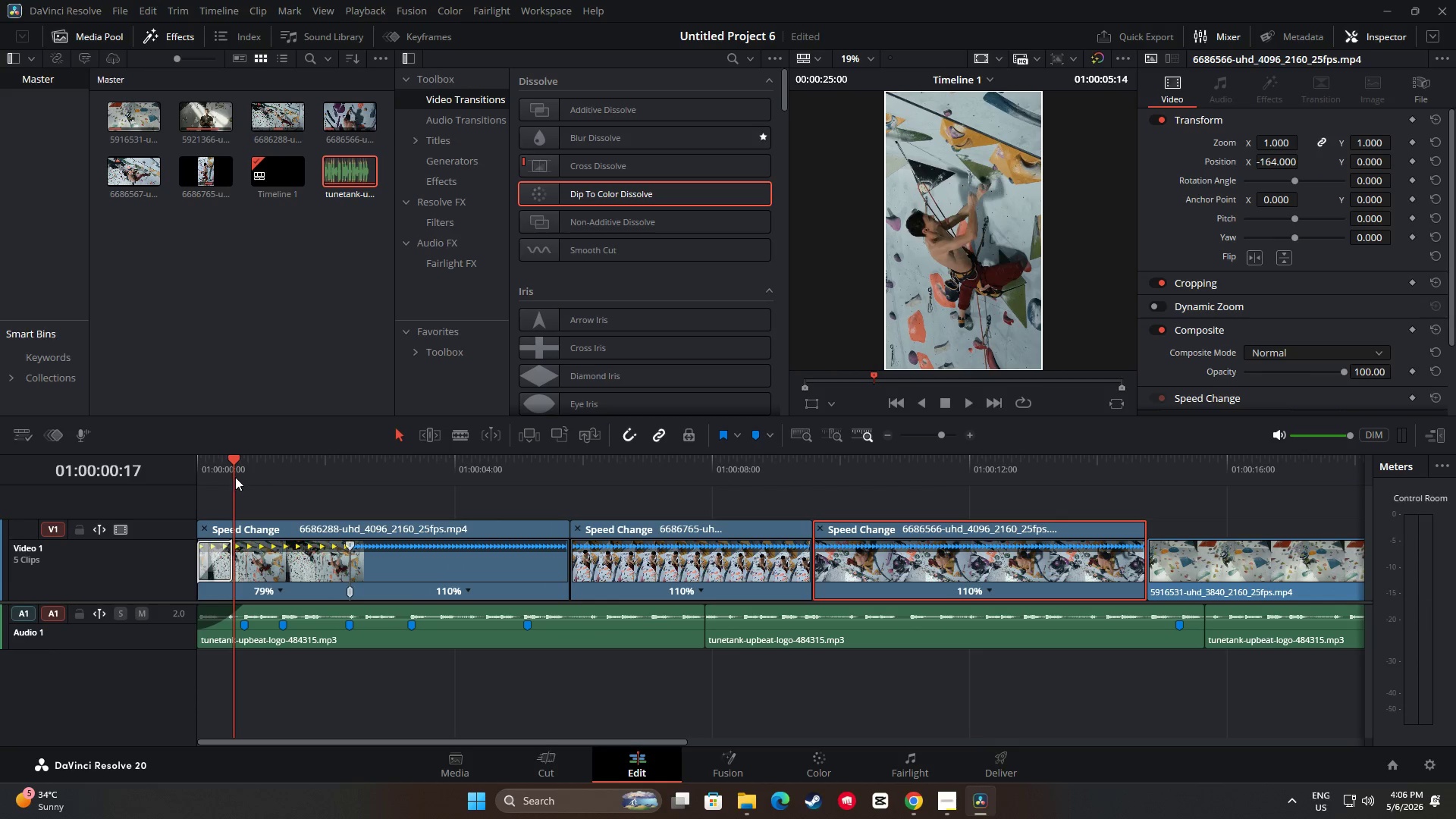 
key(Space)
 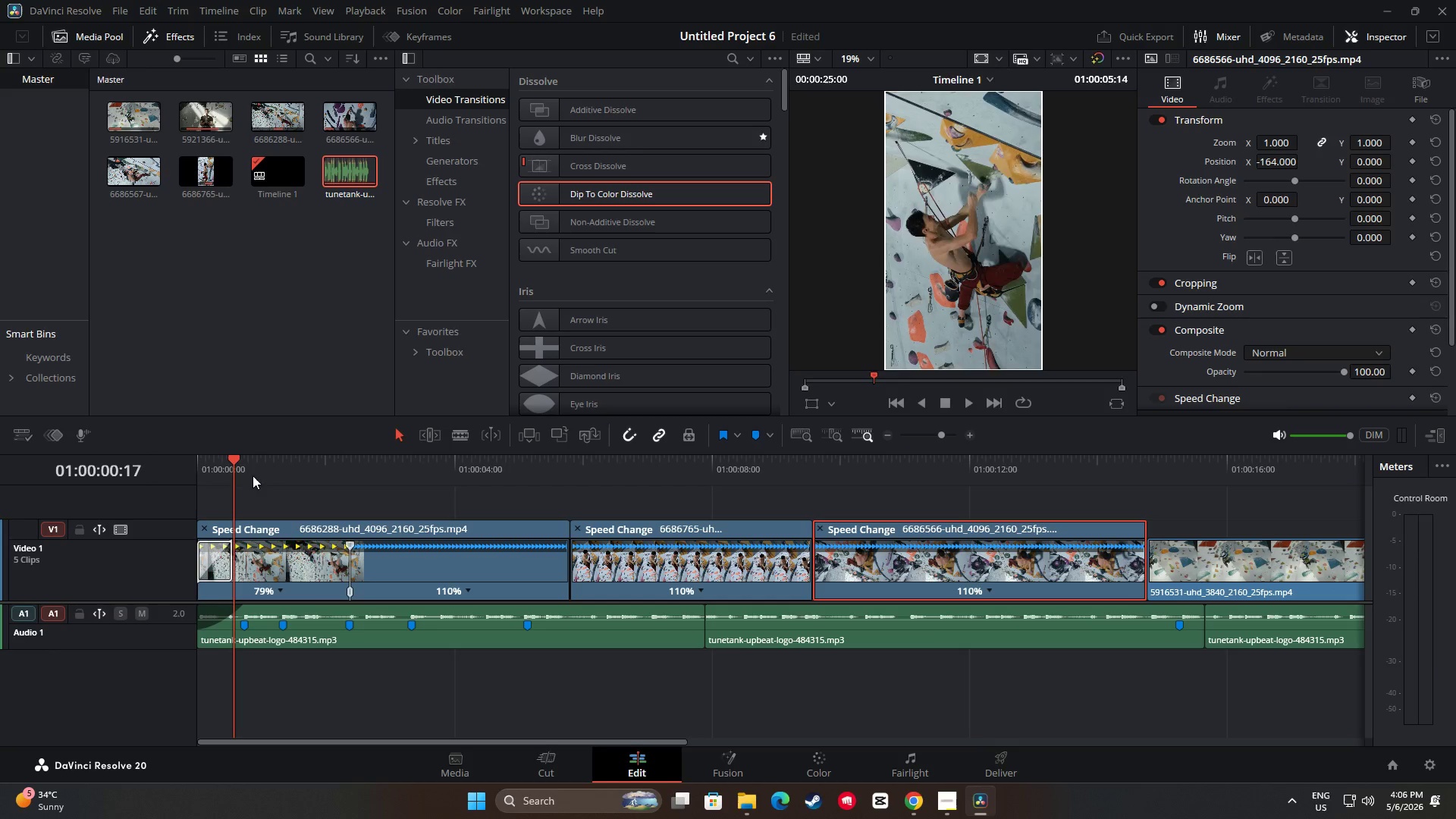 
left_click_drag(start_coordinate=[236, 466], to_coordinate=[198, 461])
 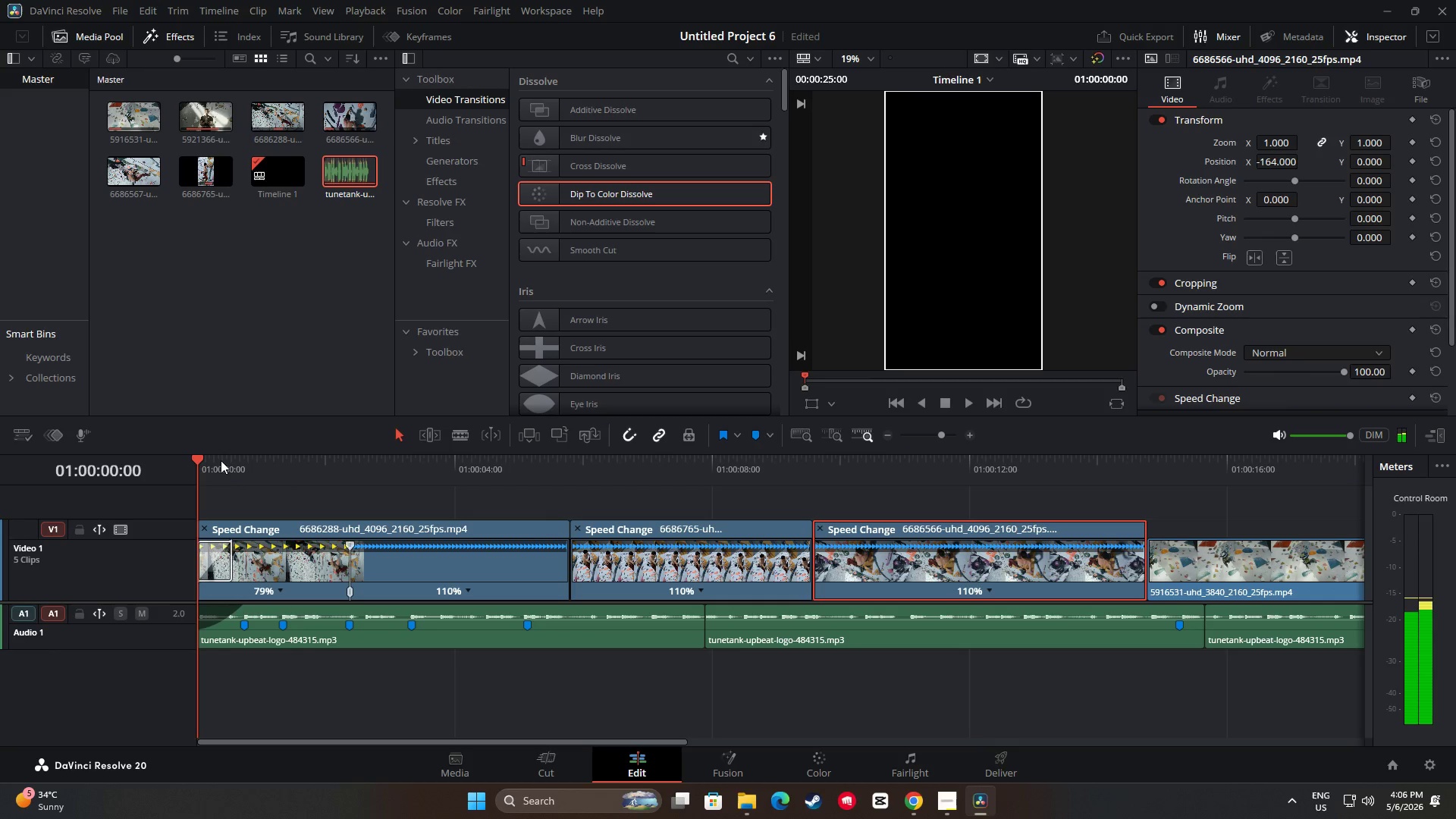 
key(Space)
 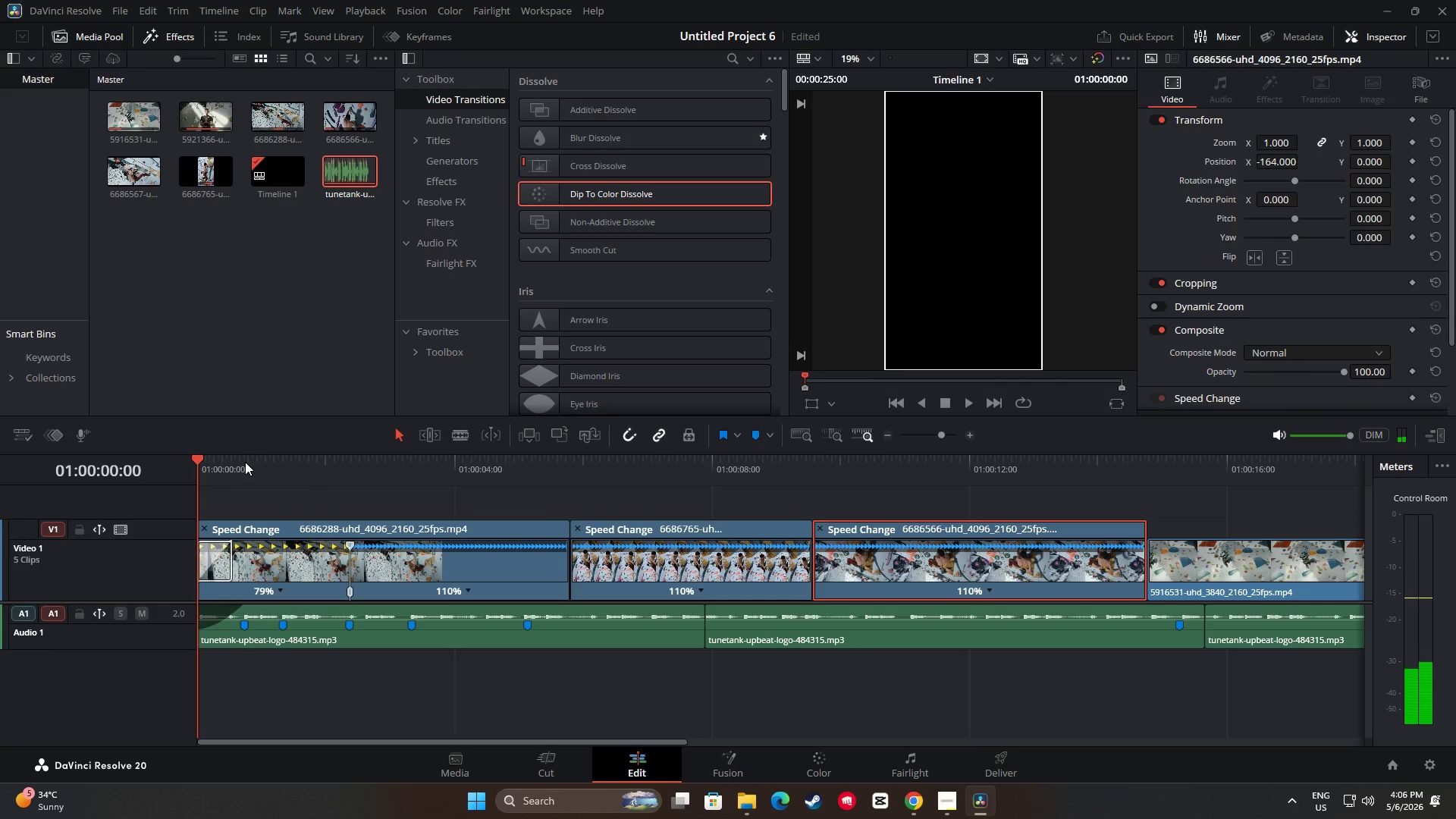 
key(Space)
 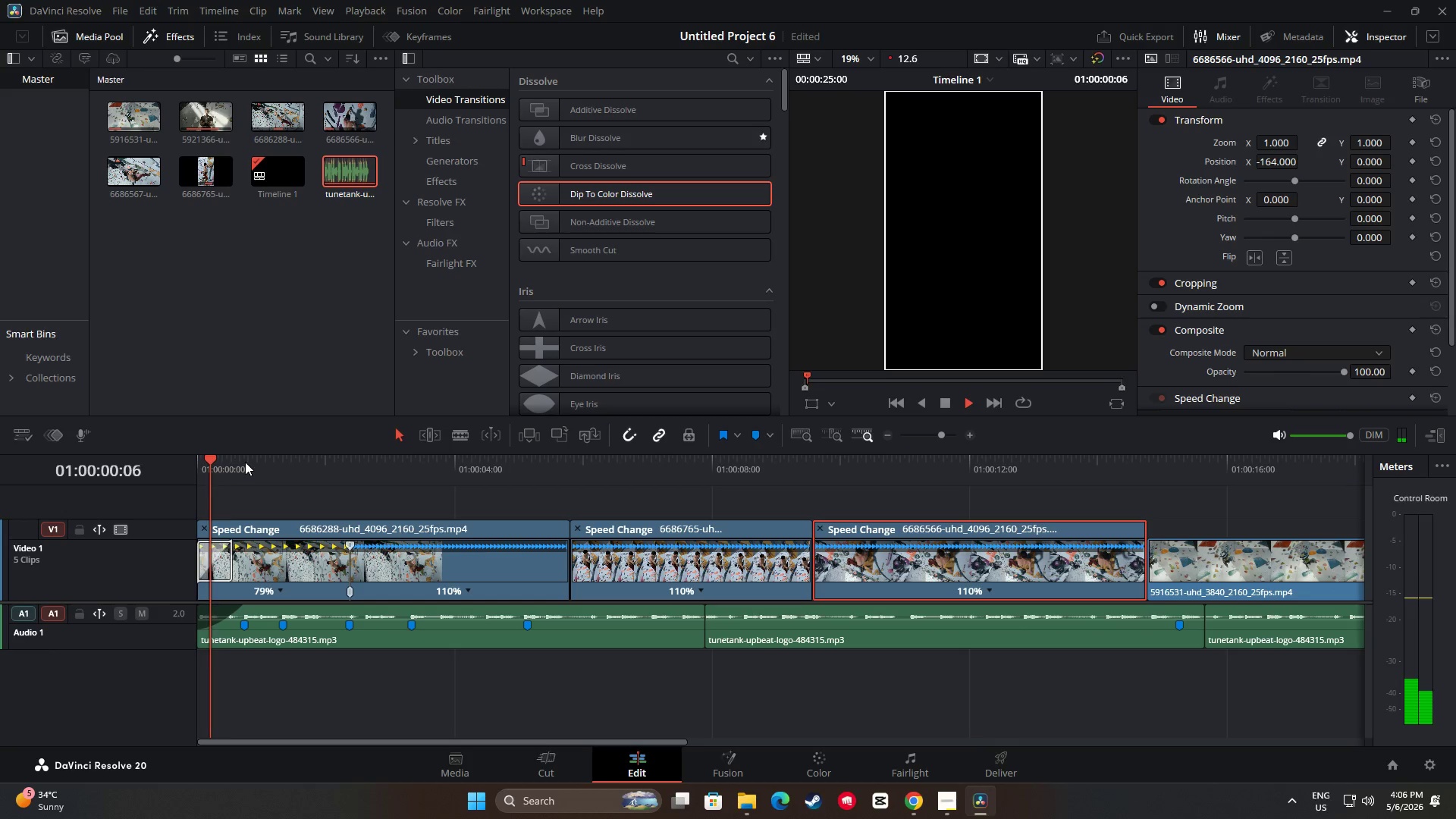 
key(Space)
 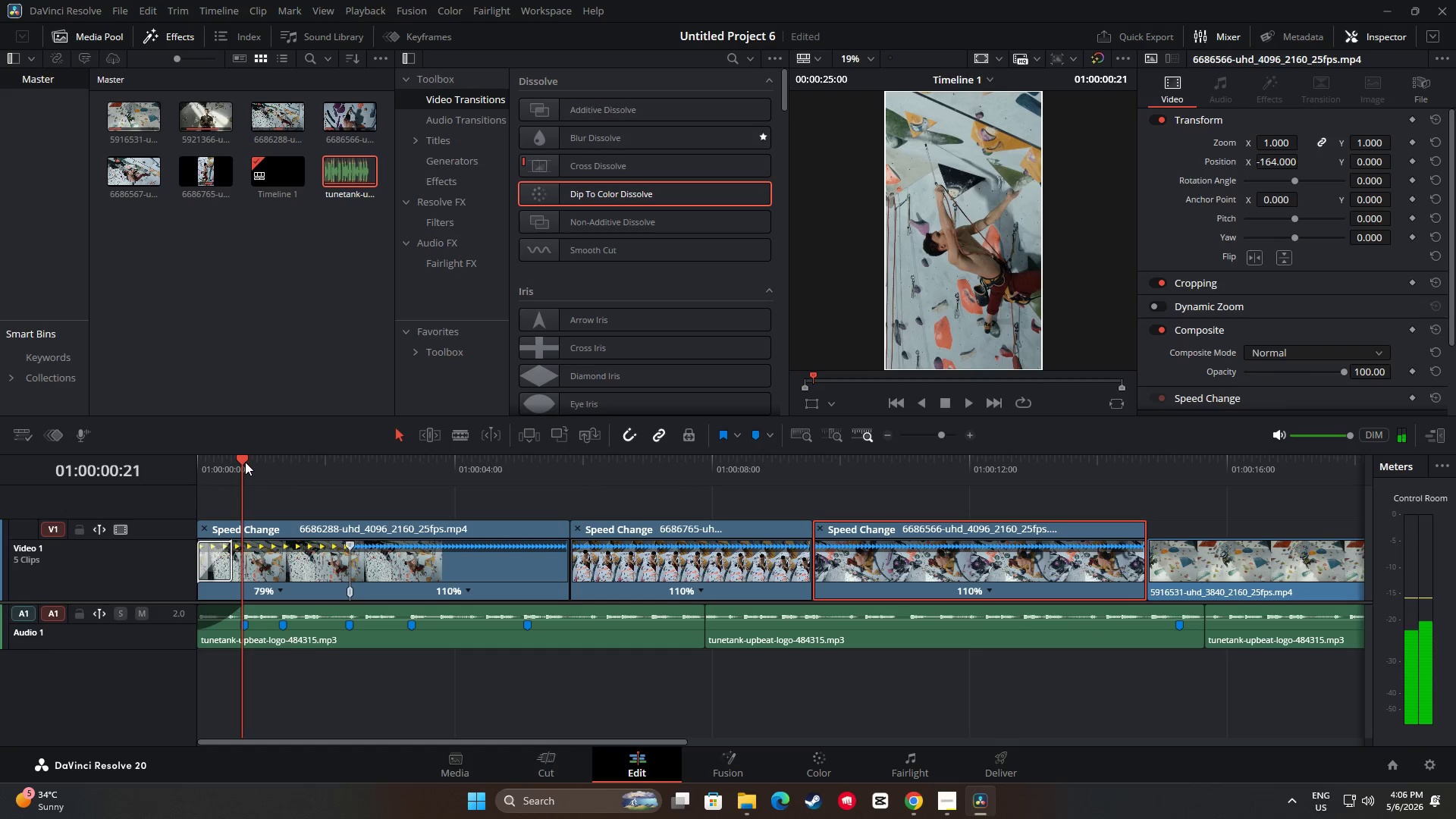 
key(Space)
 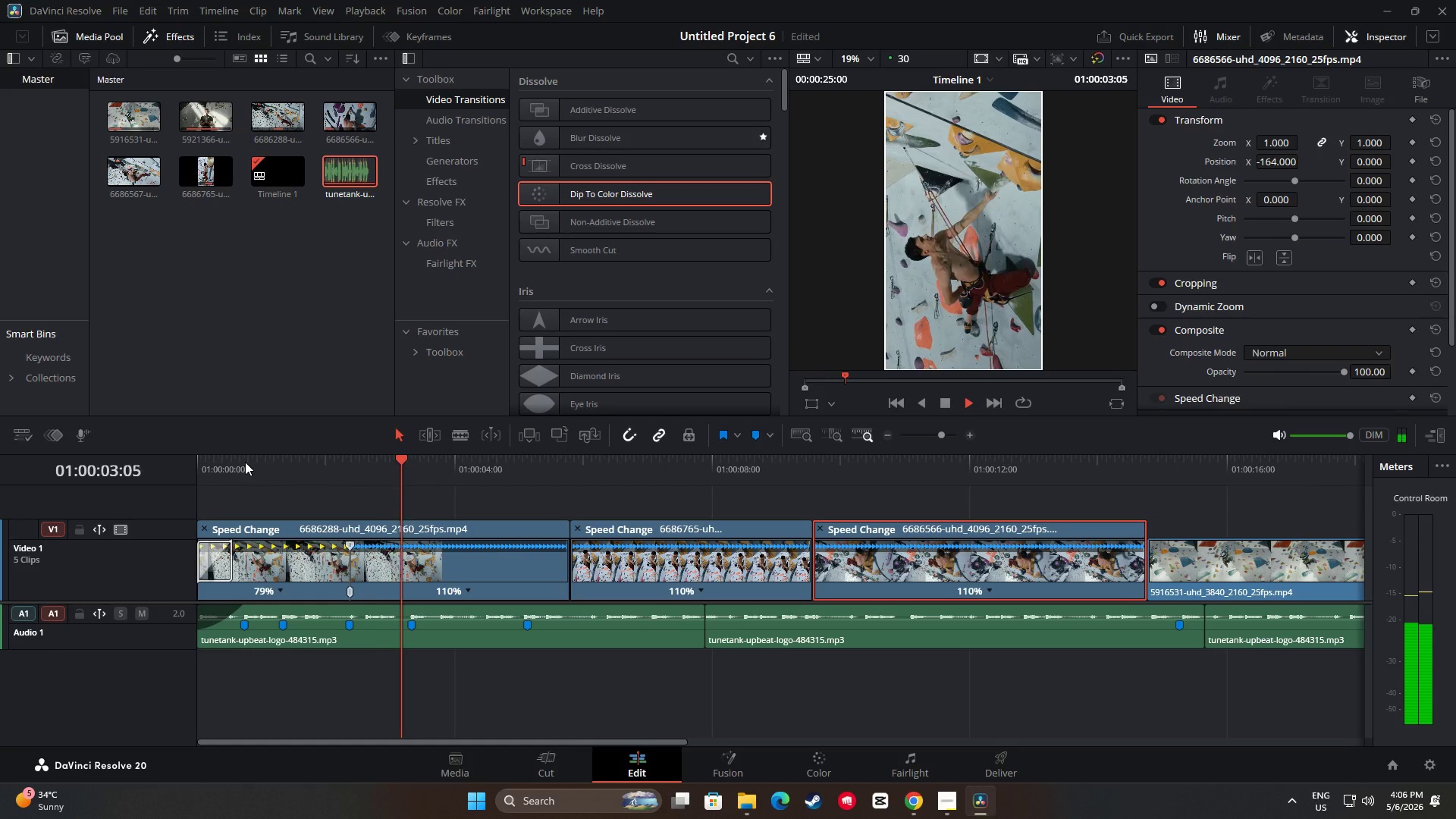 
key(Space)
 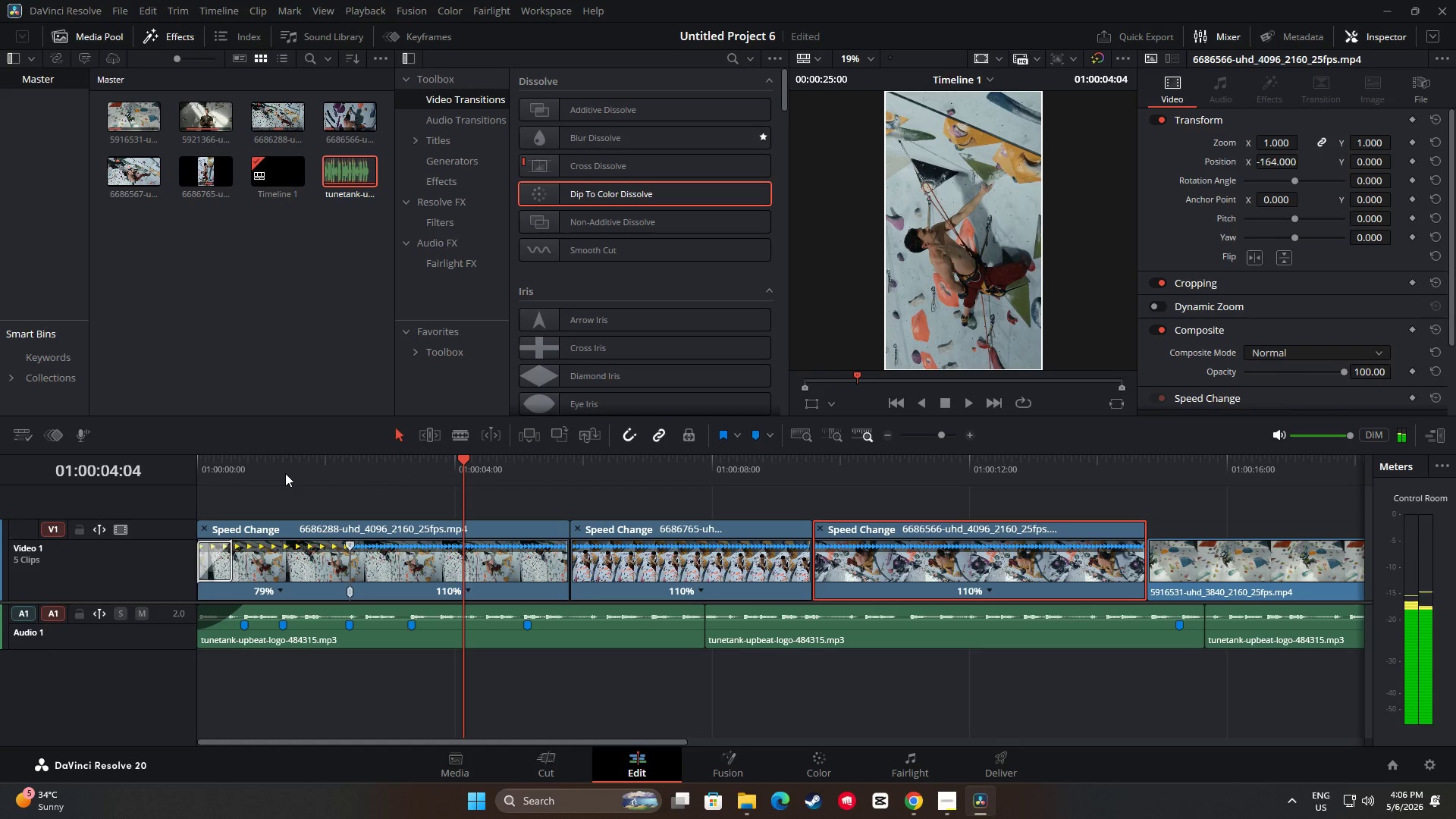 
key(Space)
 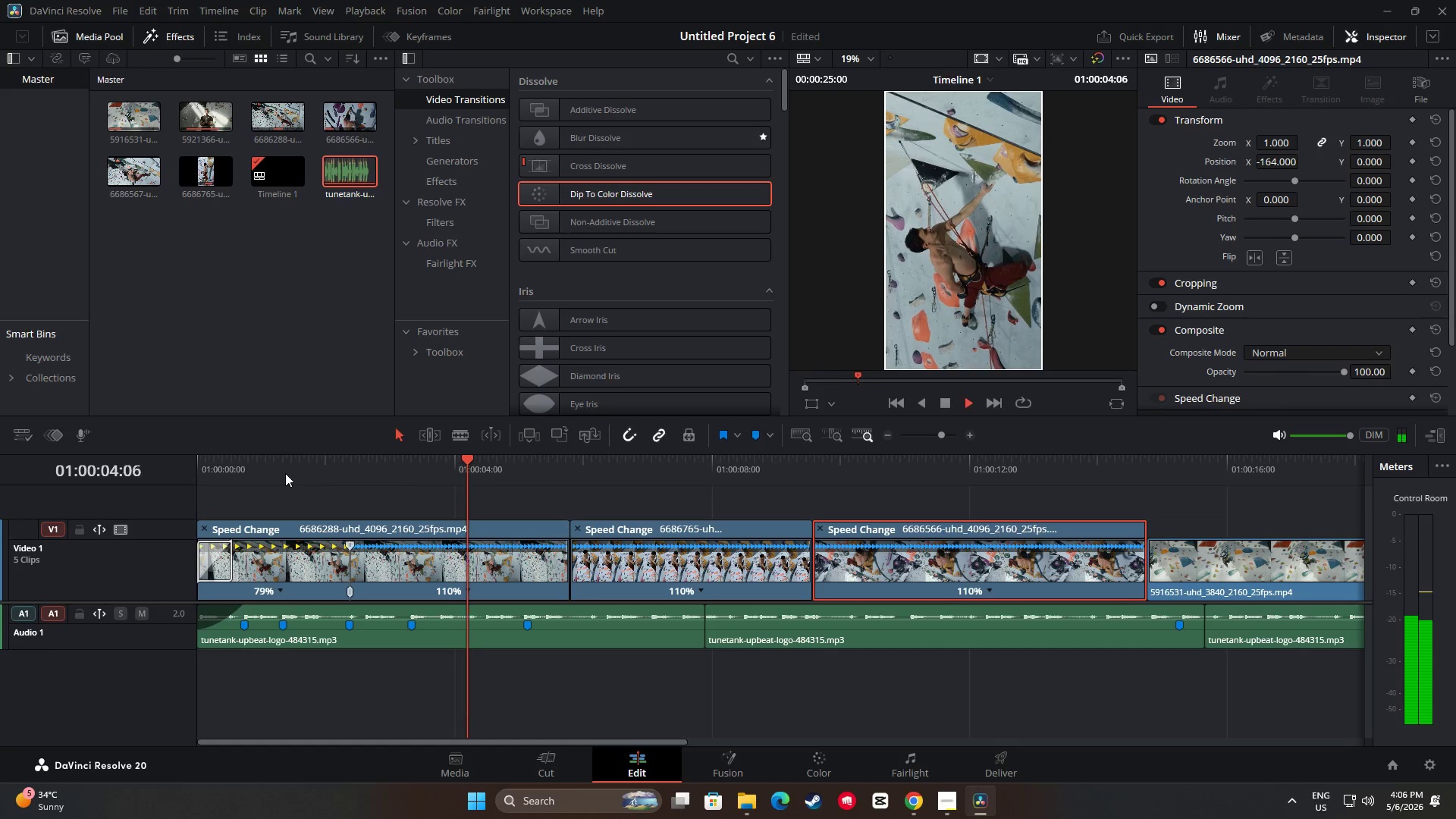 
key(Space)
 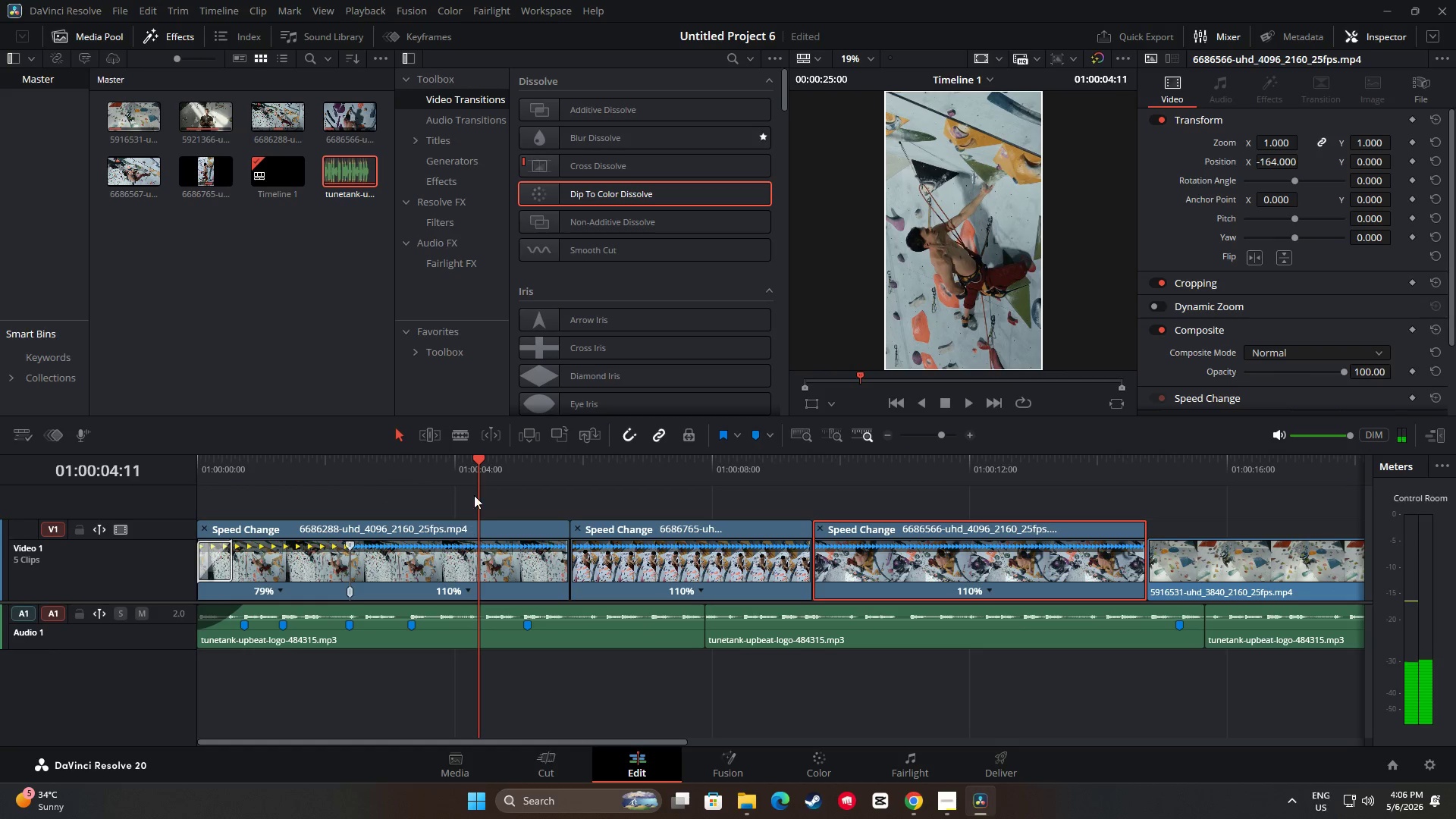 
left_click_drag(start_coordinate=[477, 461], to_coordinate=[465, 460])
 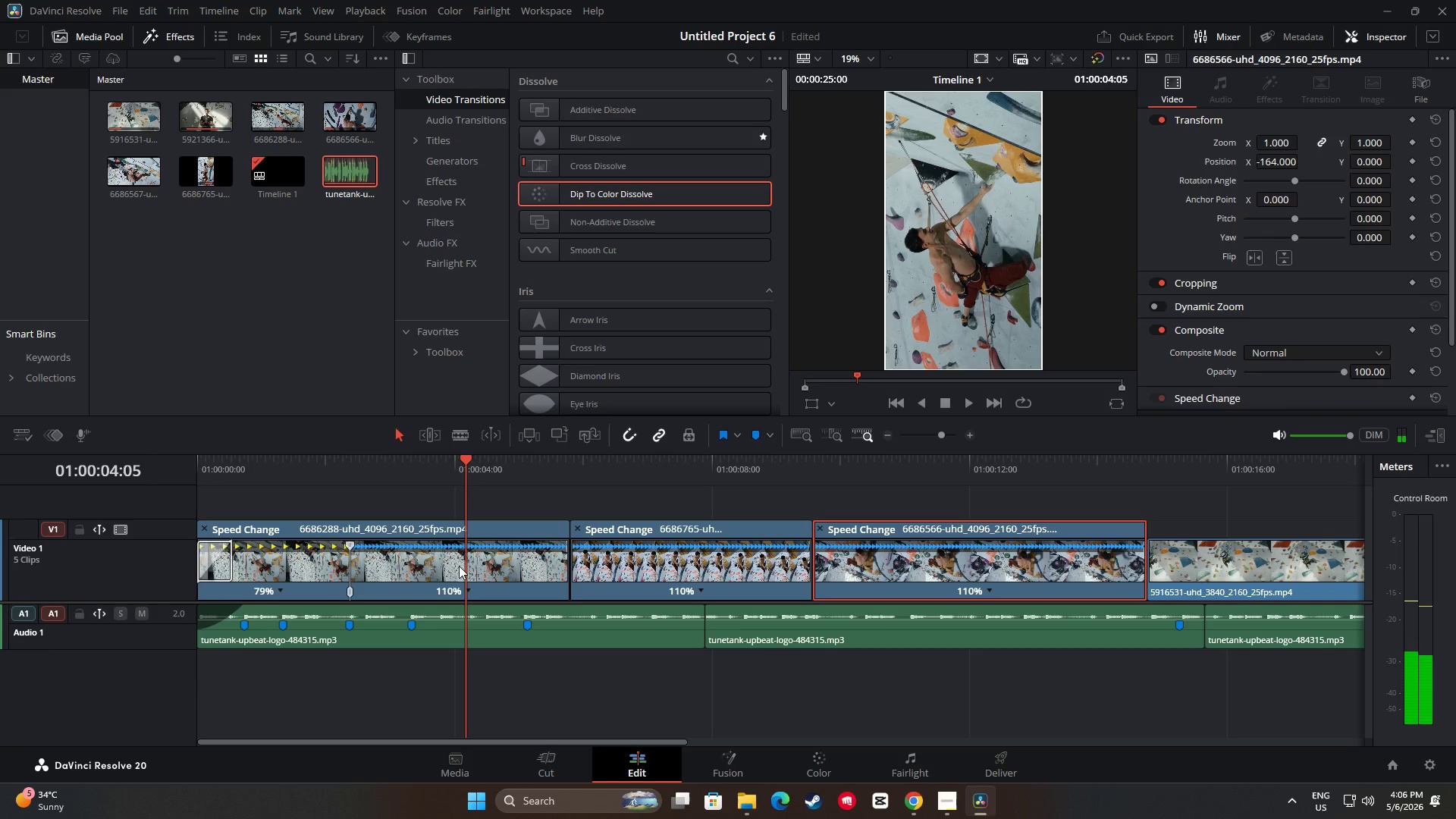 
left_click([468, 588])
 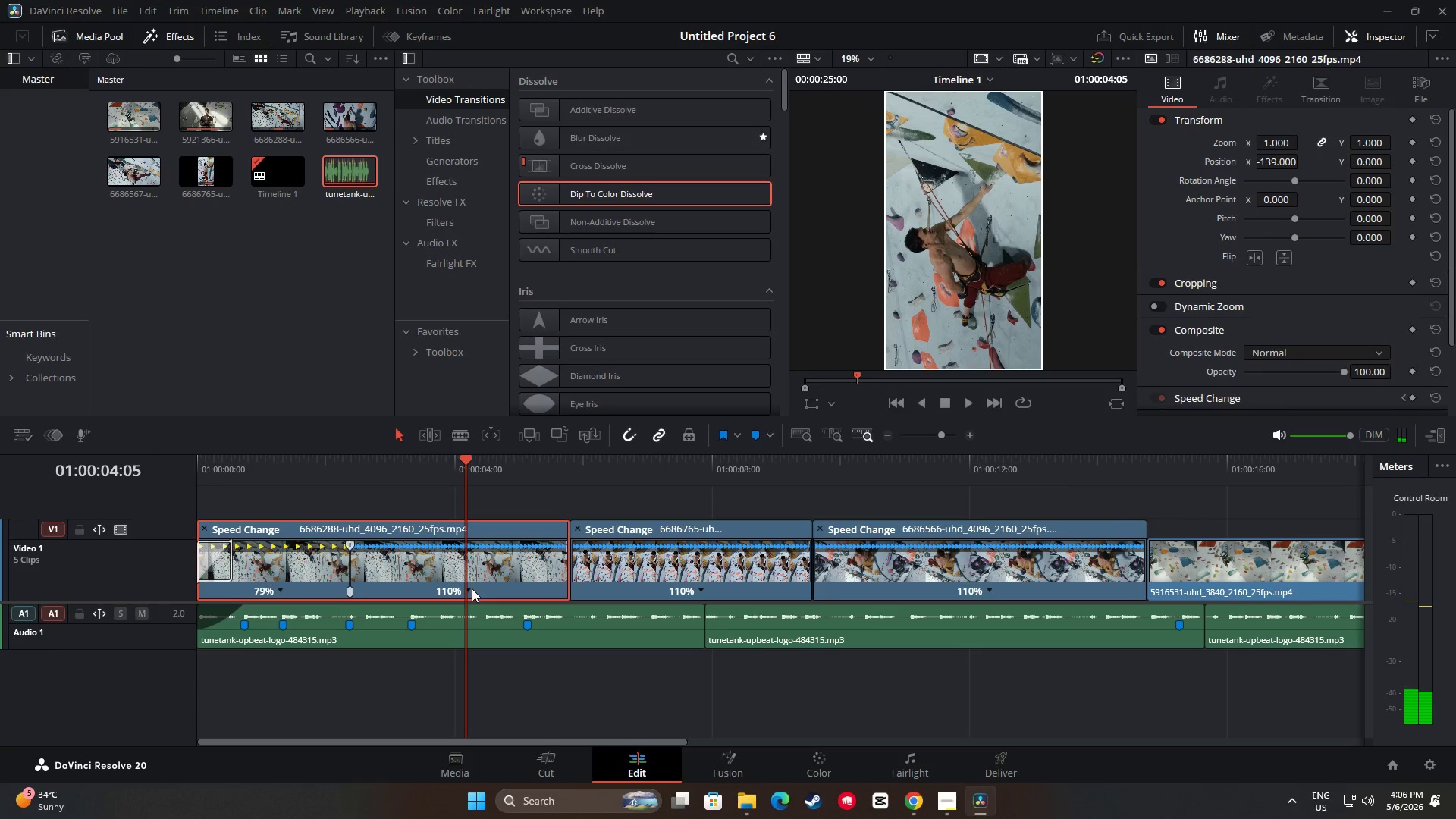 
left_click([466, 588])
 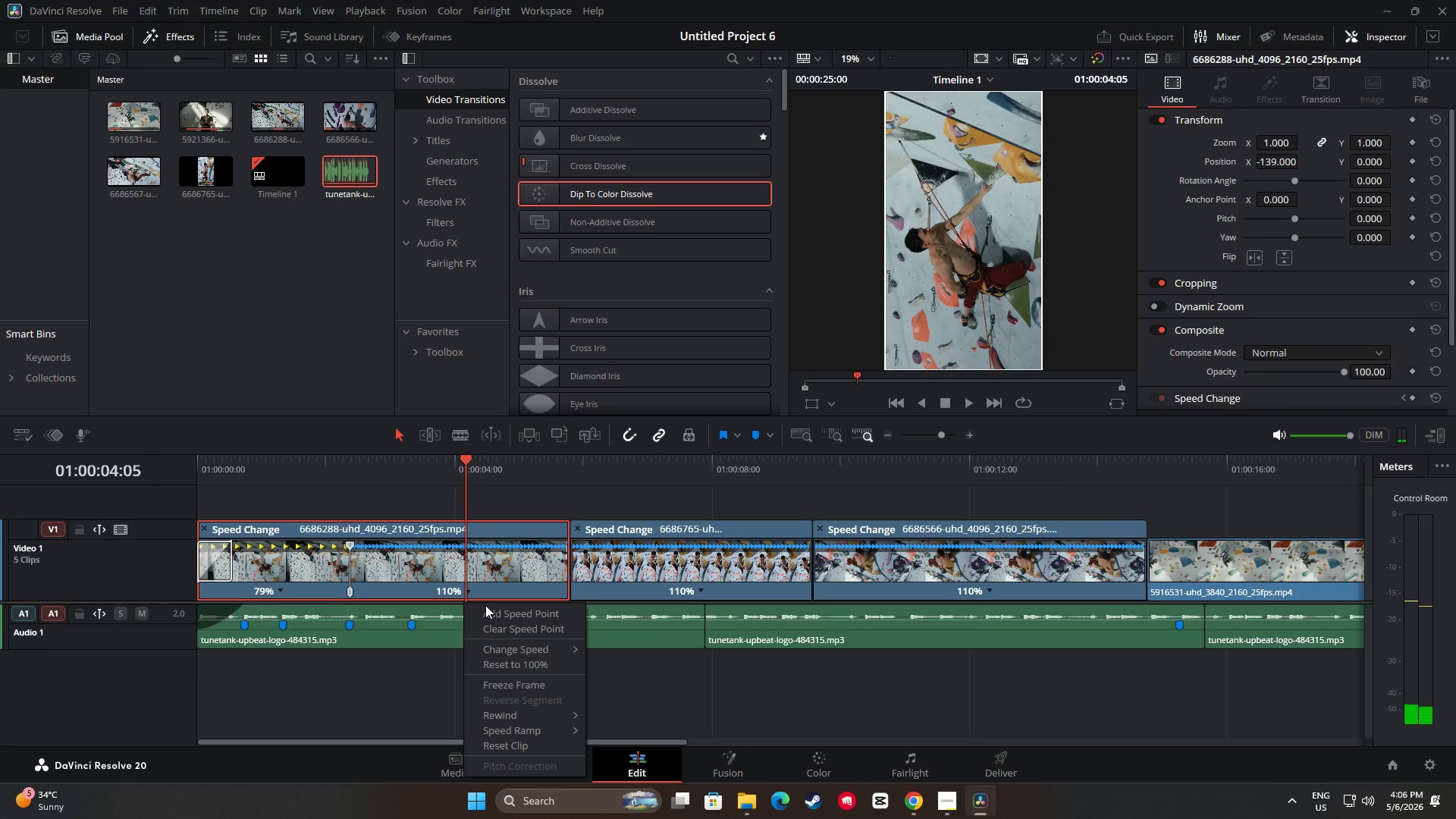 
left_click([491, 612])
 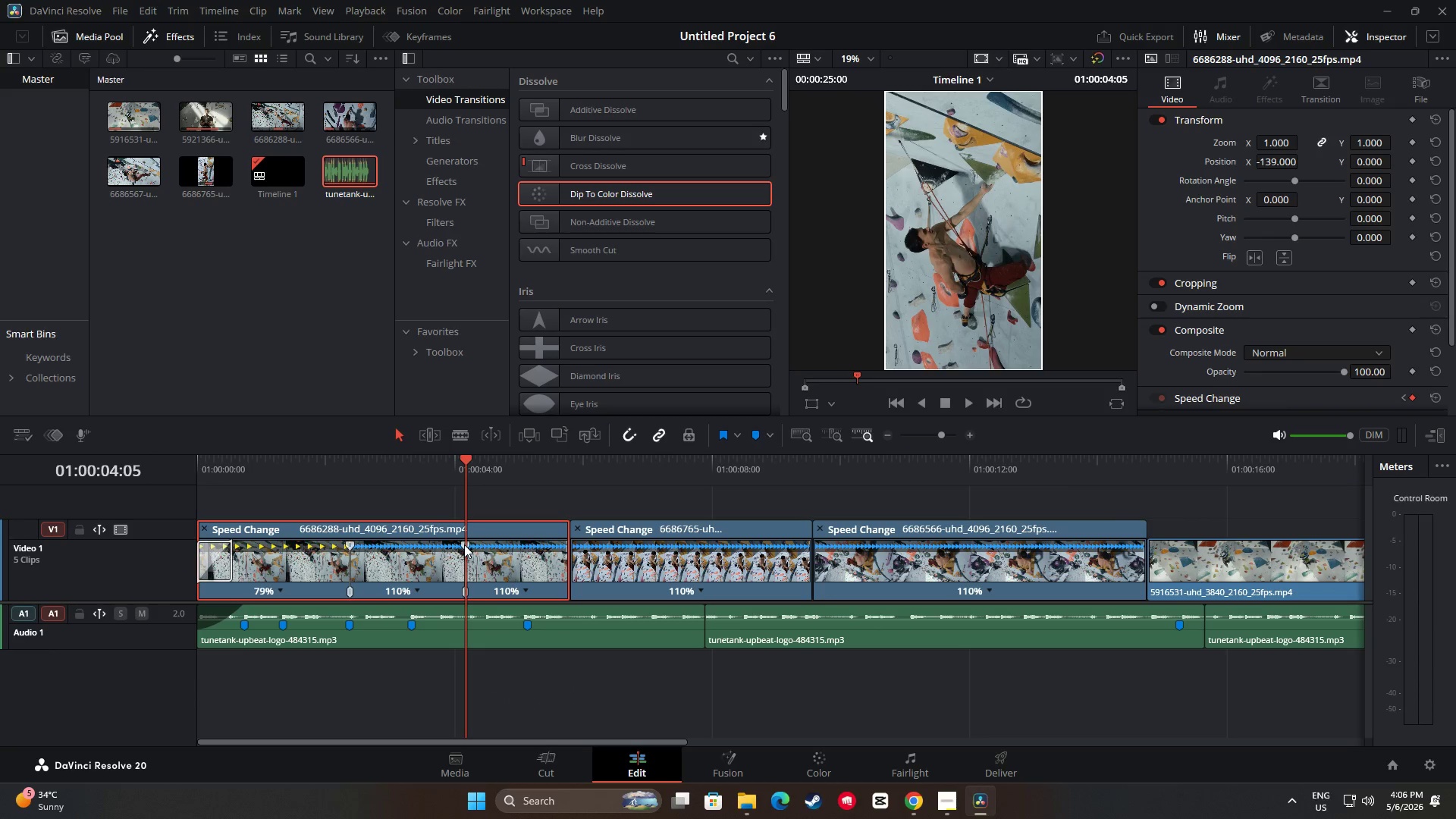 
left_click_drag(start_coordinate=[464, 544], to_coordinate=[442, 544])
 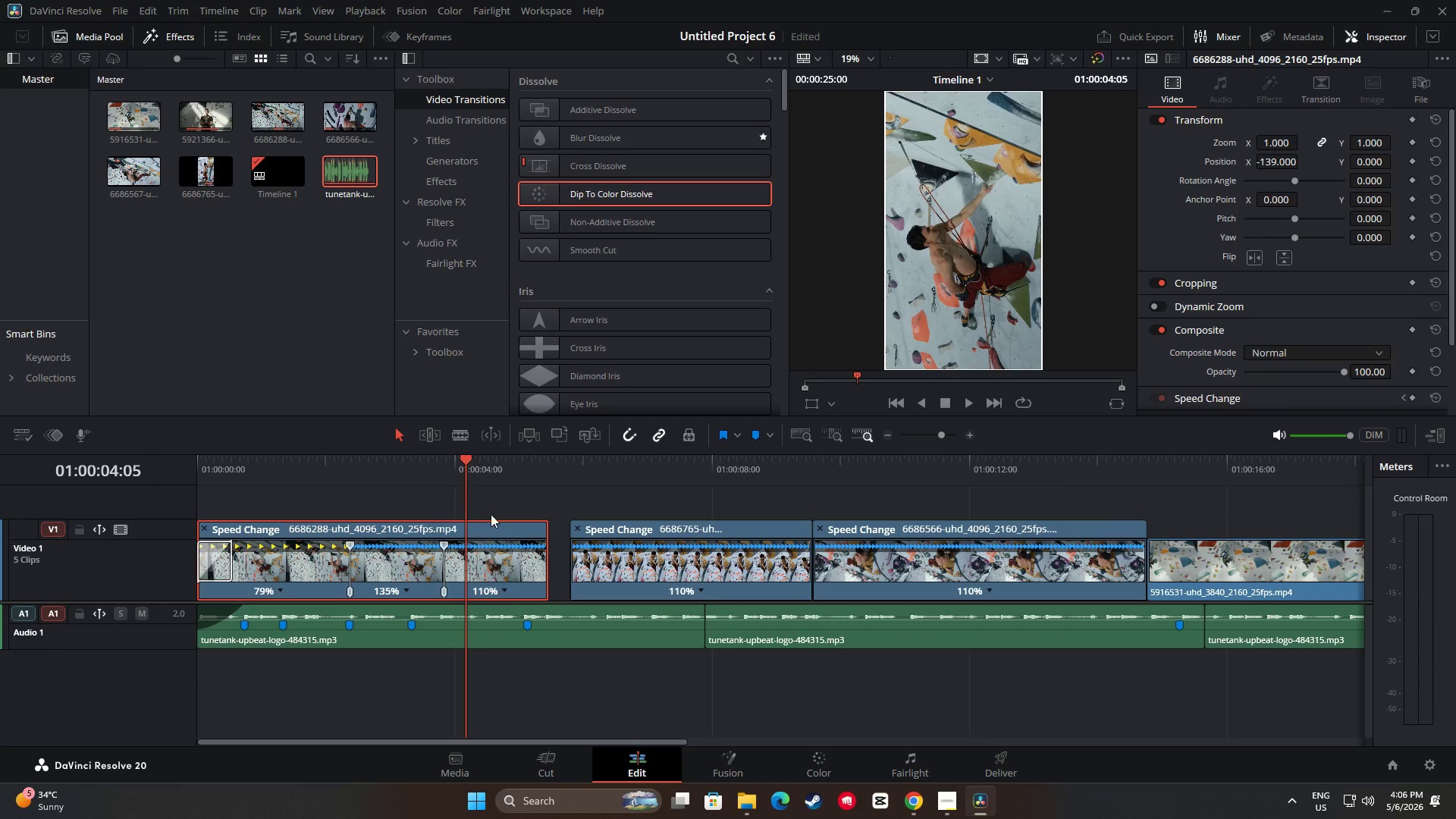 
left_click_drag(start_coordinate=[458, 454], to_coordinate=[265, 469])
 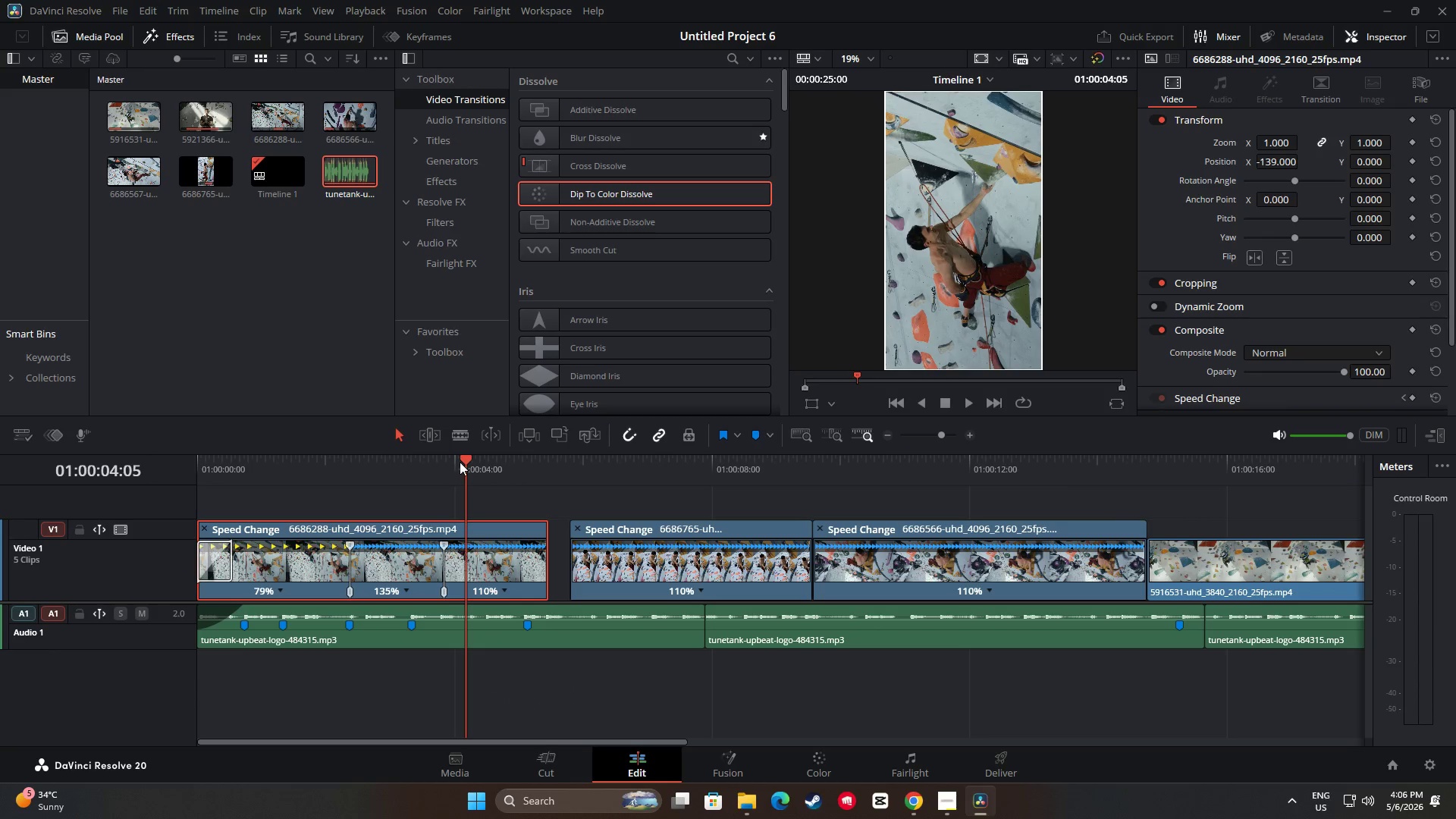 
left_click_drag(start_coordinate=[464, 458], to_coordinate=[194, 453])
 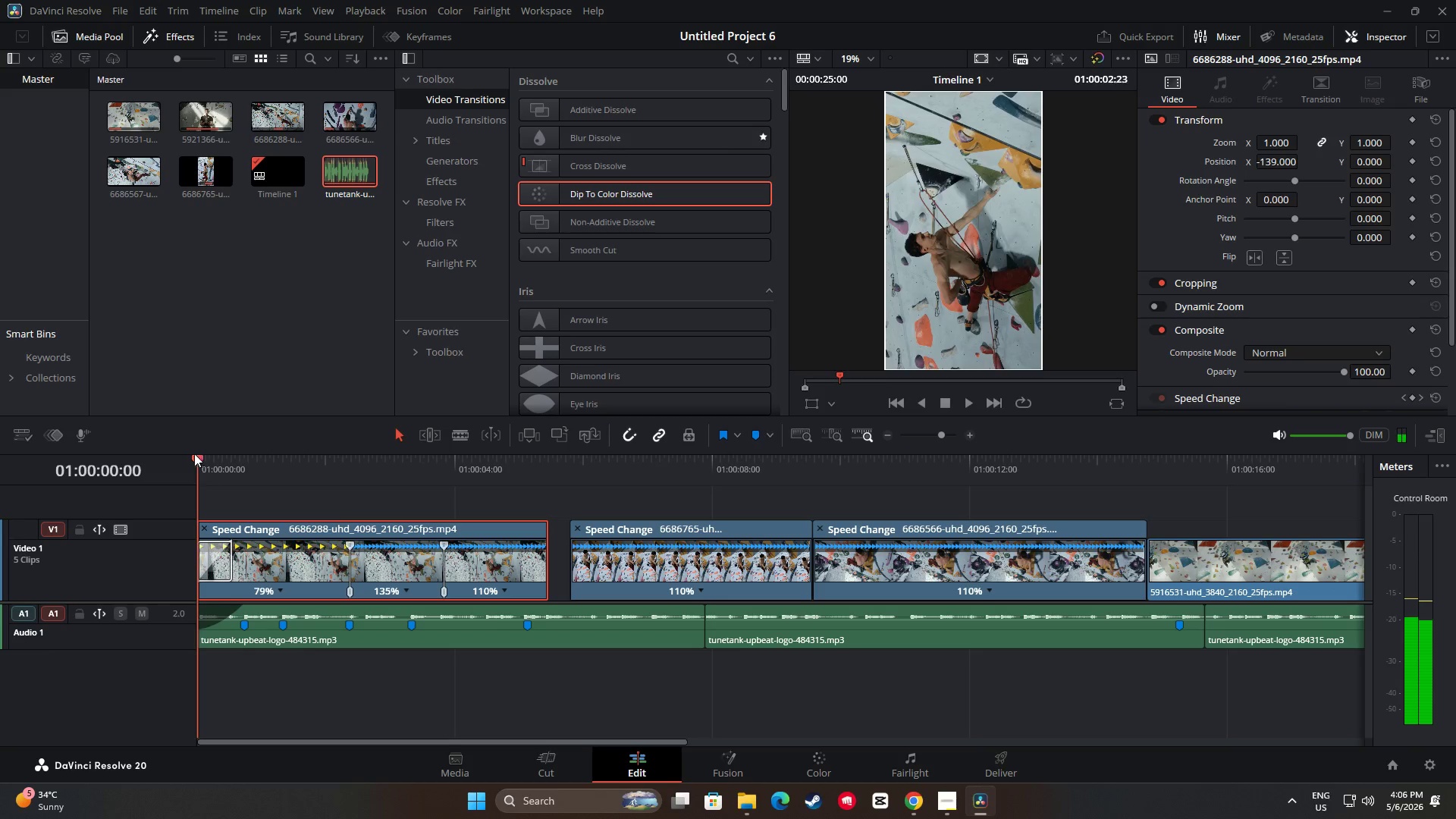 
key(Space)
 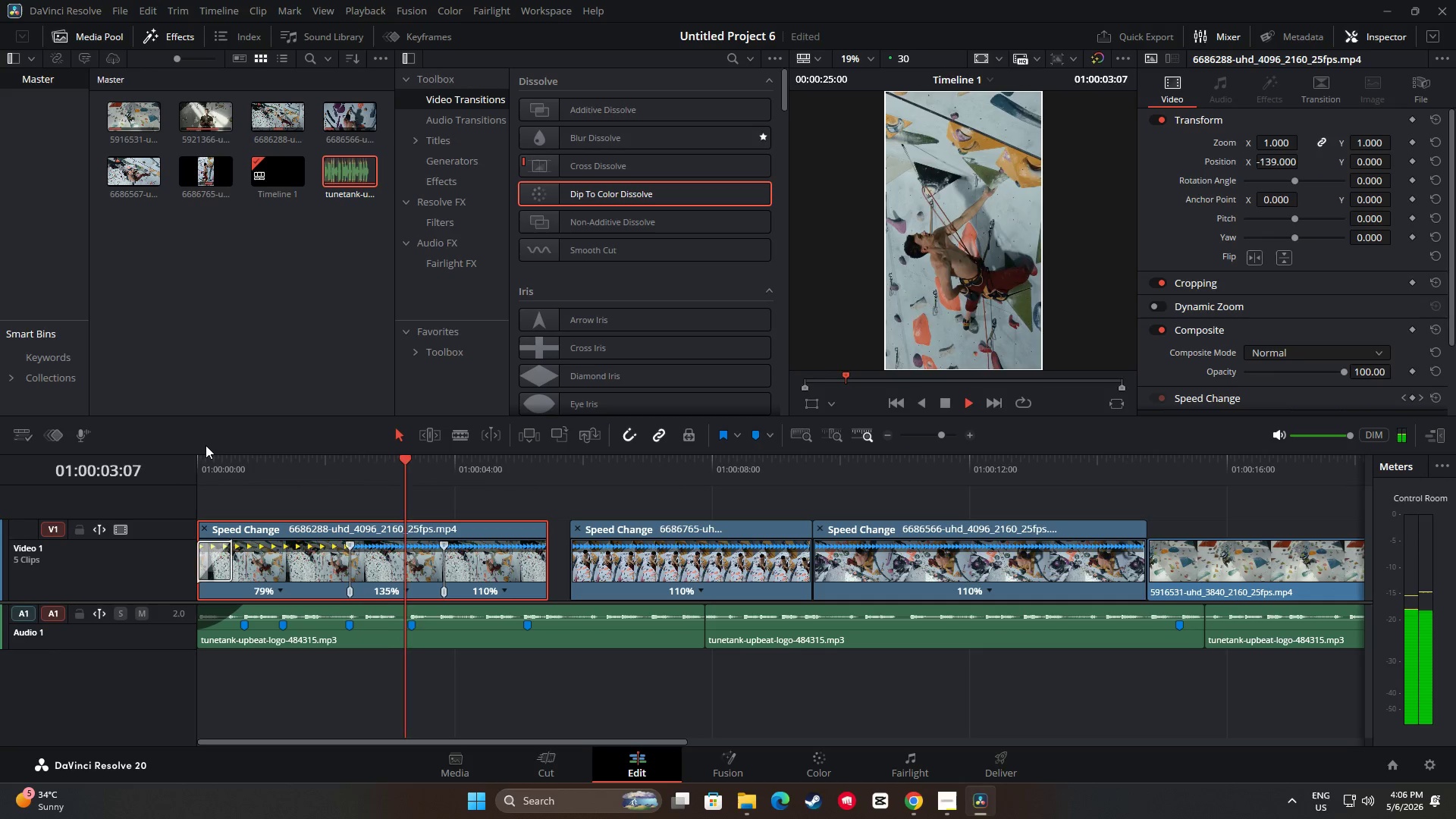 
key(Space)
 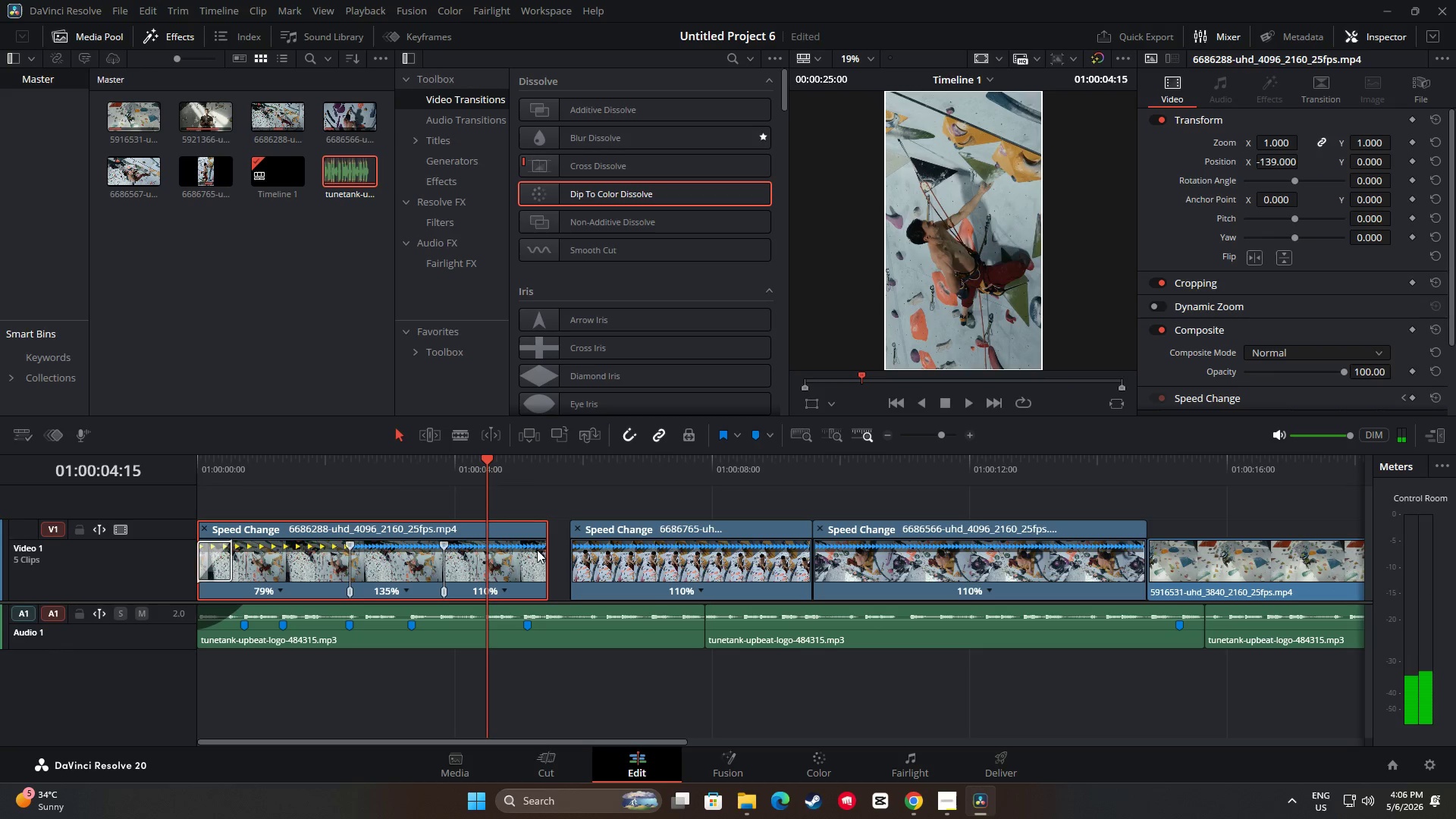 
left_click_drag(start_coordinate=[541, 546], to_coordinate=[549, 546])
 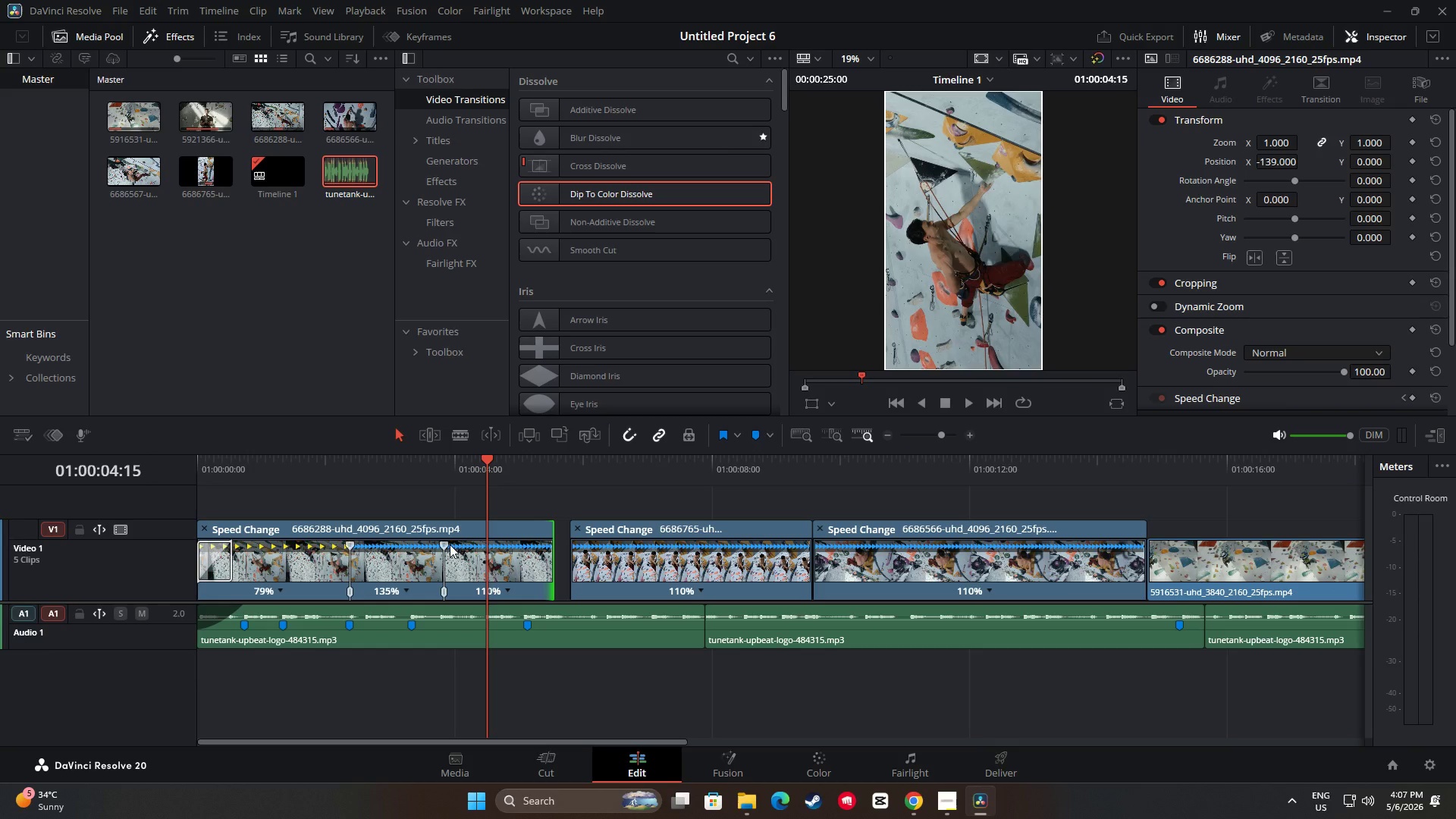 
left_click_drag(start_coordinate=[487, 460], to_coordinate=[551, 470])
 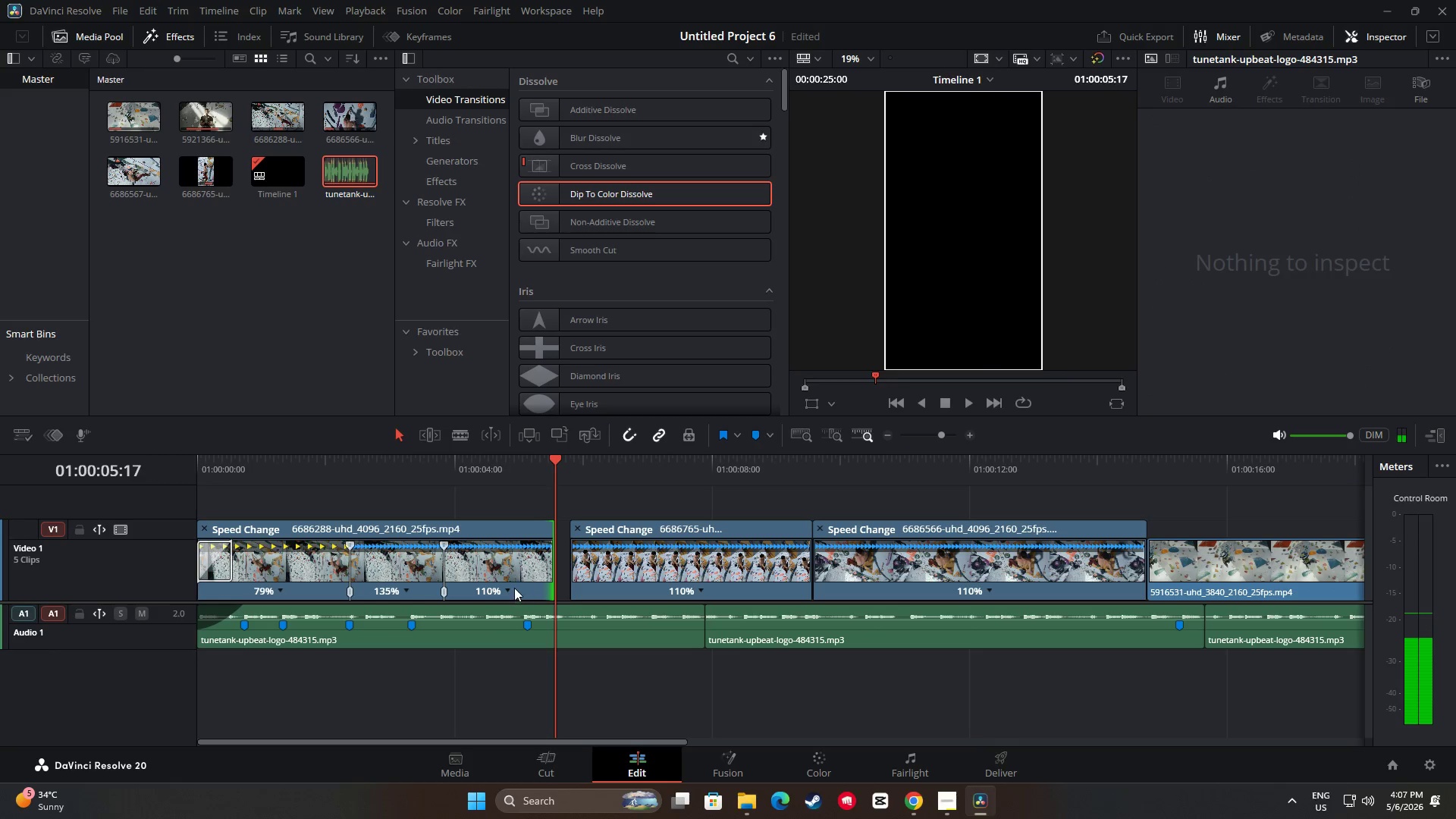 
left_click([508, 586])
 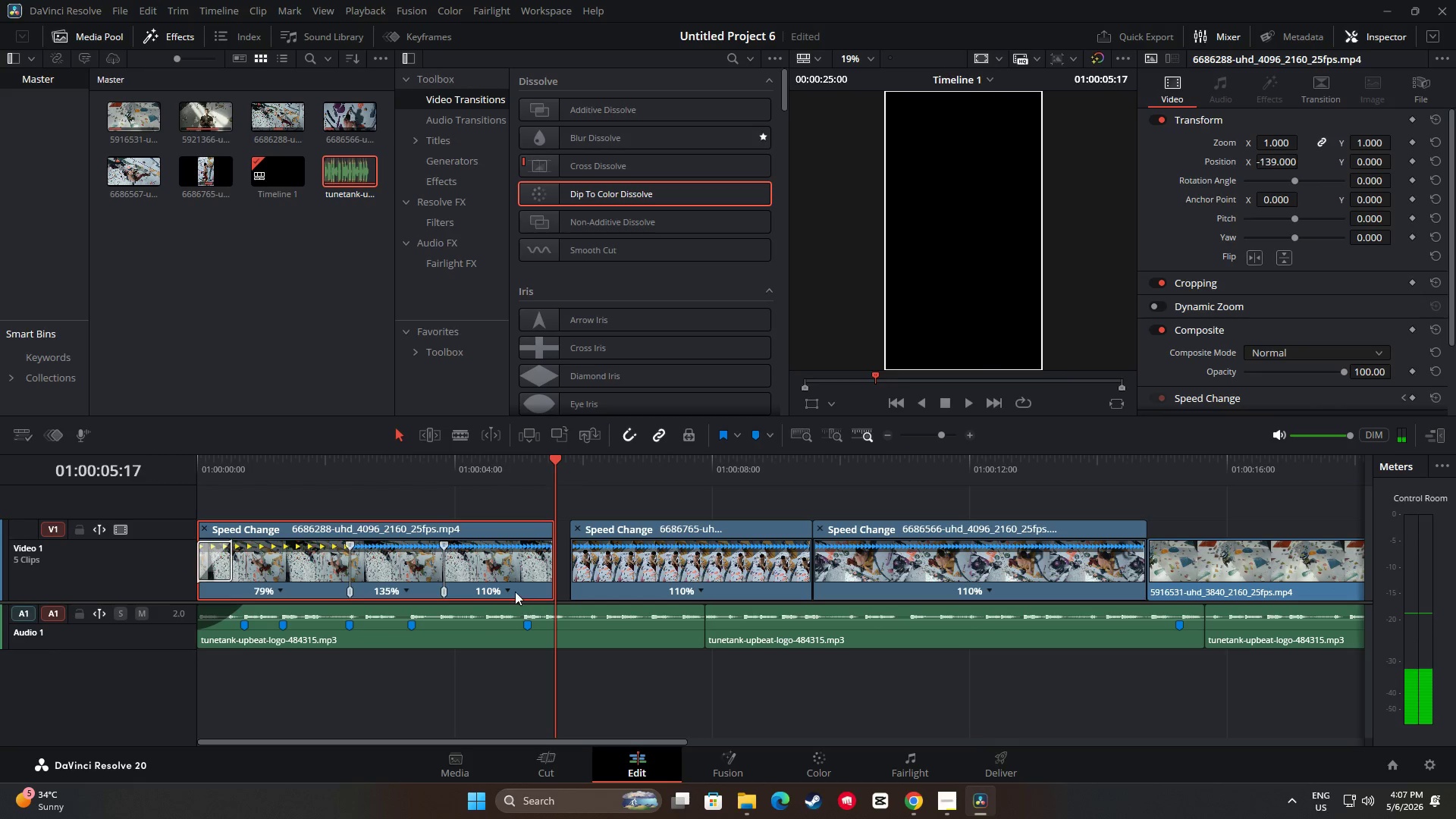 
left_click([506, 586])
 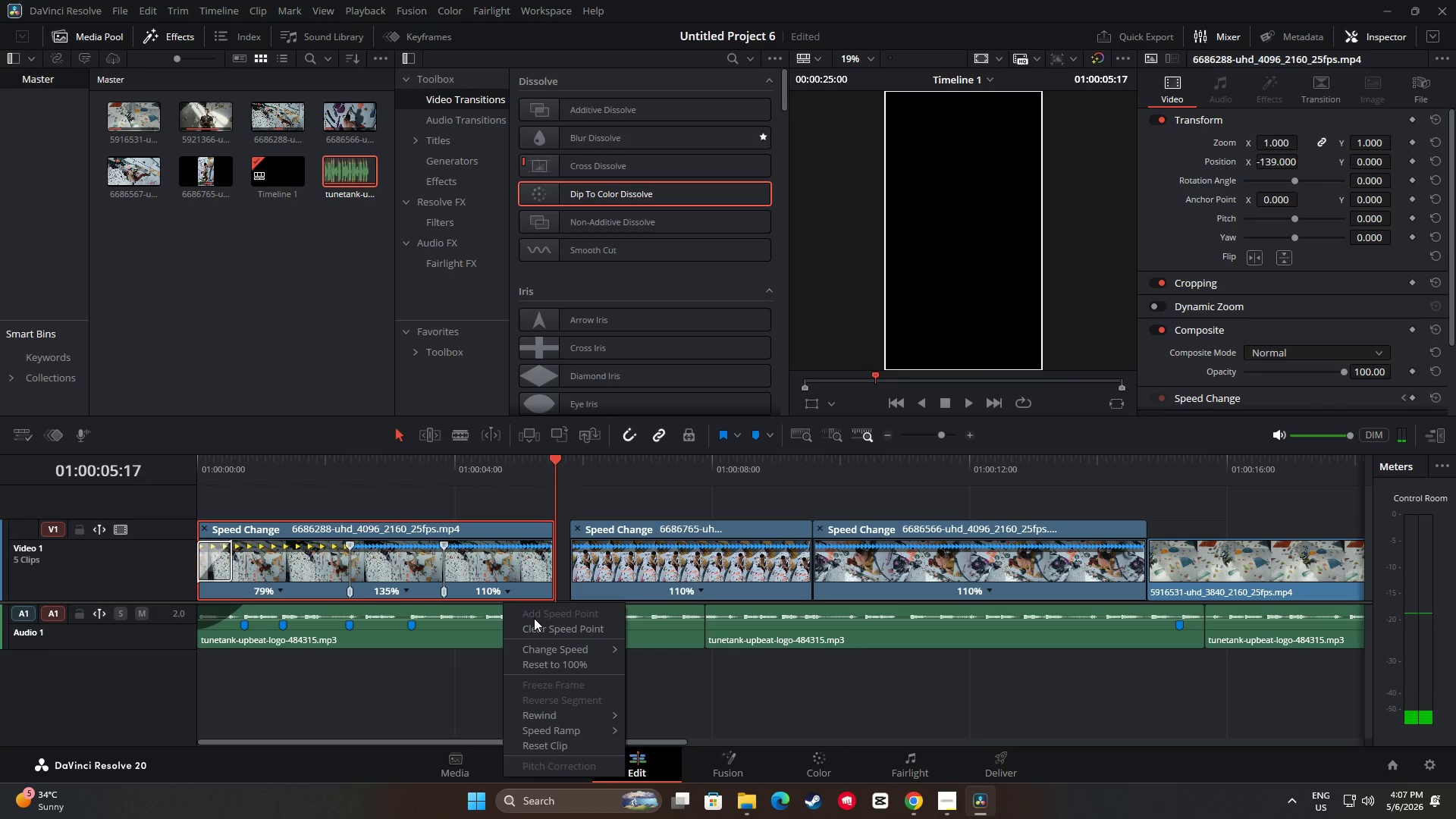 
left_click([552, 472])
 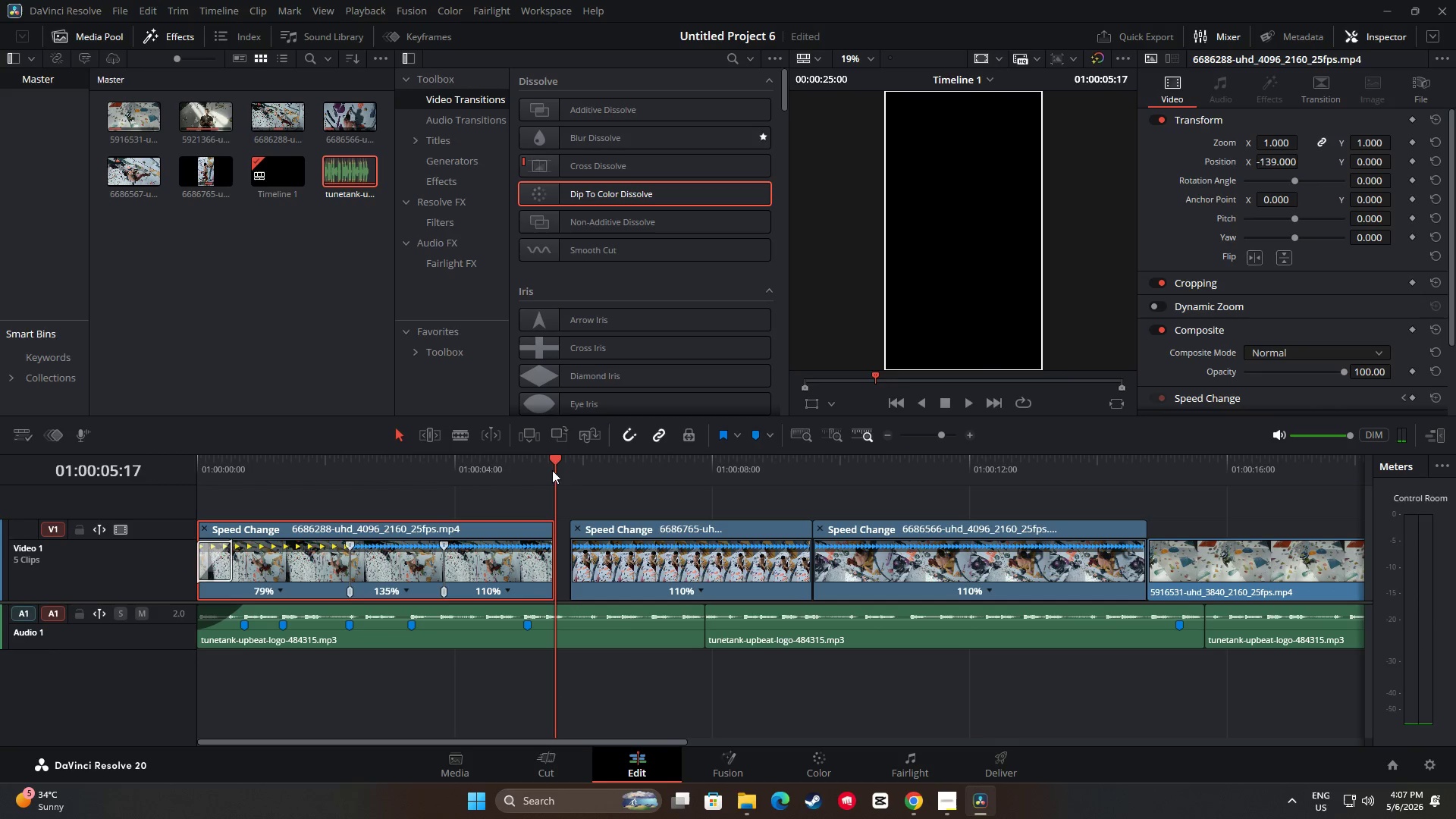 
left_click_drag(start_coordinate=[552, 461], to_coordinate=[547, 461])
 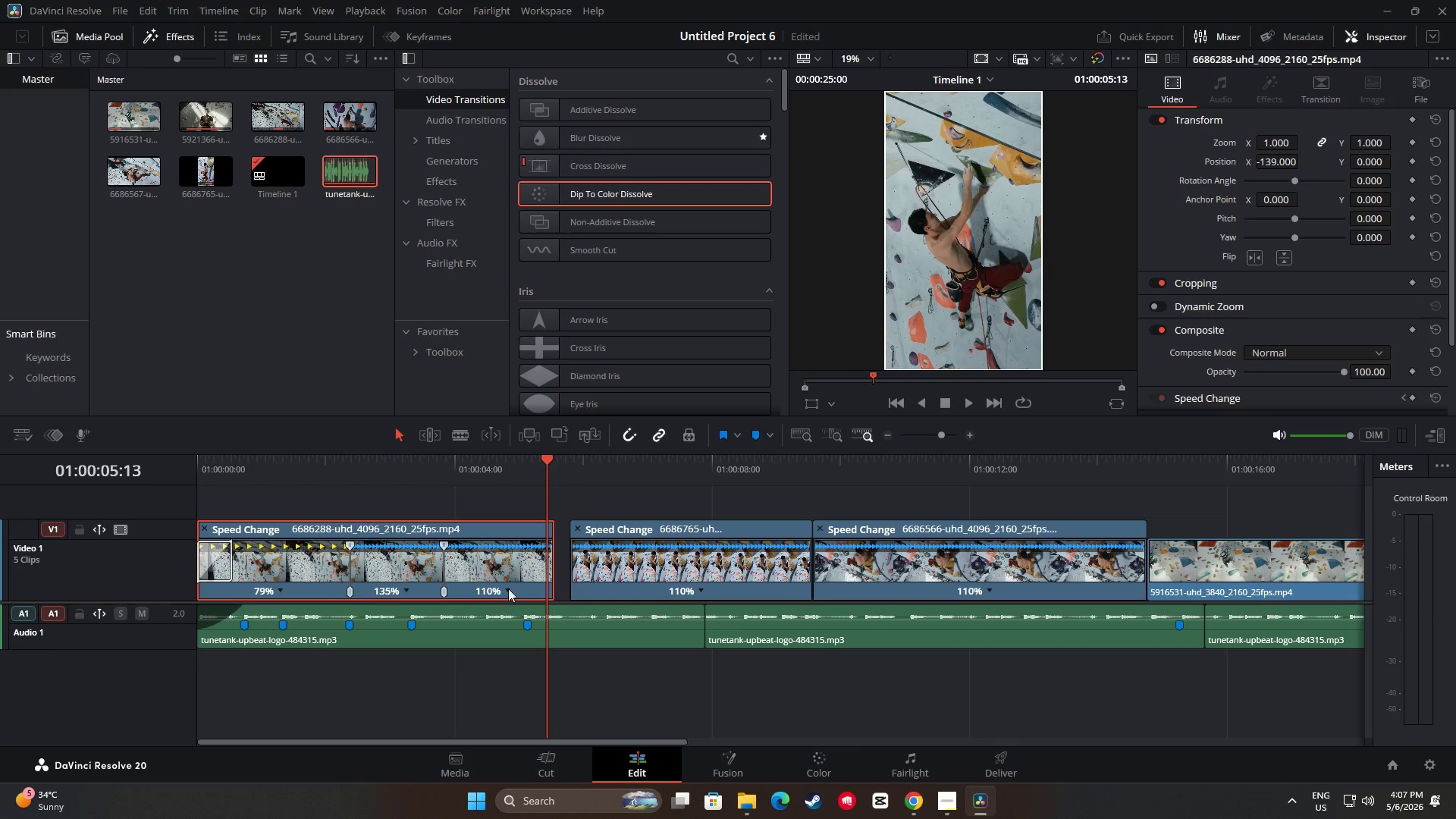 
left_click([509, 588])
 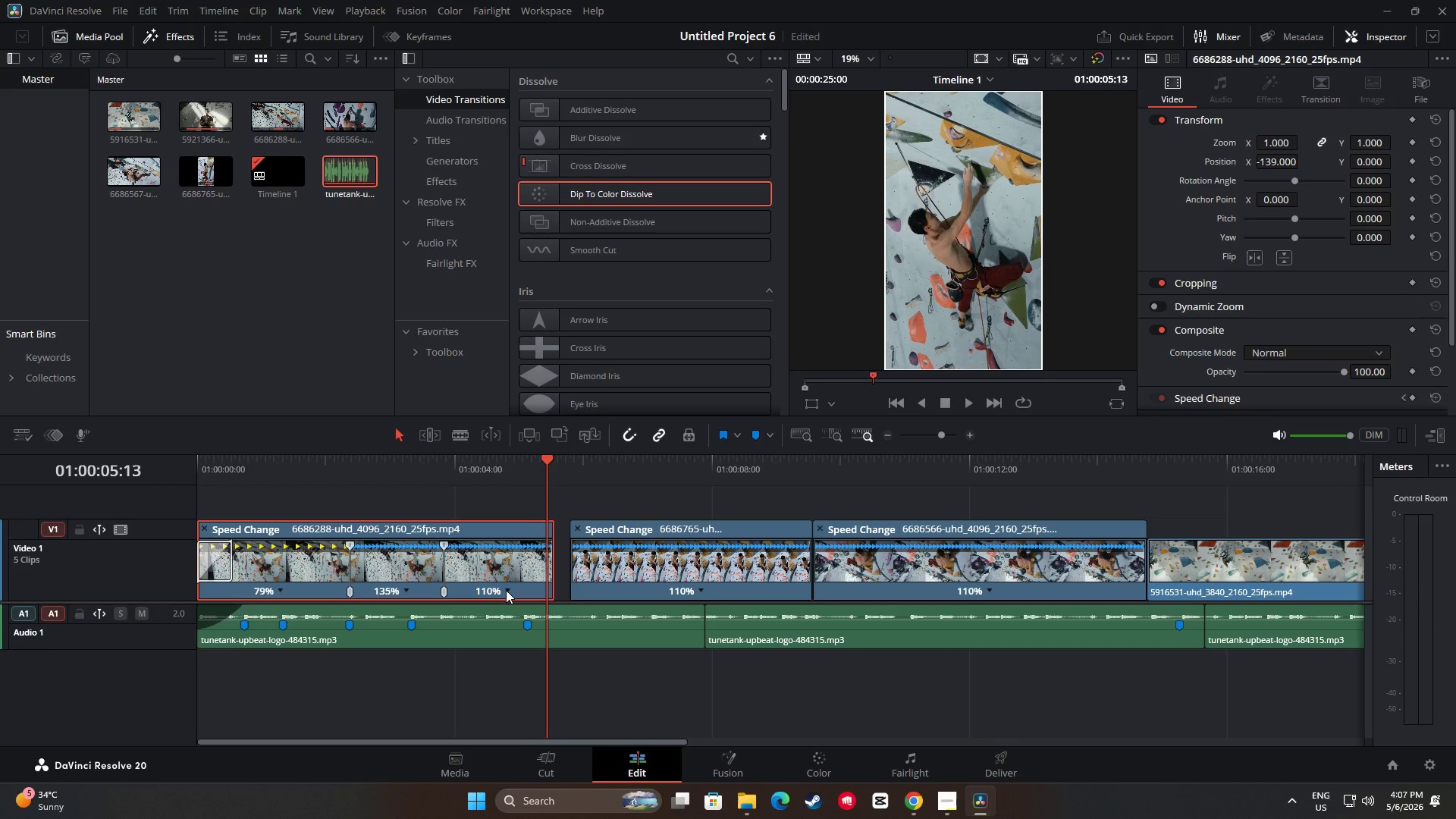 
left_click([506, 590])
 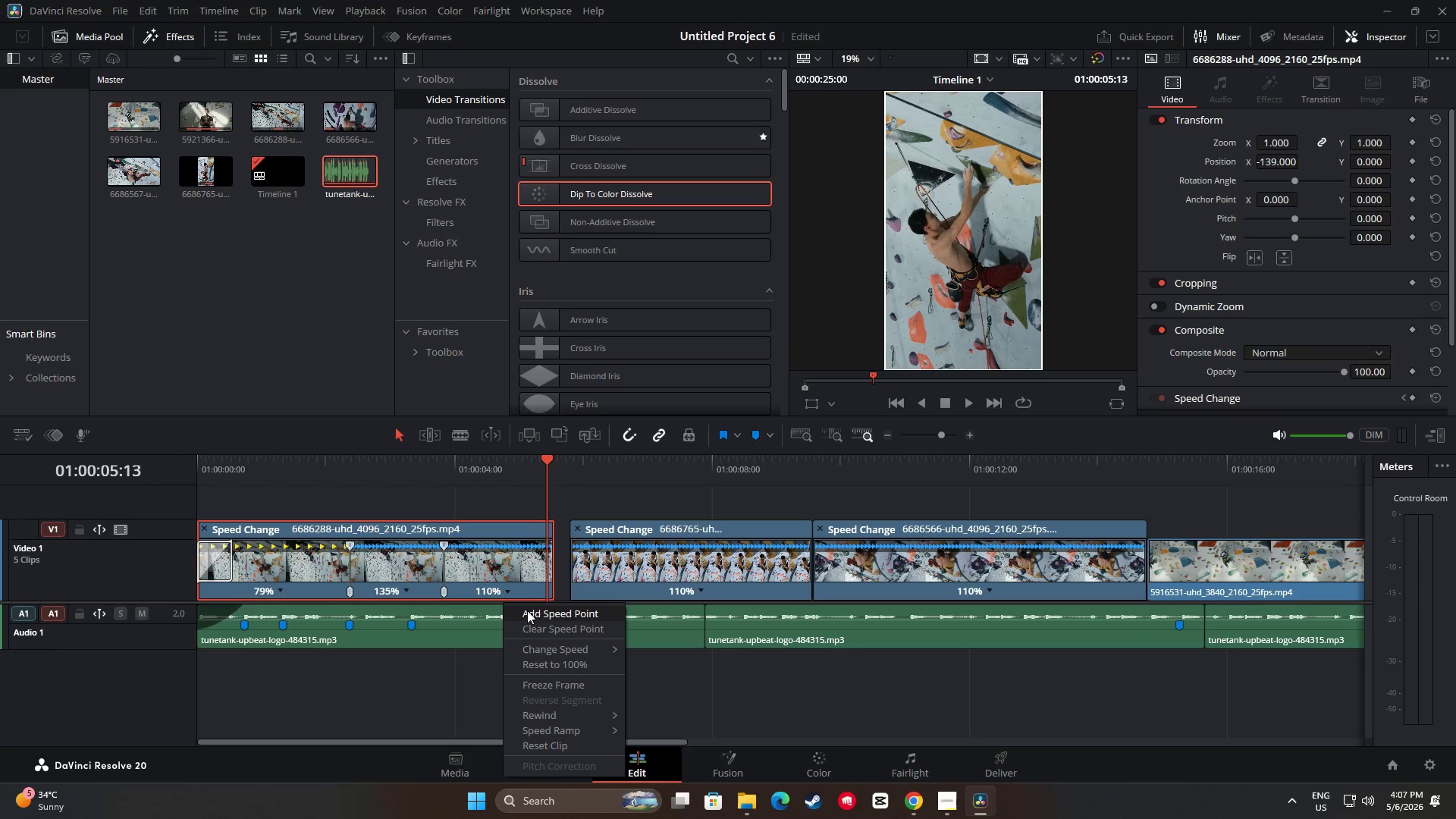 
left_click([529, 610])
 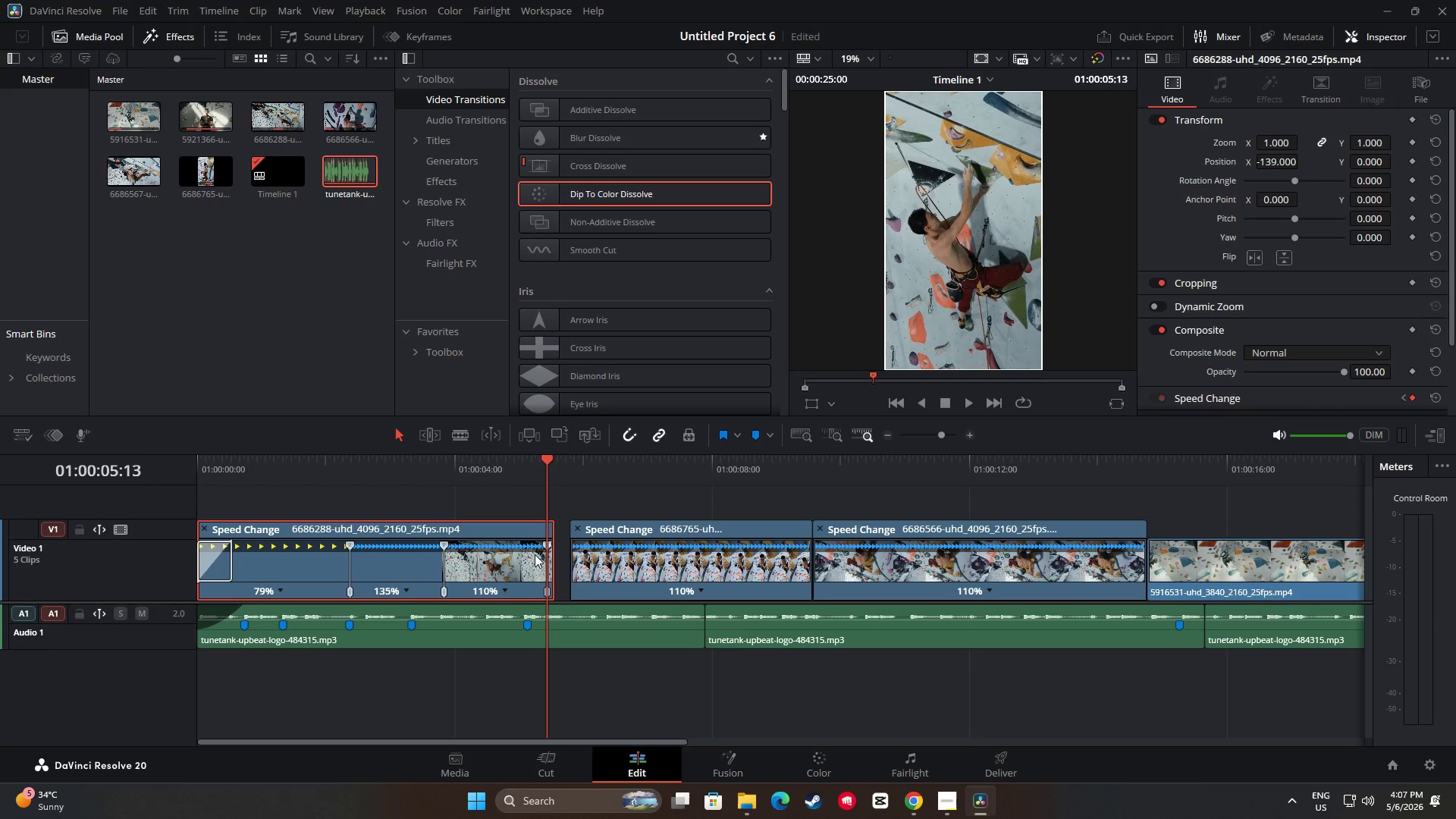 
mouse_move([560, 547])
 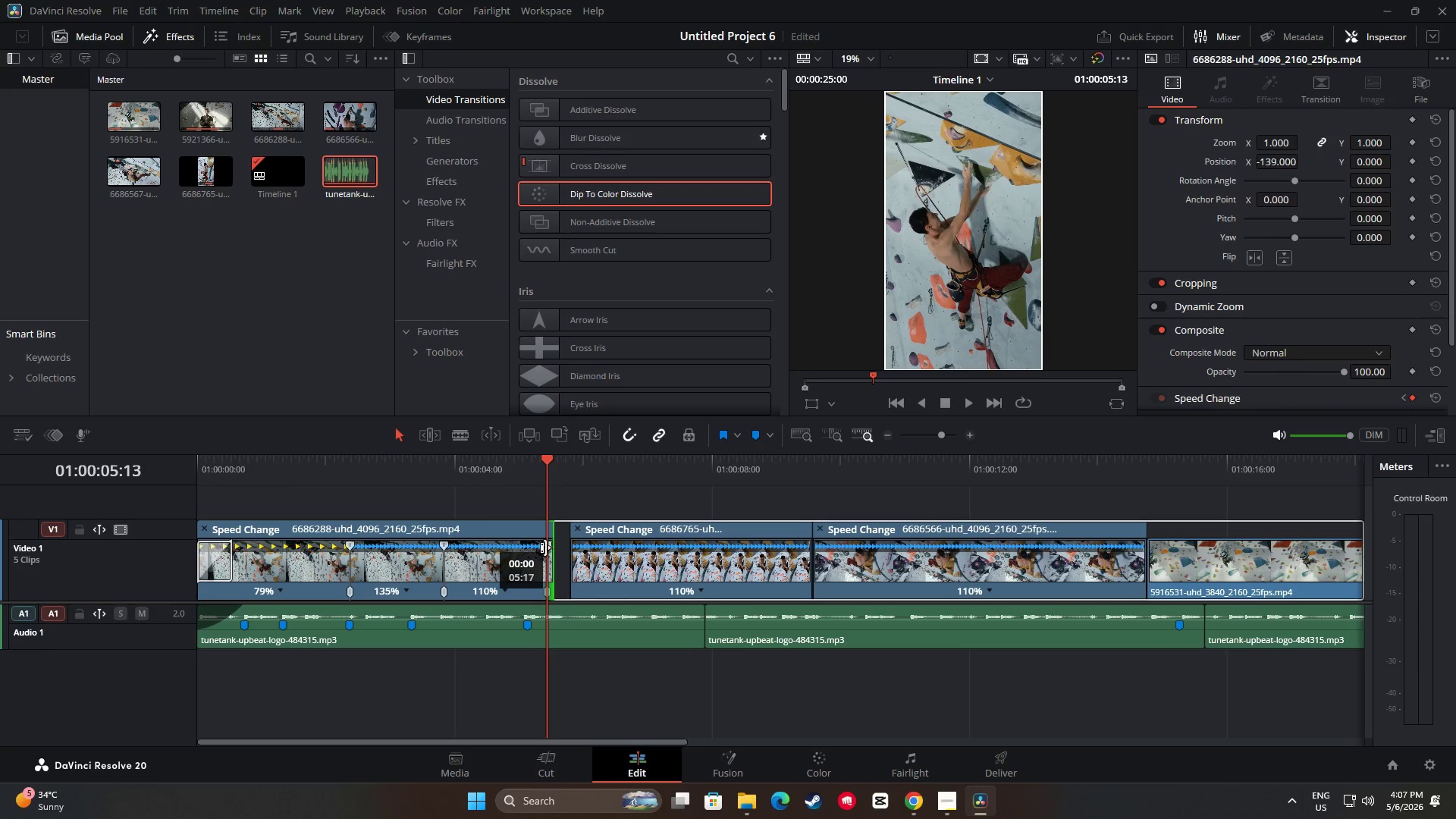 
left_click([523, 547])
 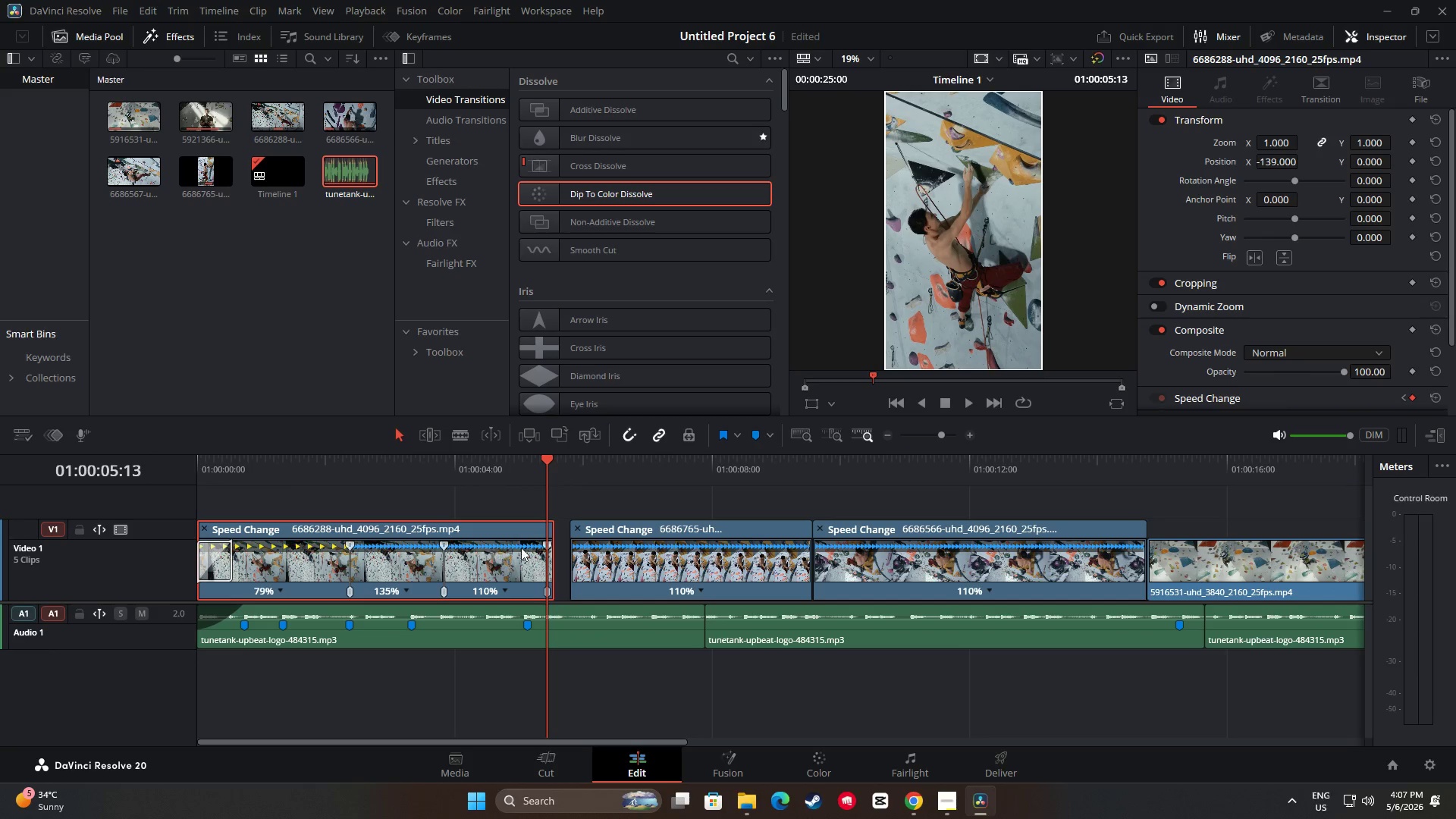 
left_click_drag(start_coordinate=[530, 548], to_coordinate=[516, 547])
 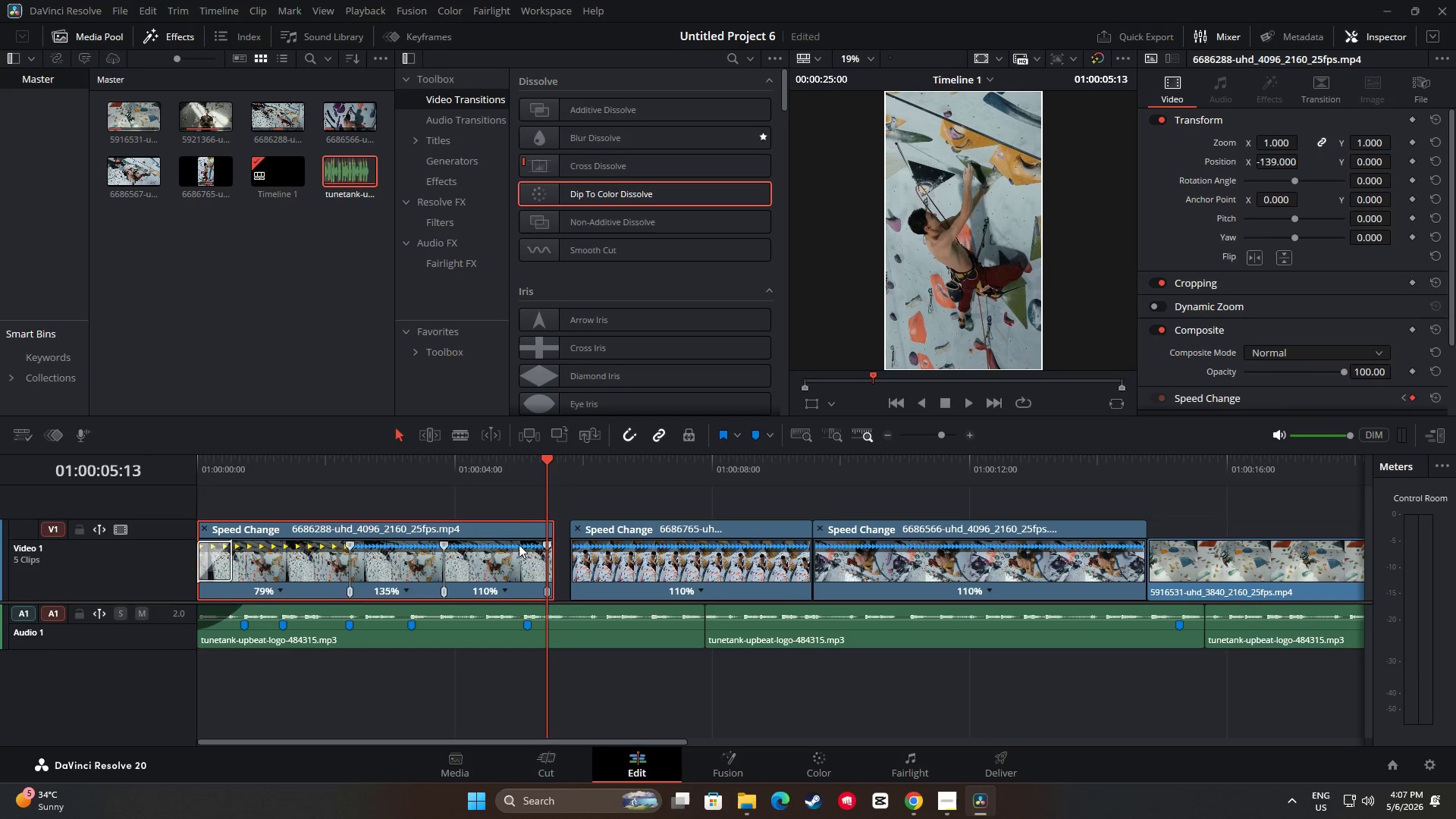 
left_click_drag(start_coordinate=[523, 544], to_coordinate=[506, 544])
 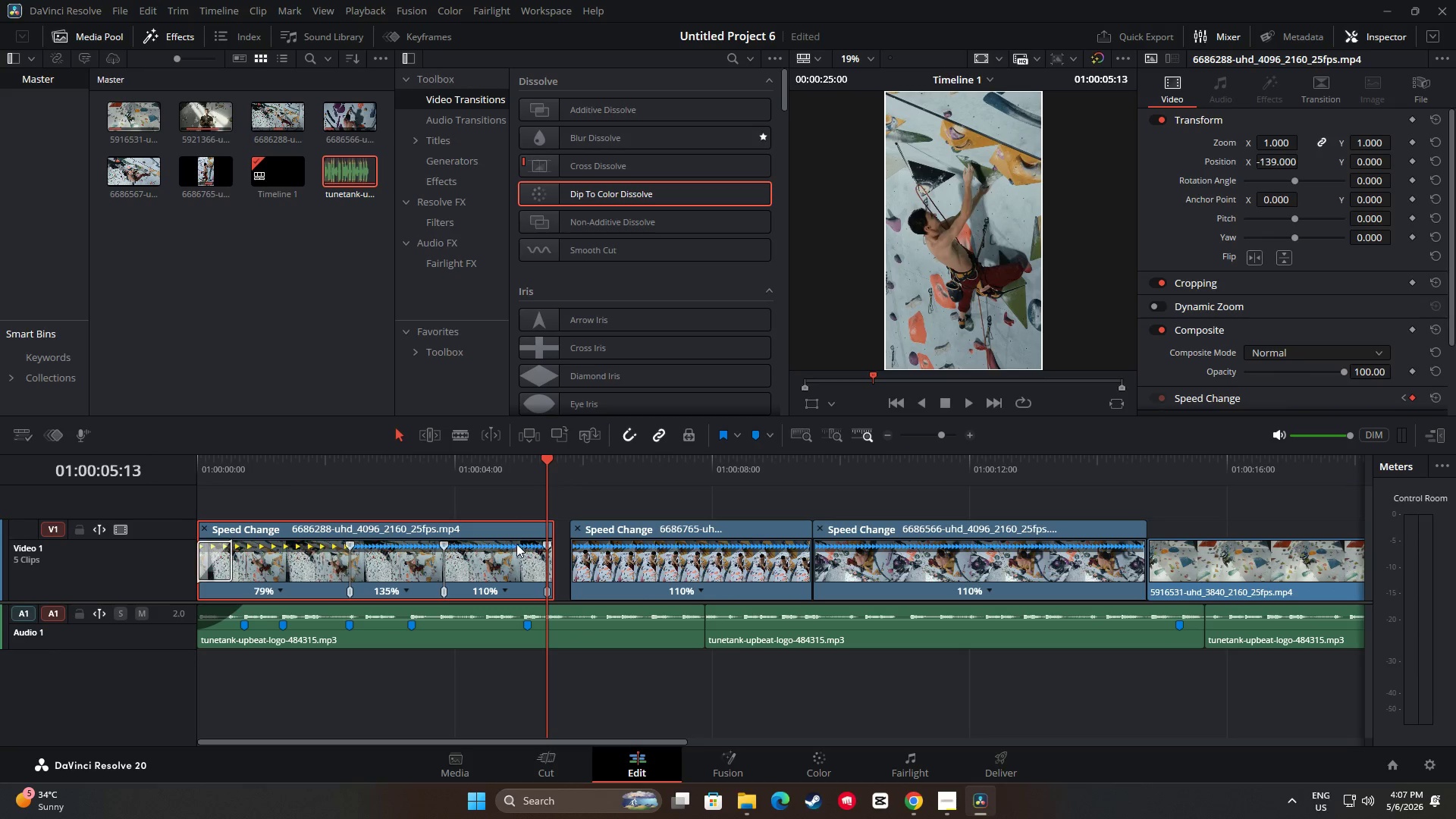 
left_click_drag(start_coordinate=[516, 544], to_coordinate=[503, 545])
 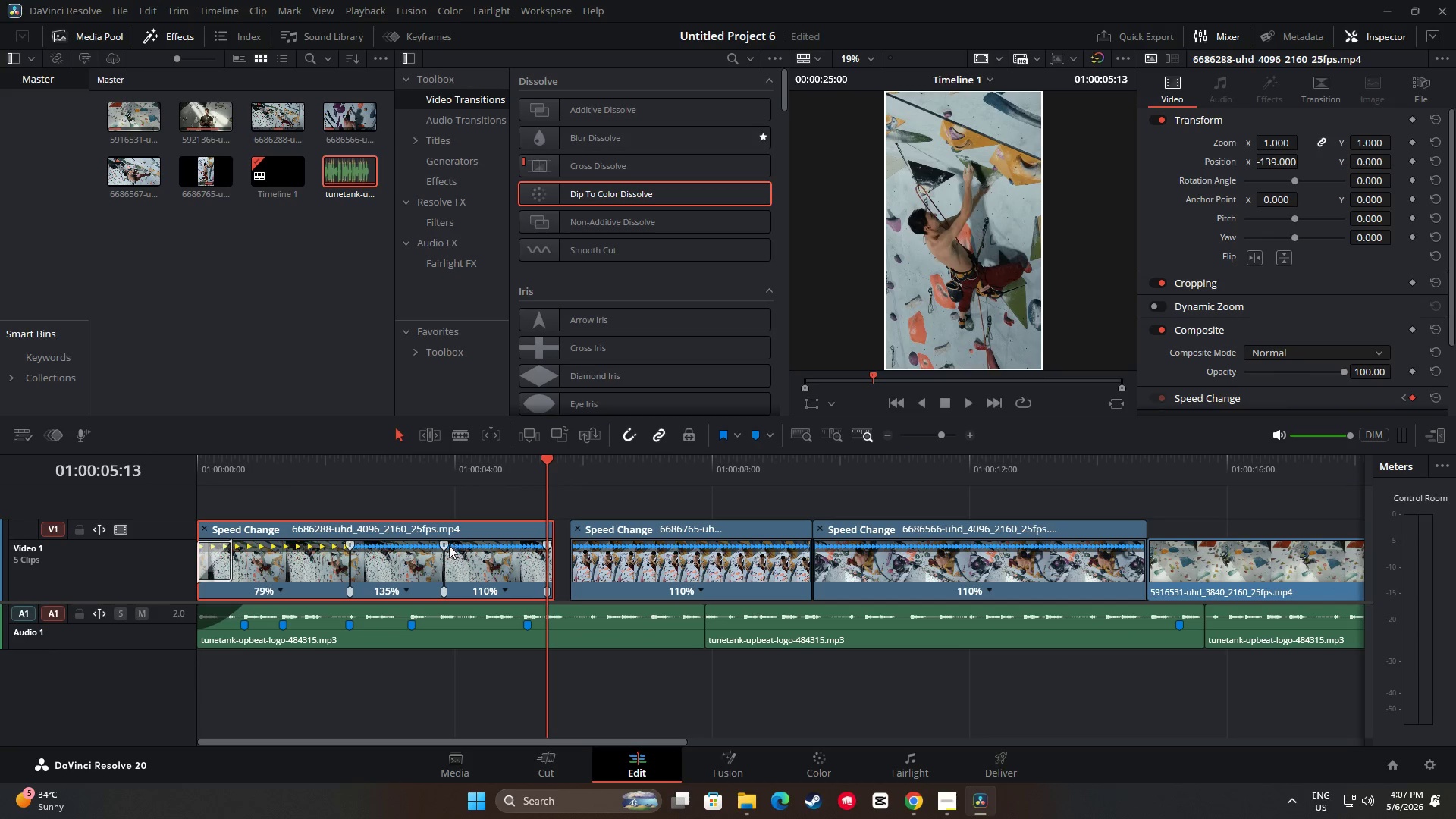 
left_click_drag(start_coordinate=[440, 544], to_coordinate=[432, 544])
 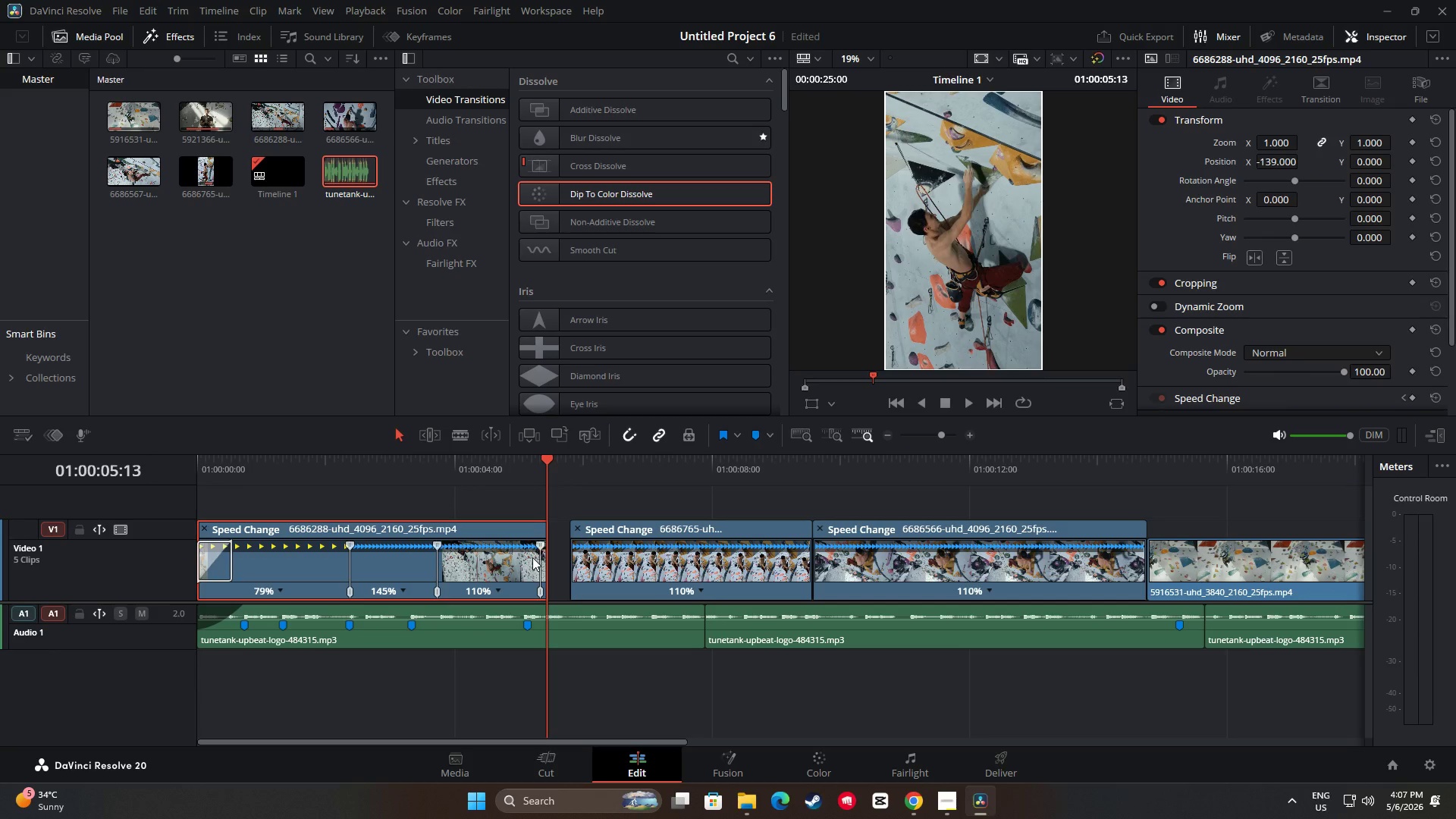 
key(Control+Z)
 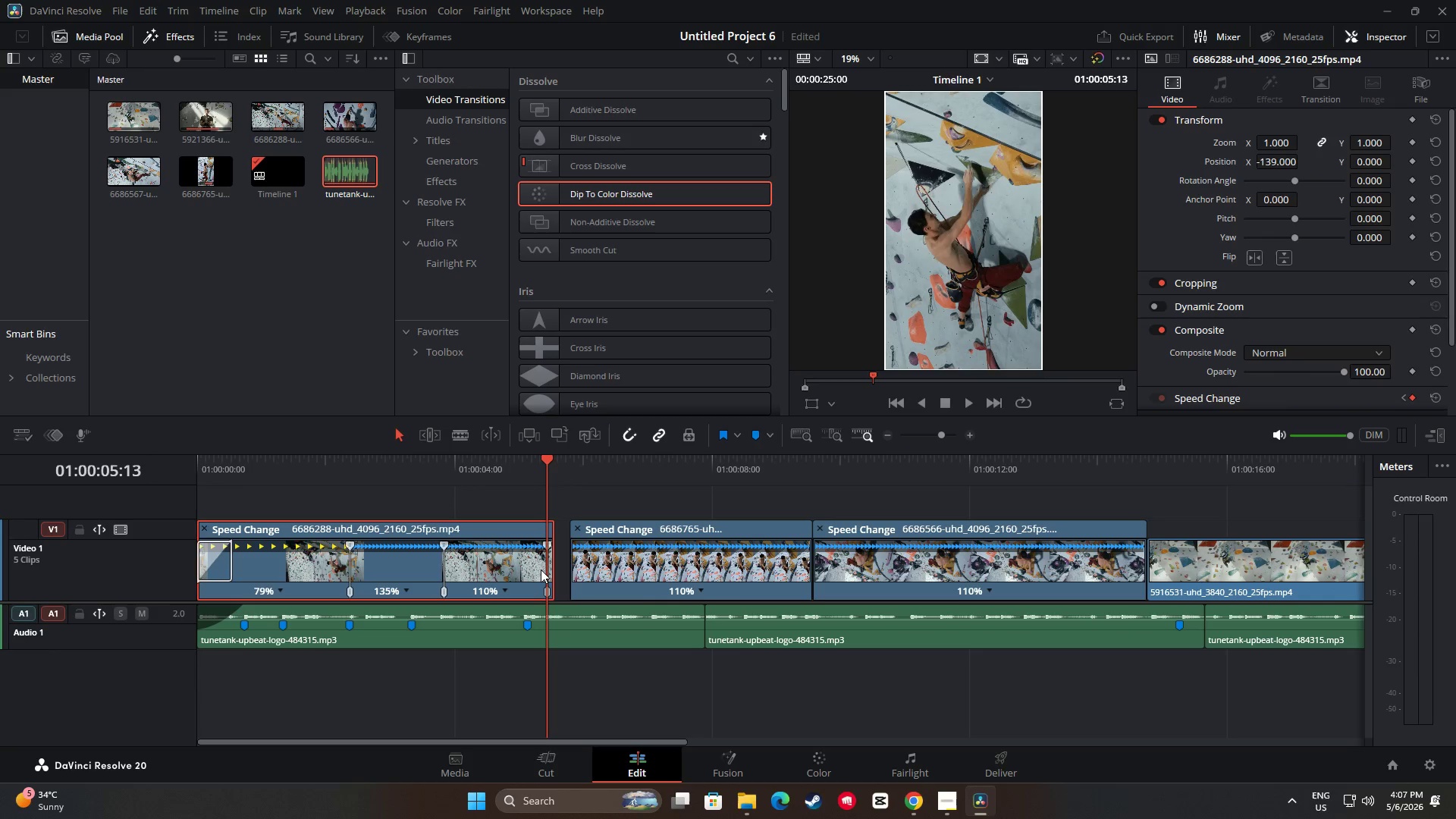 
key(Control+ControlLeft)
 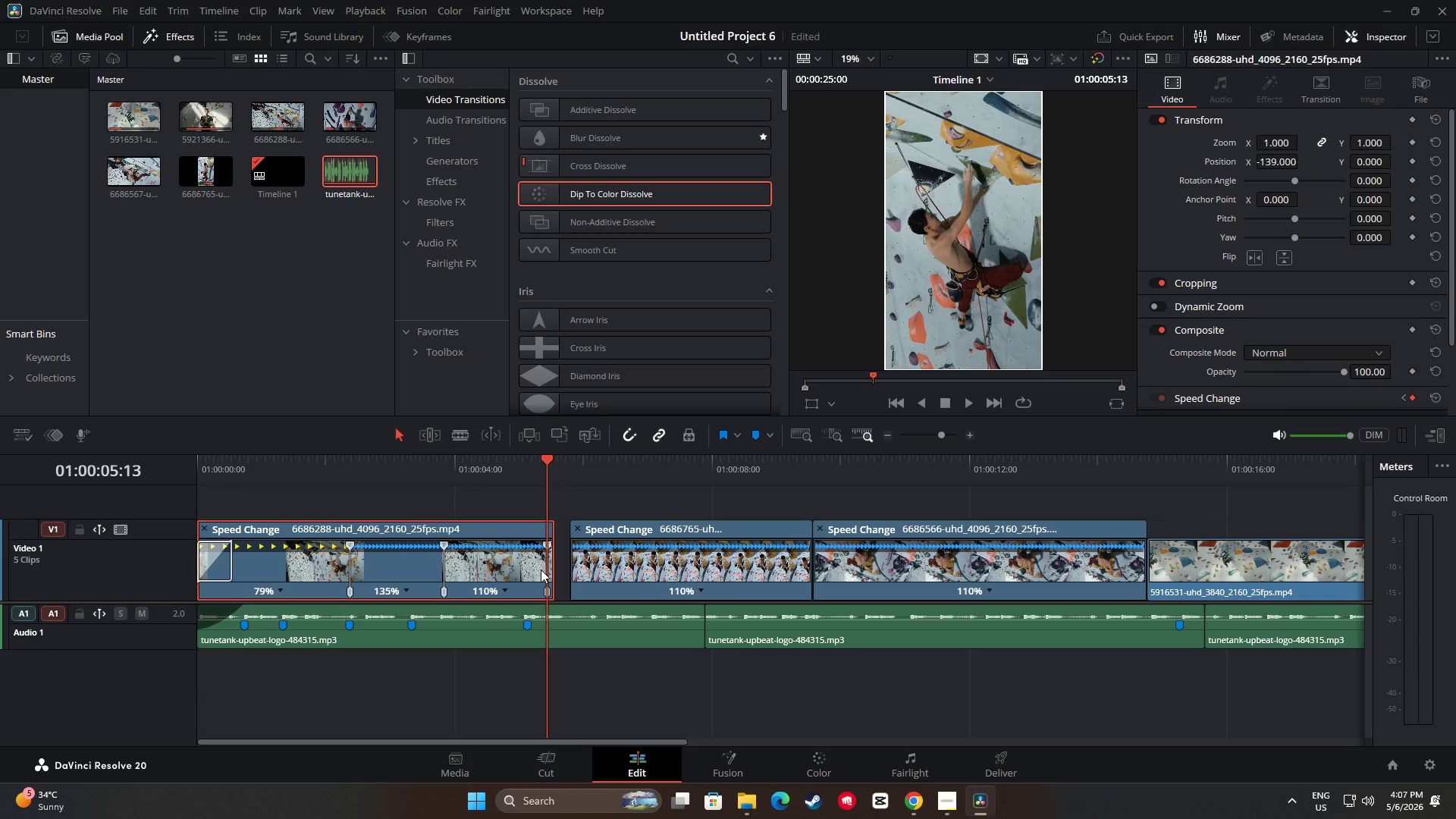 
key(Control+Z)
 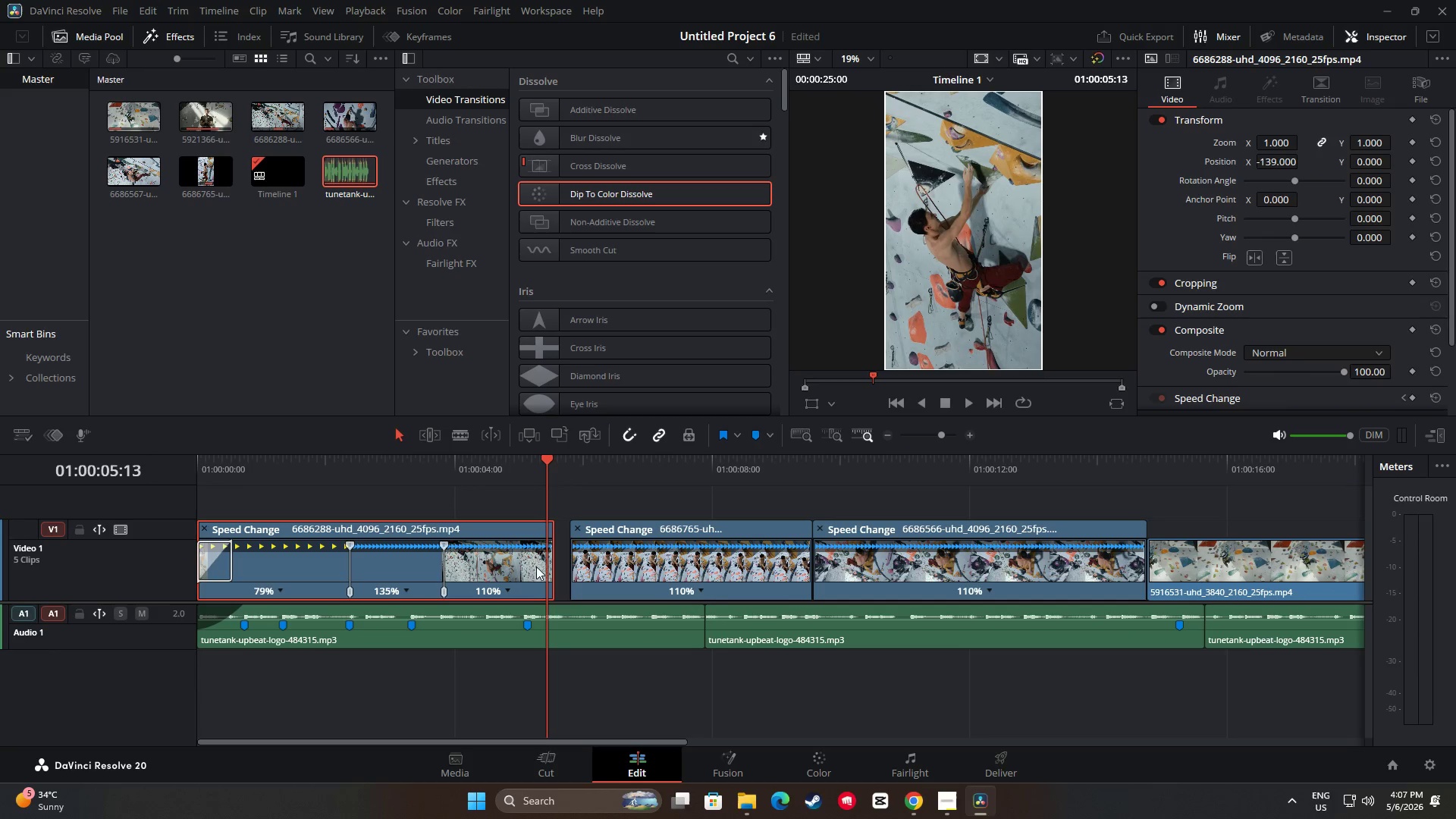 
left_click([518, 563])
 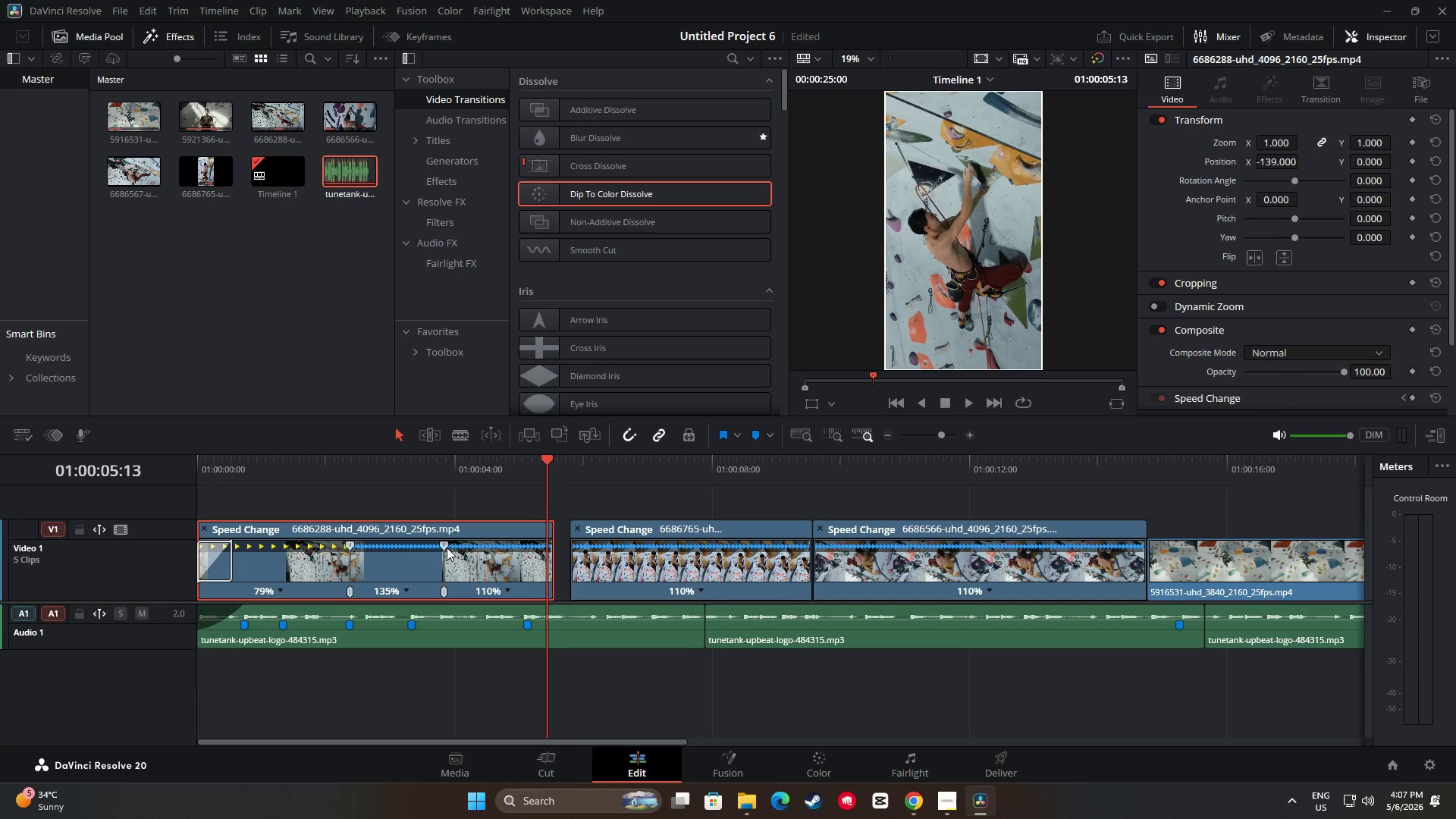 
left_click_drag(start_coordinate=[445, 545], to_coordinate=[389, 538])
 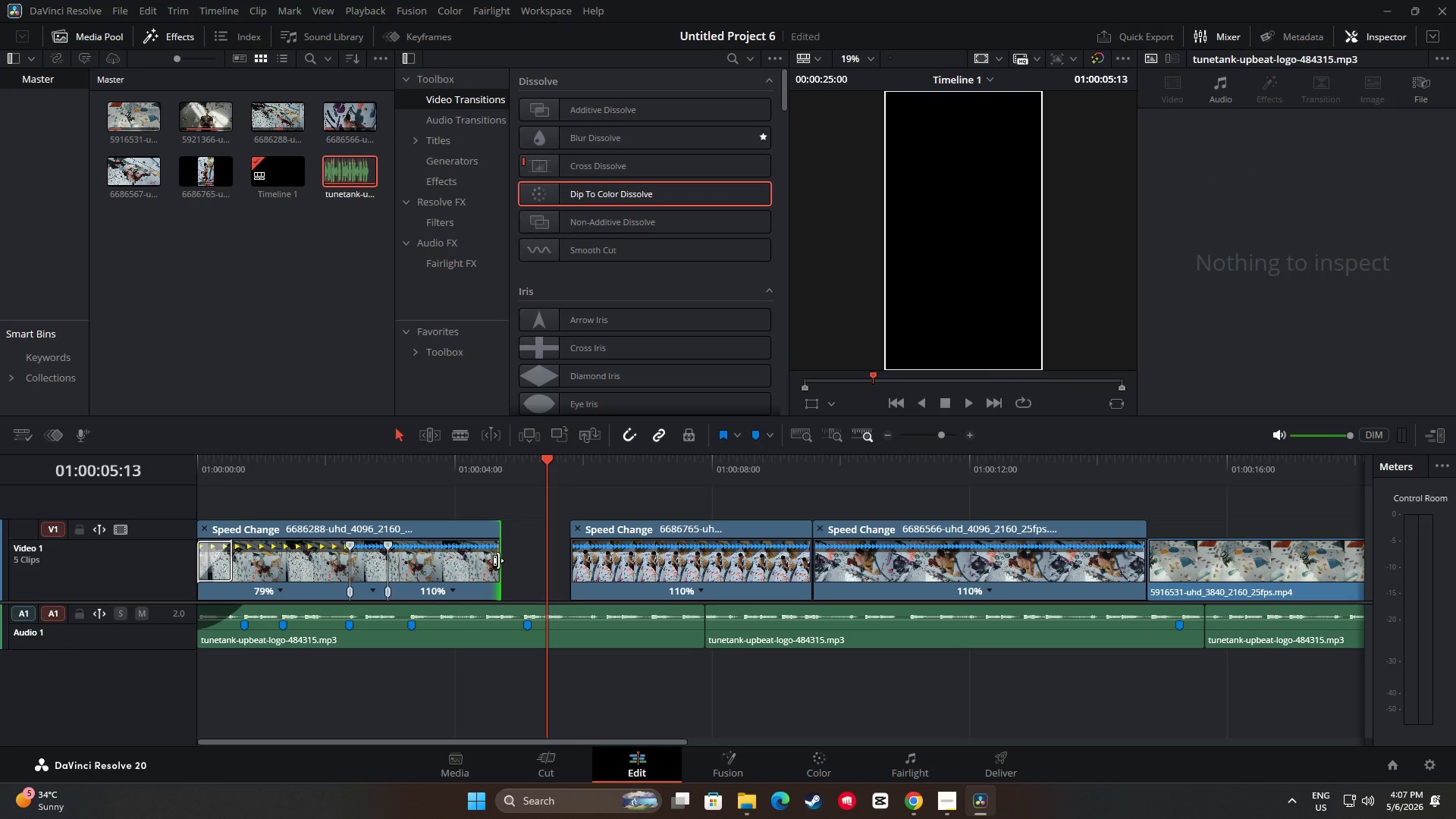 
left_click_drag(start_coordinate=[500, 560], to_coordinate=[548, 561])
 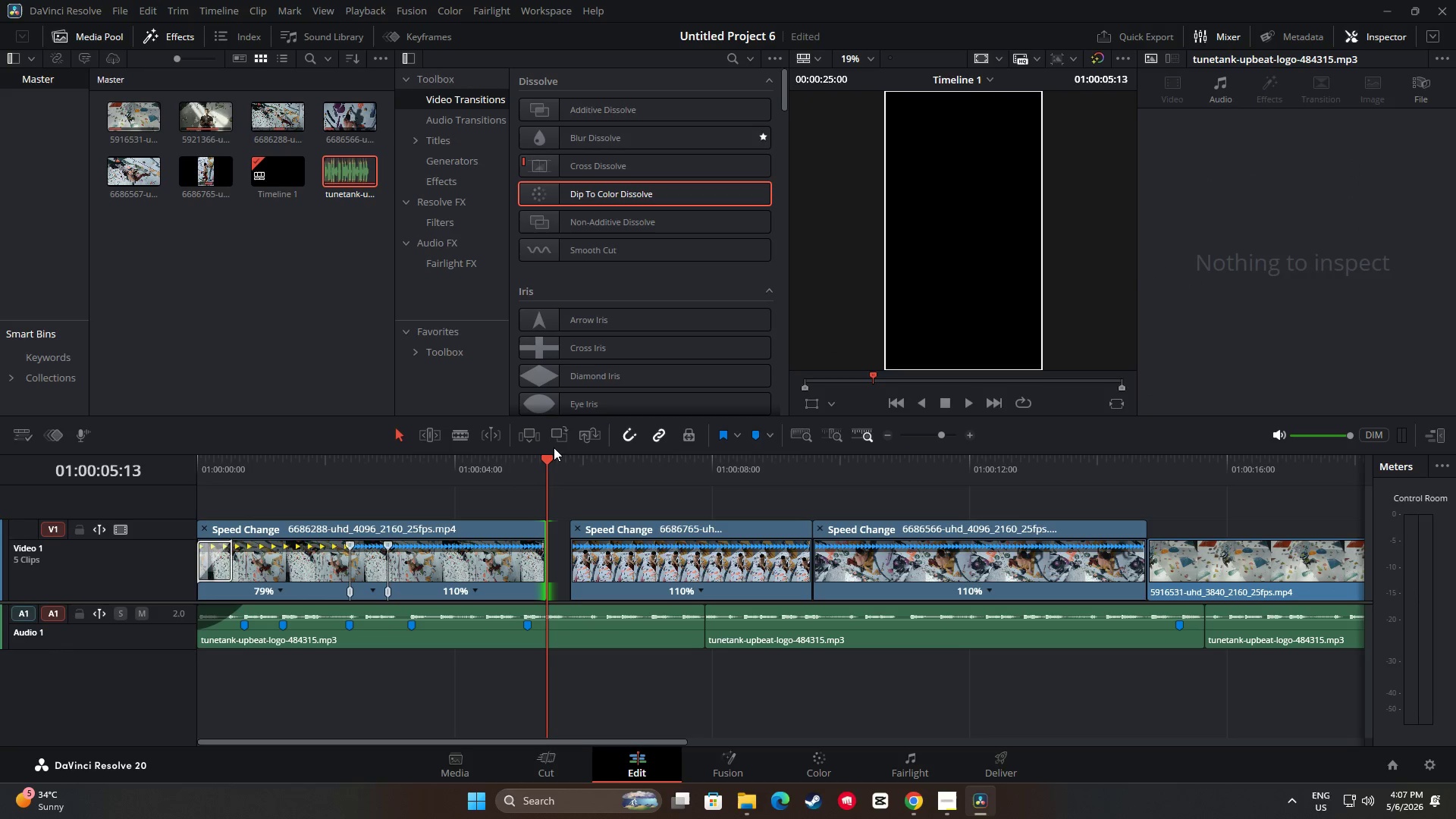 
left_click_drag(start_coordinate=[542, 460], to_coordinate=[217, 470])
 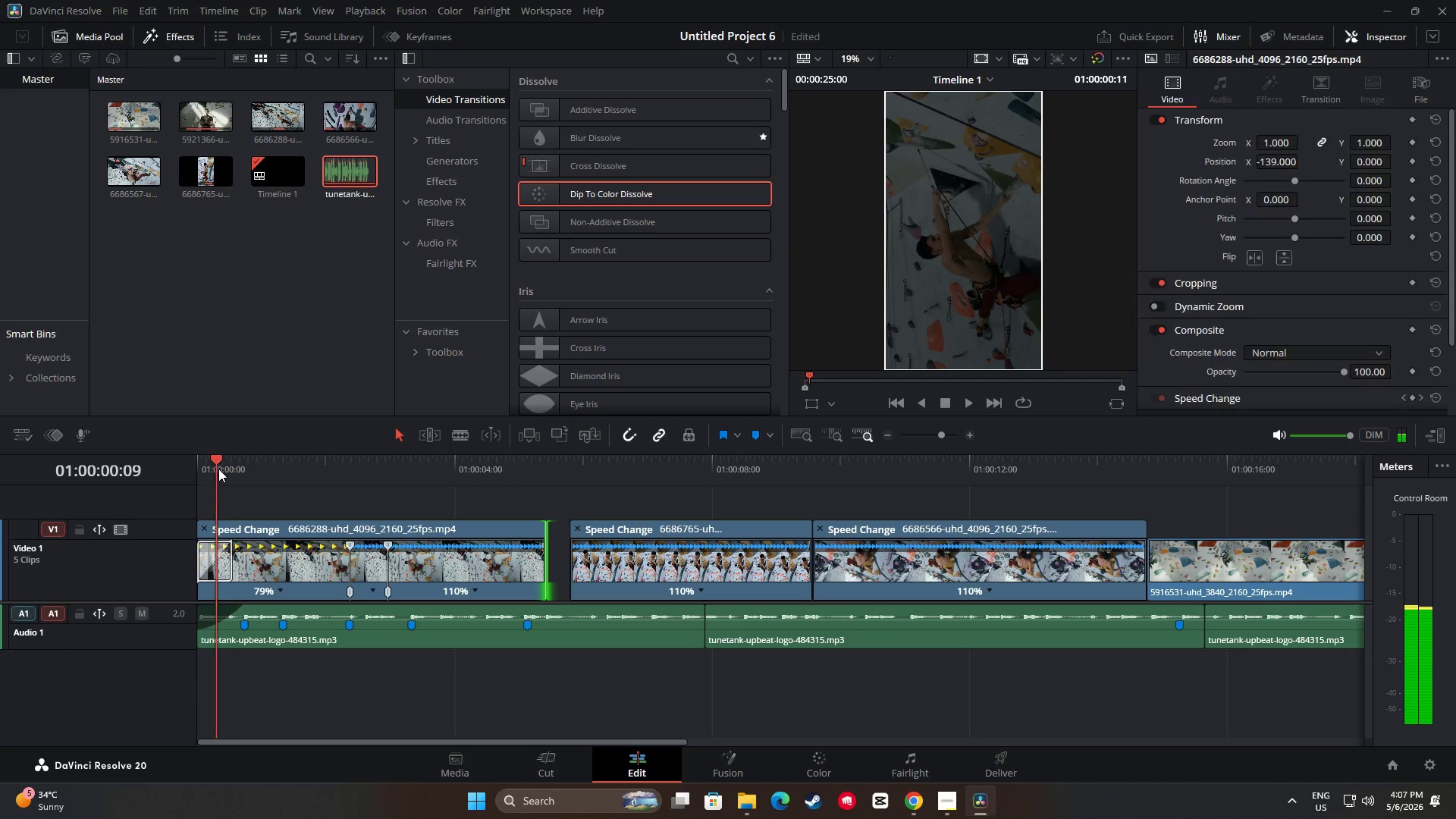 
key(Space)
 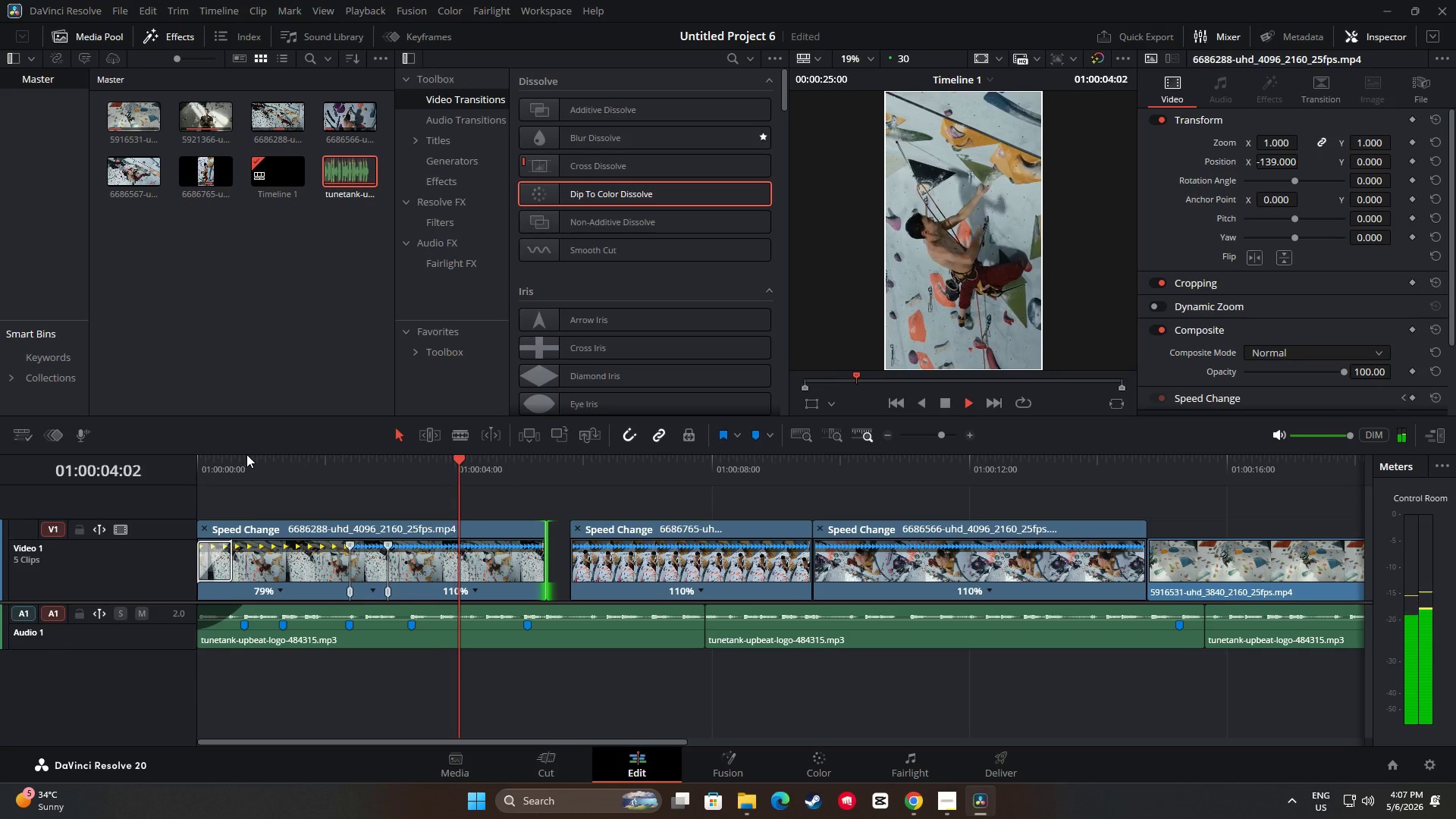 
wait(5.38)
 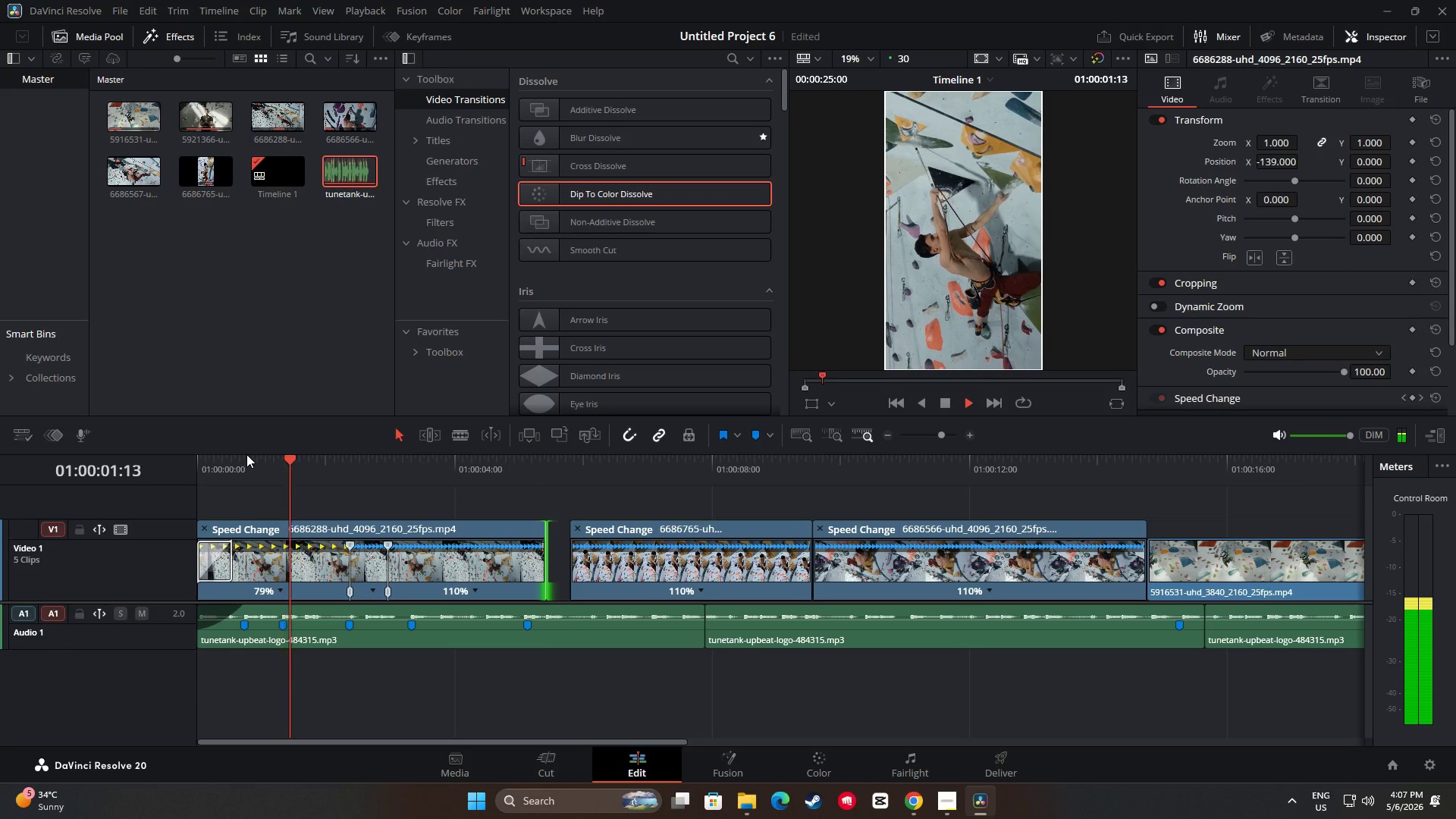 
key(Space)
 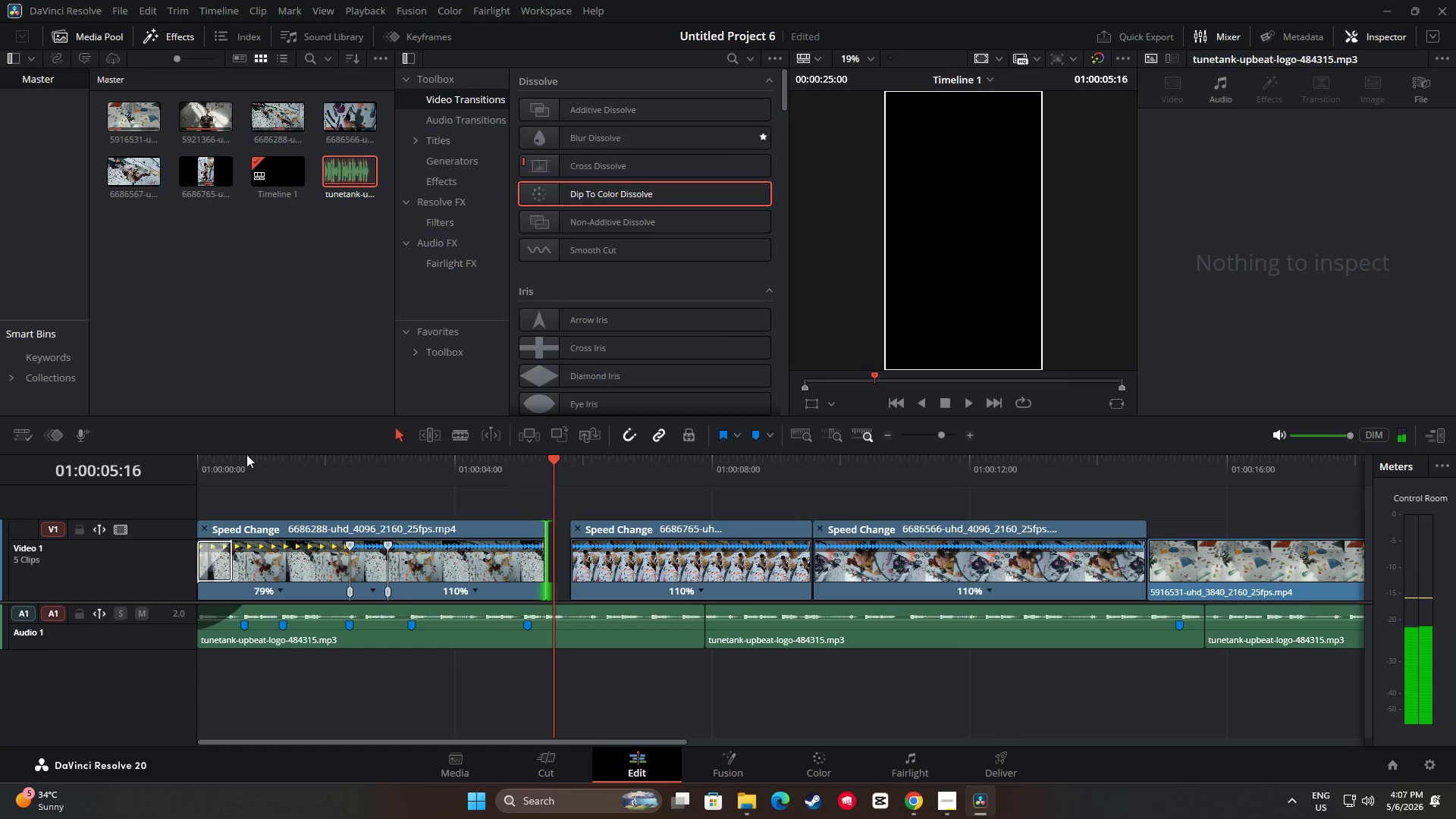 
key(Space)
 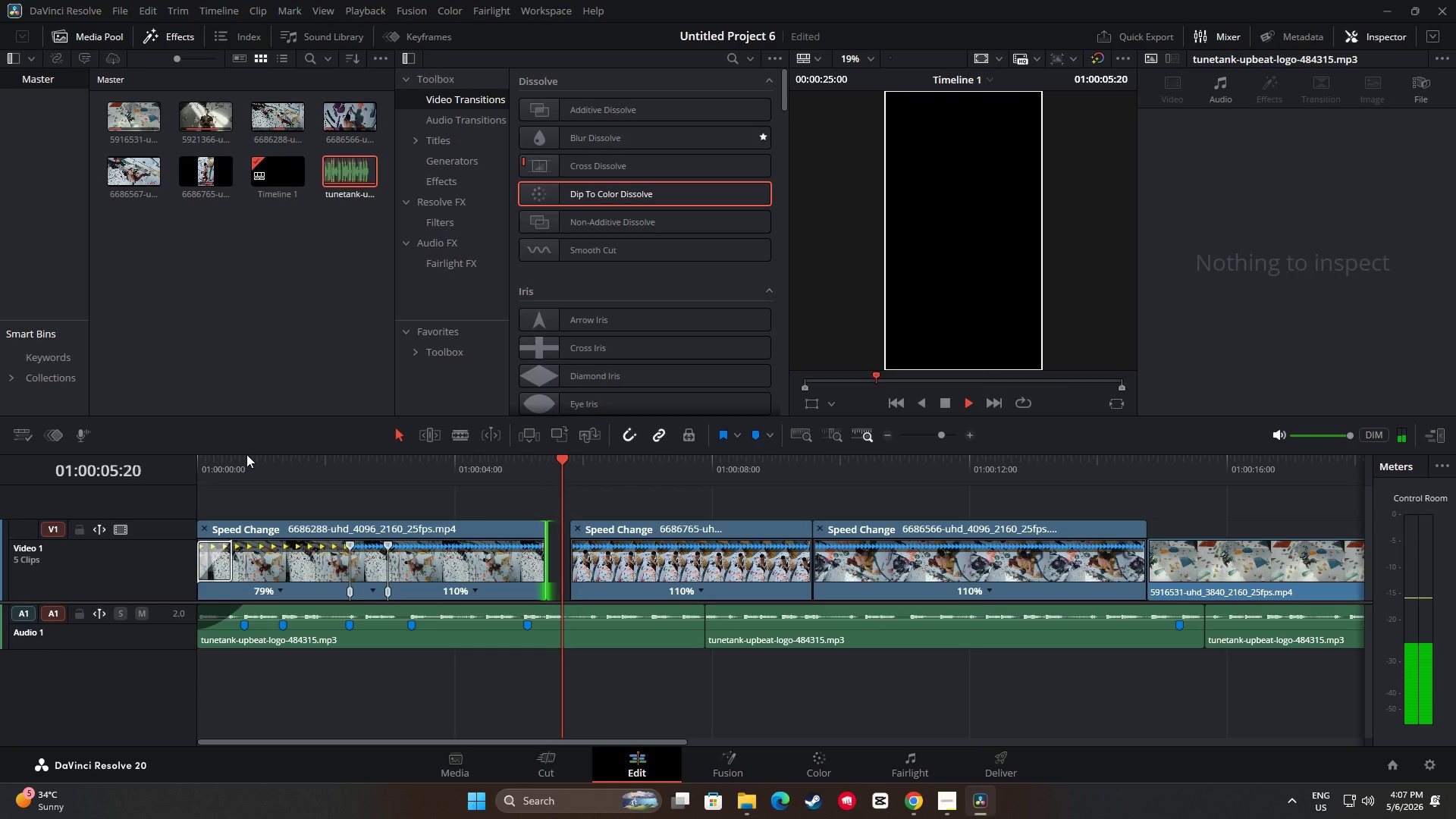 
key(Space)
 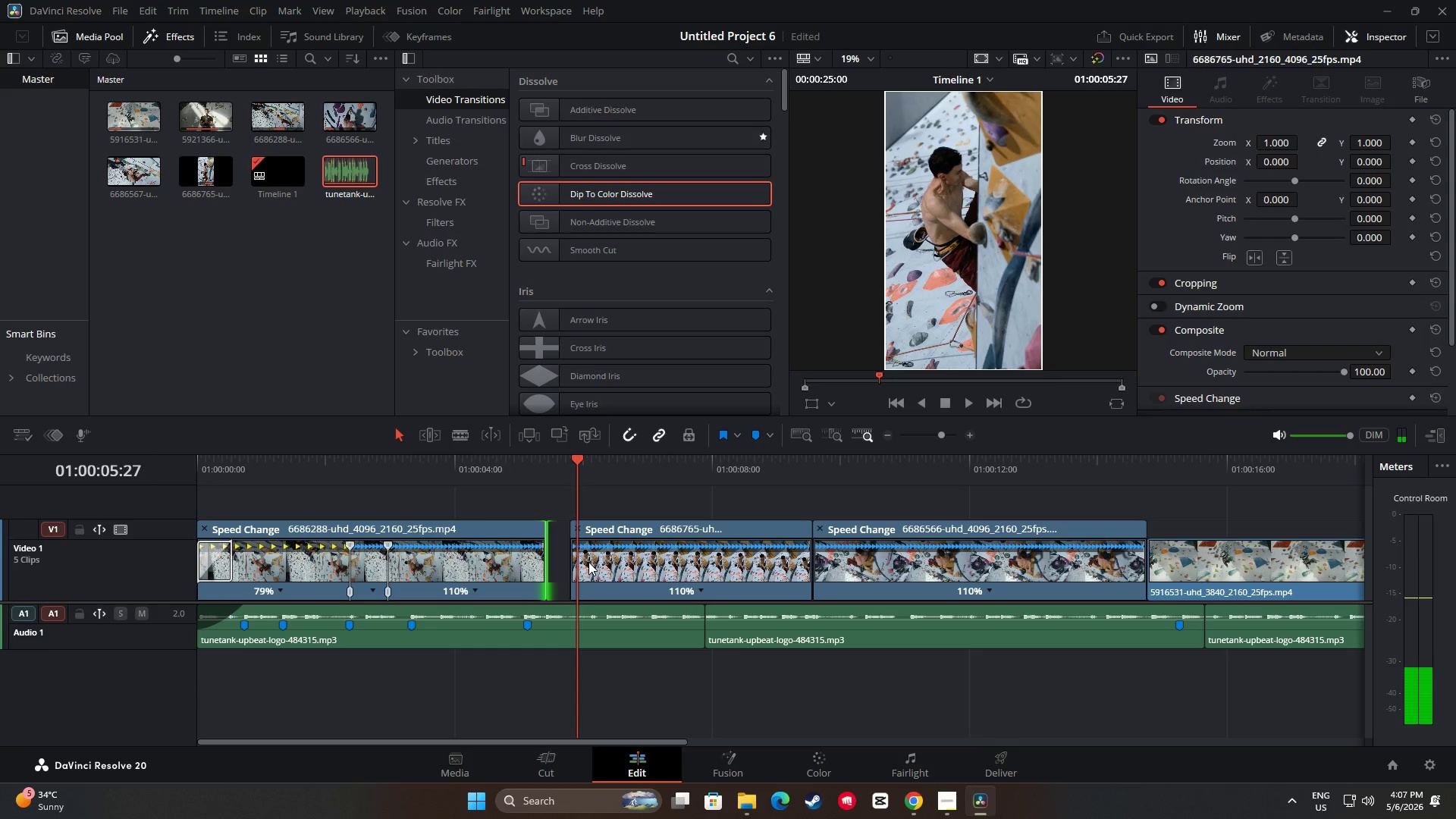 
left_click_drag(start_coordinate=[570, 562], to_coordinate=[551, 562])
 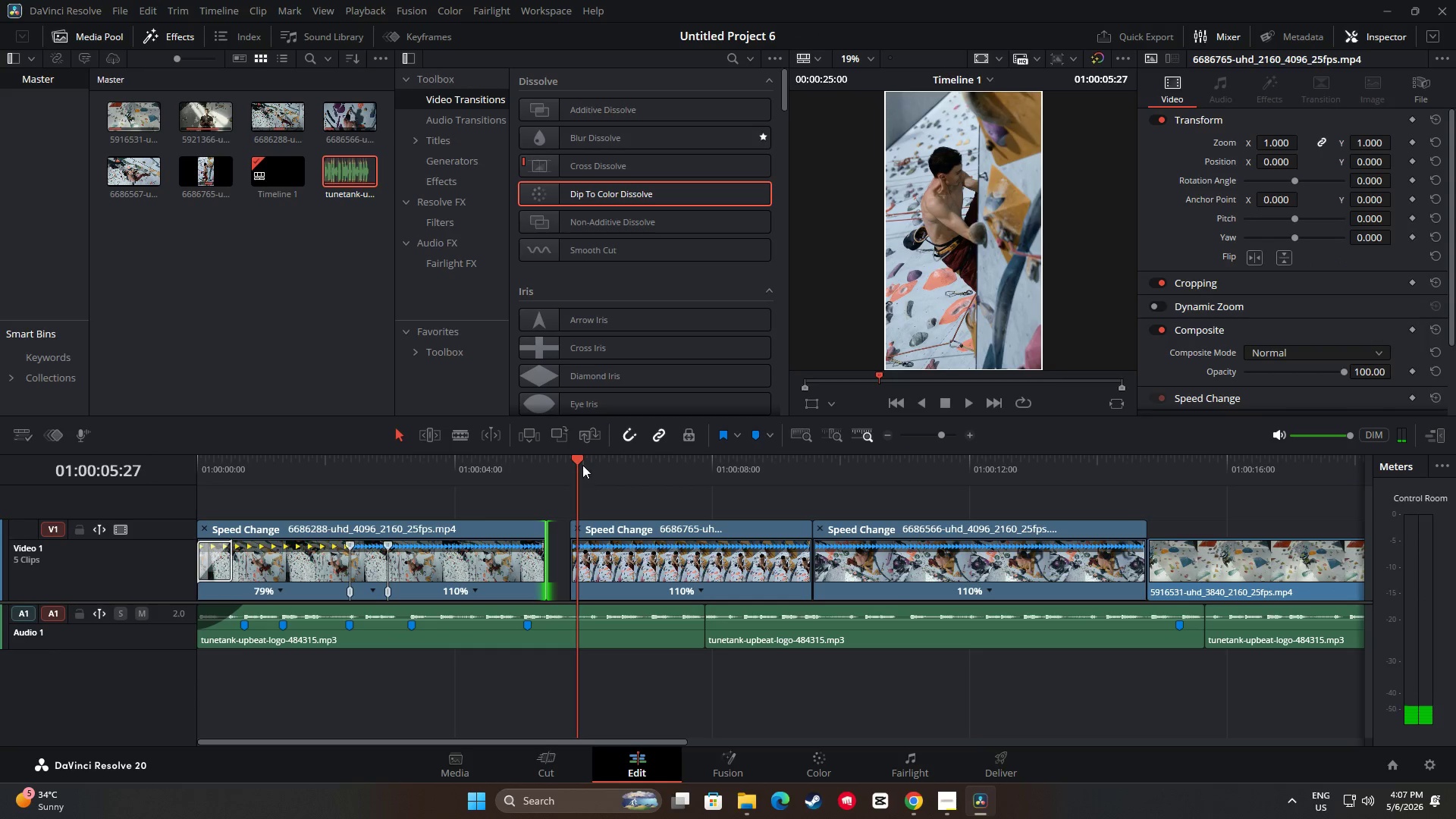 
left_click_drag(start_coordinate=[577, 463], to_coordinate=[543, 462])
 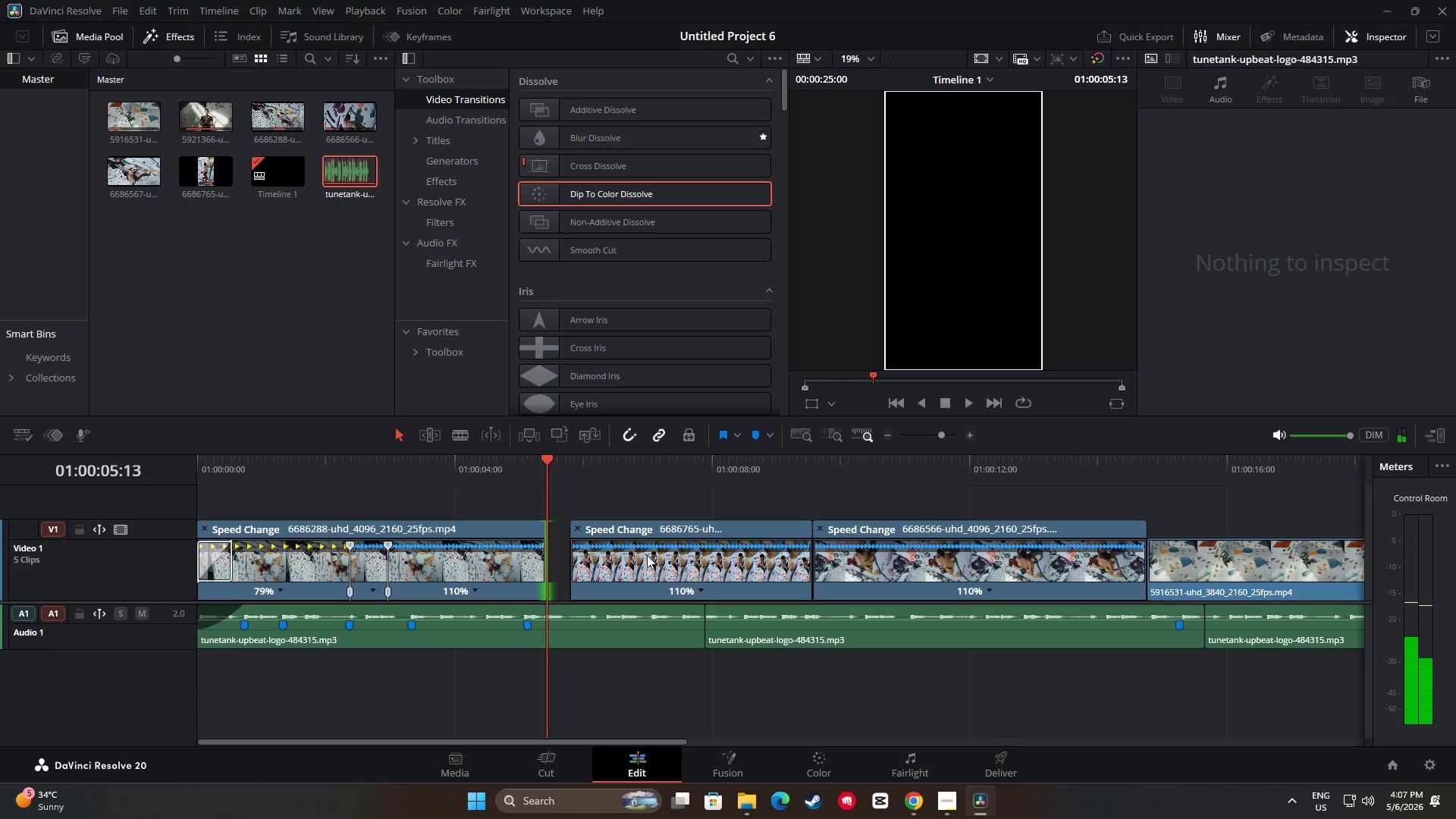 
left_click([646, 555])
 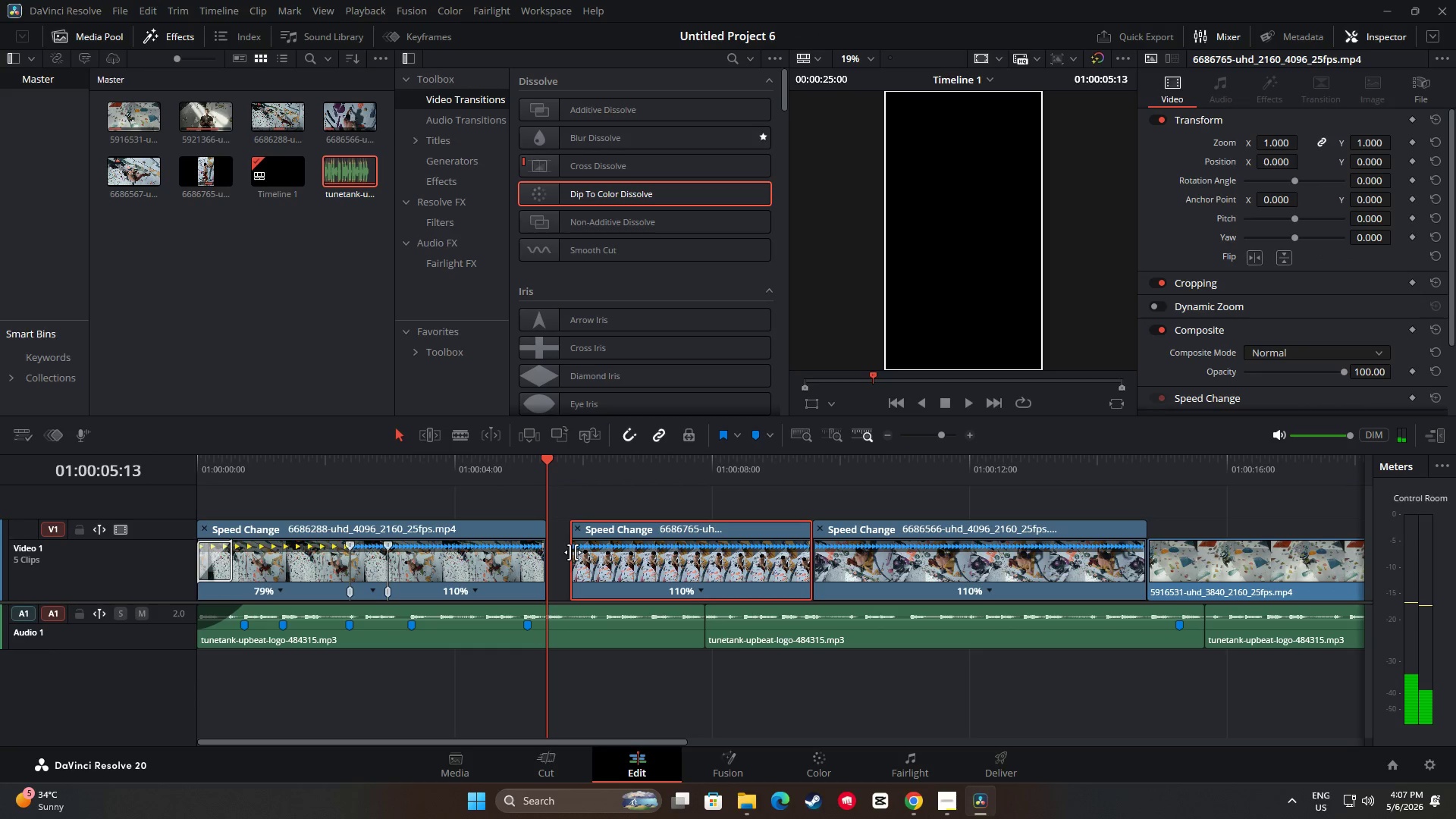 
left_click_drag(start_coordinate=[573, 552], to_coordinate=[550, 551])
 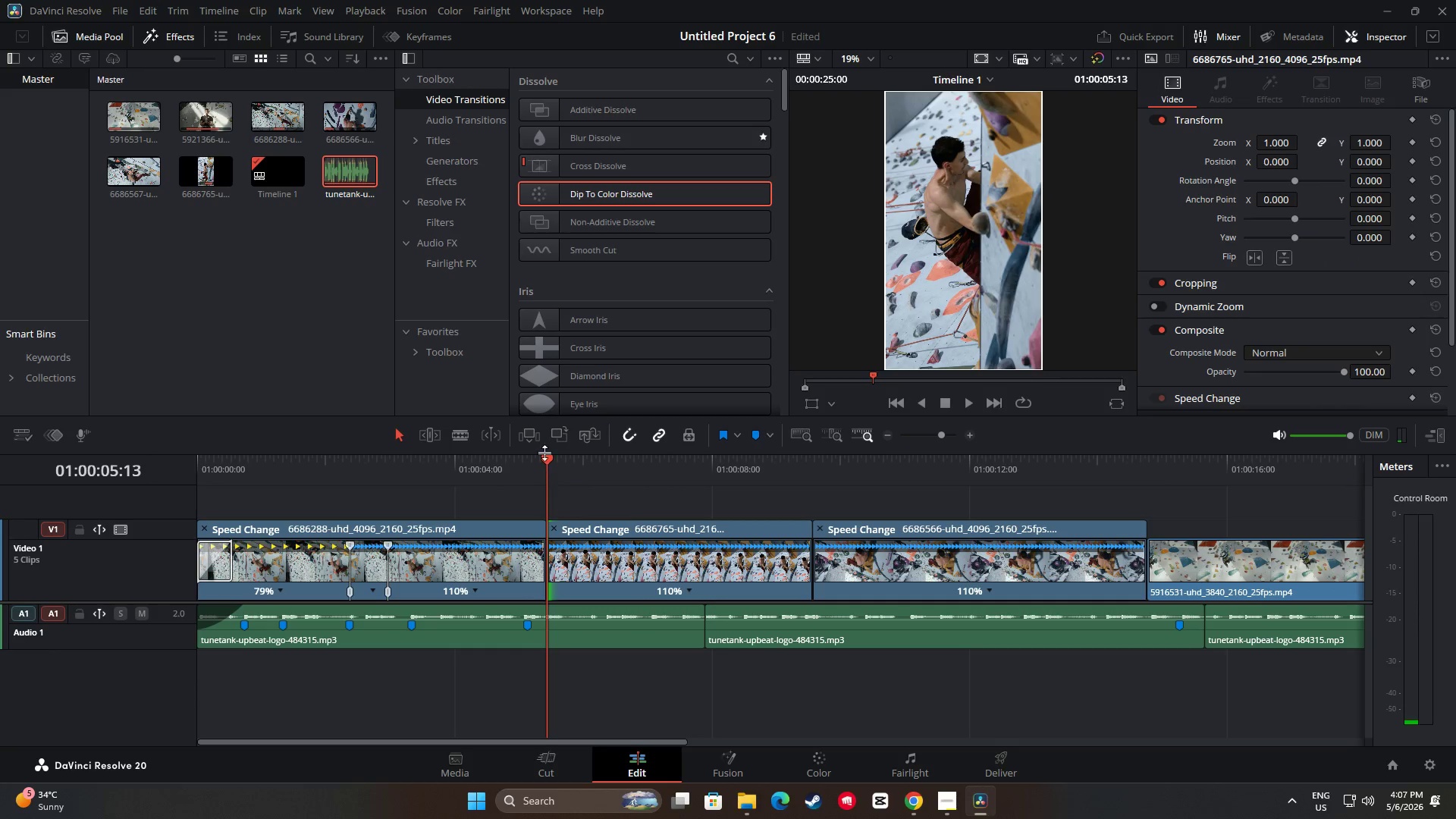 
left_click_drag(start_coordinate=[549, 460], to_coordinate=[362, 474])
 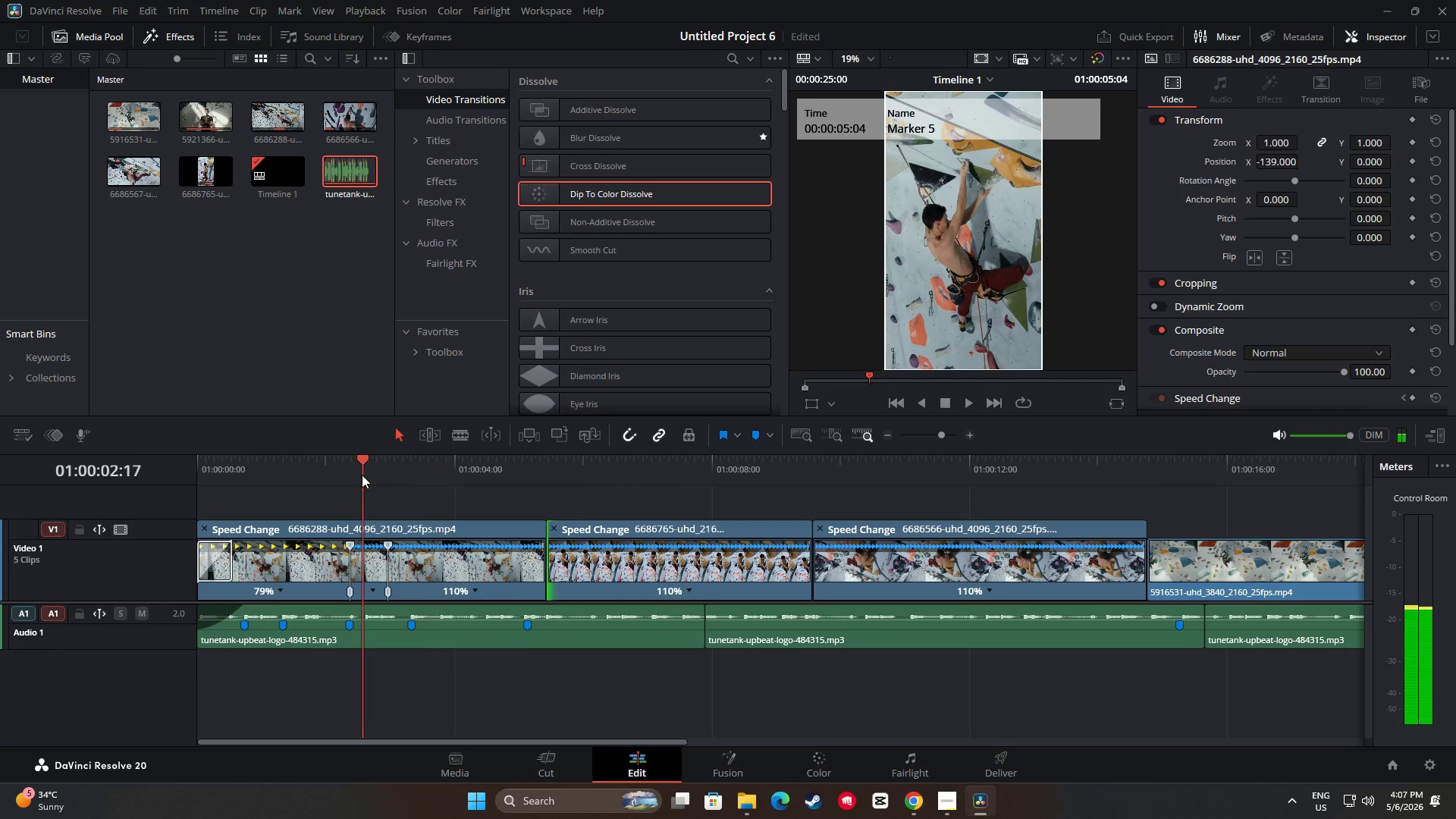 
key(Space)
 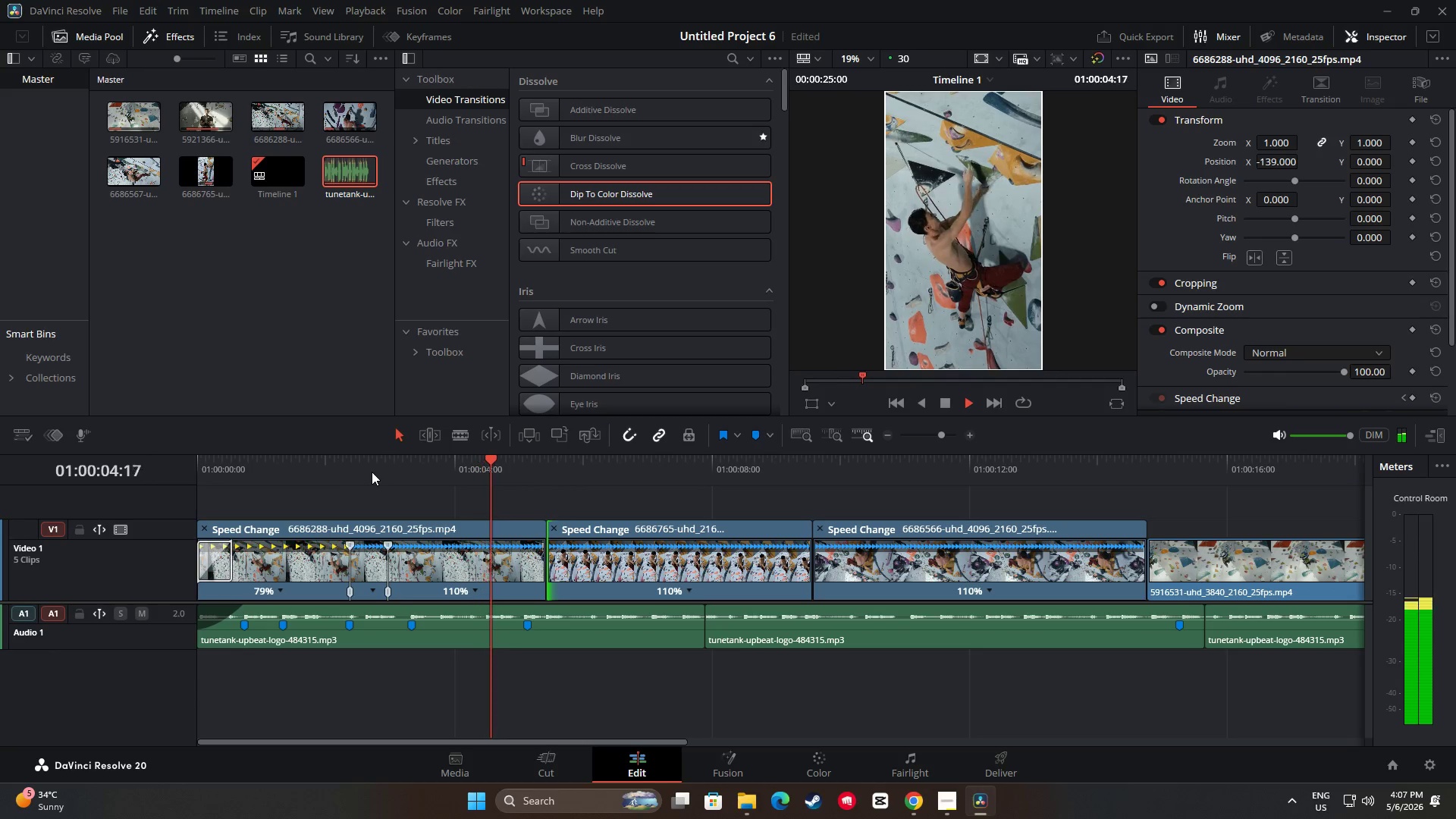 
key(Space)
 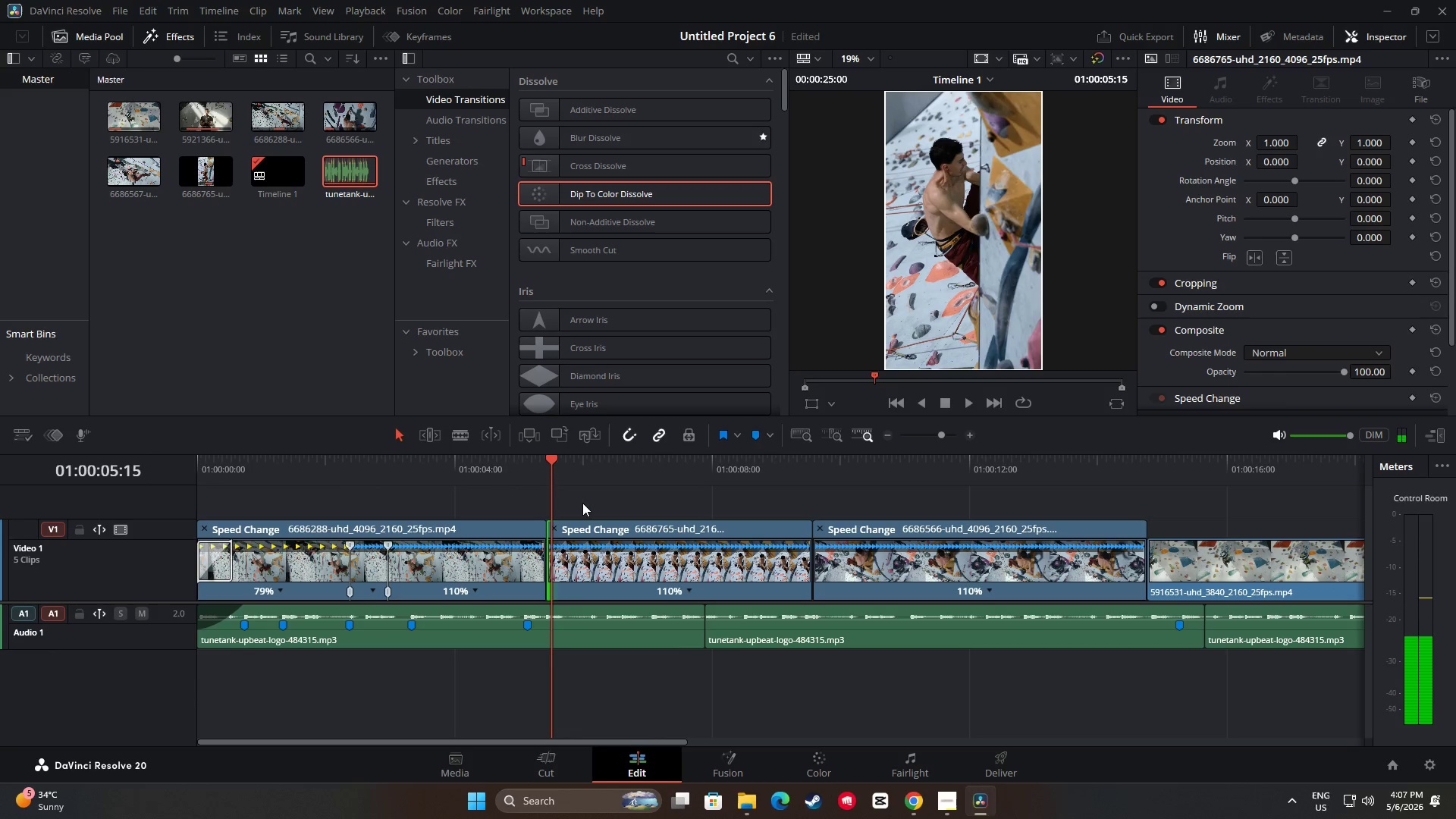 
left_click_drag(start_coordinate=[554, 460], to_coordinate=[292, 466])
 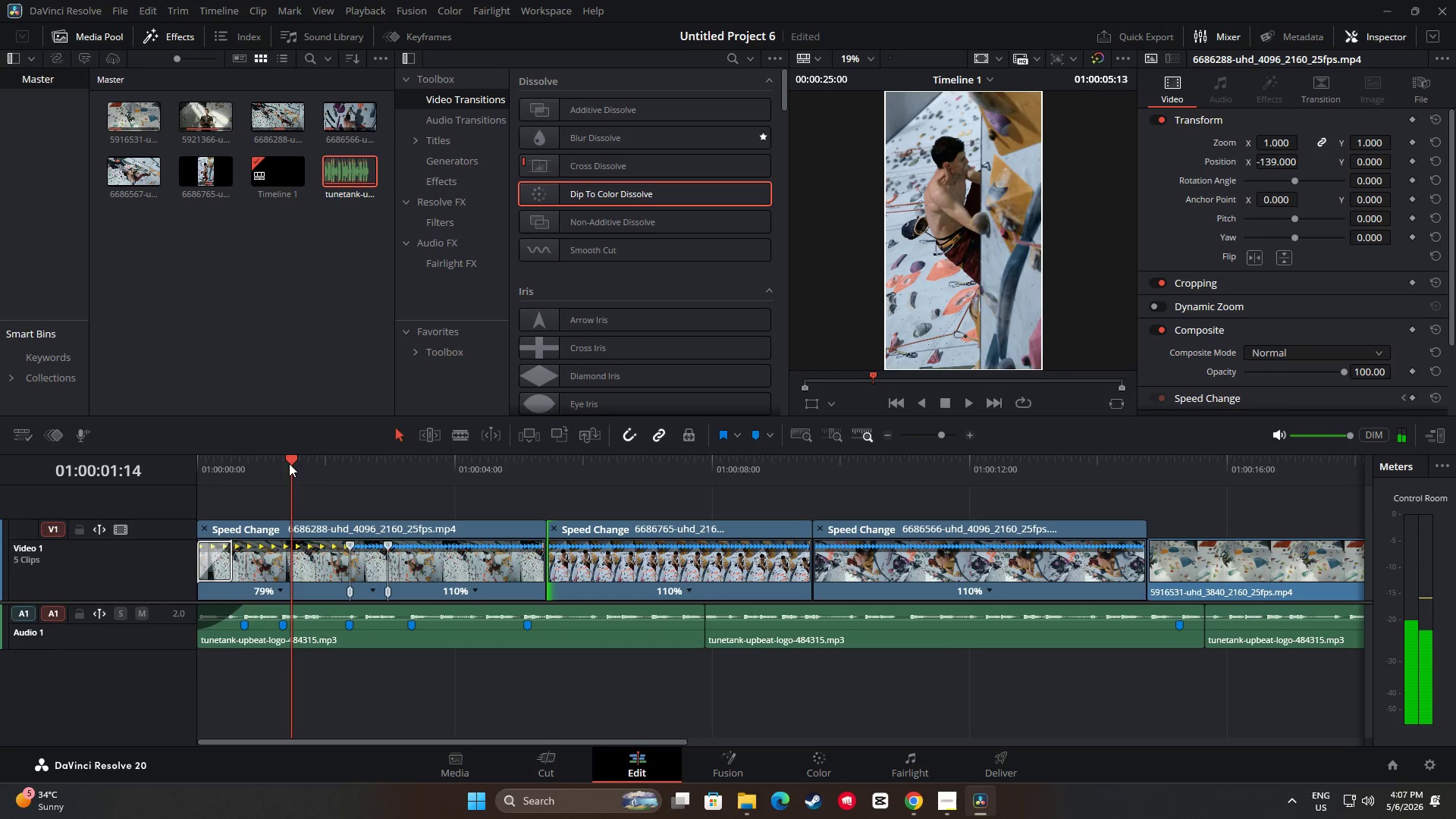 
key(Space)
 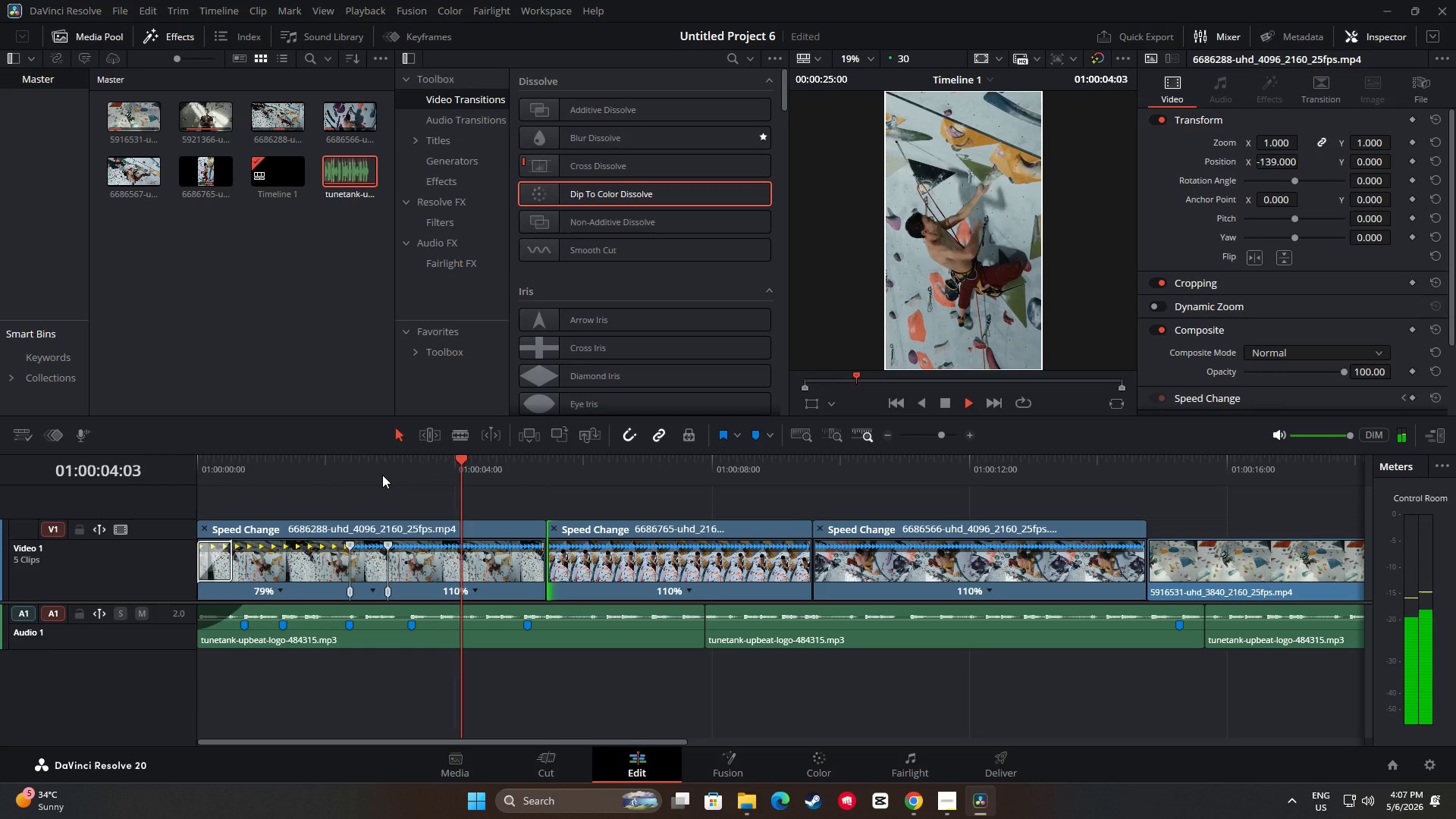 
key(Space)
 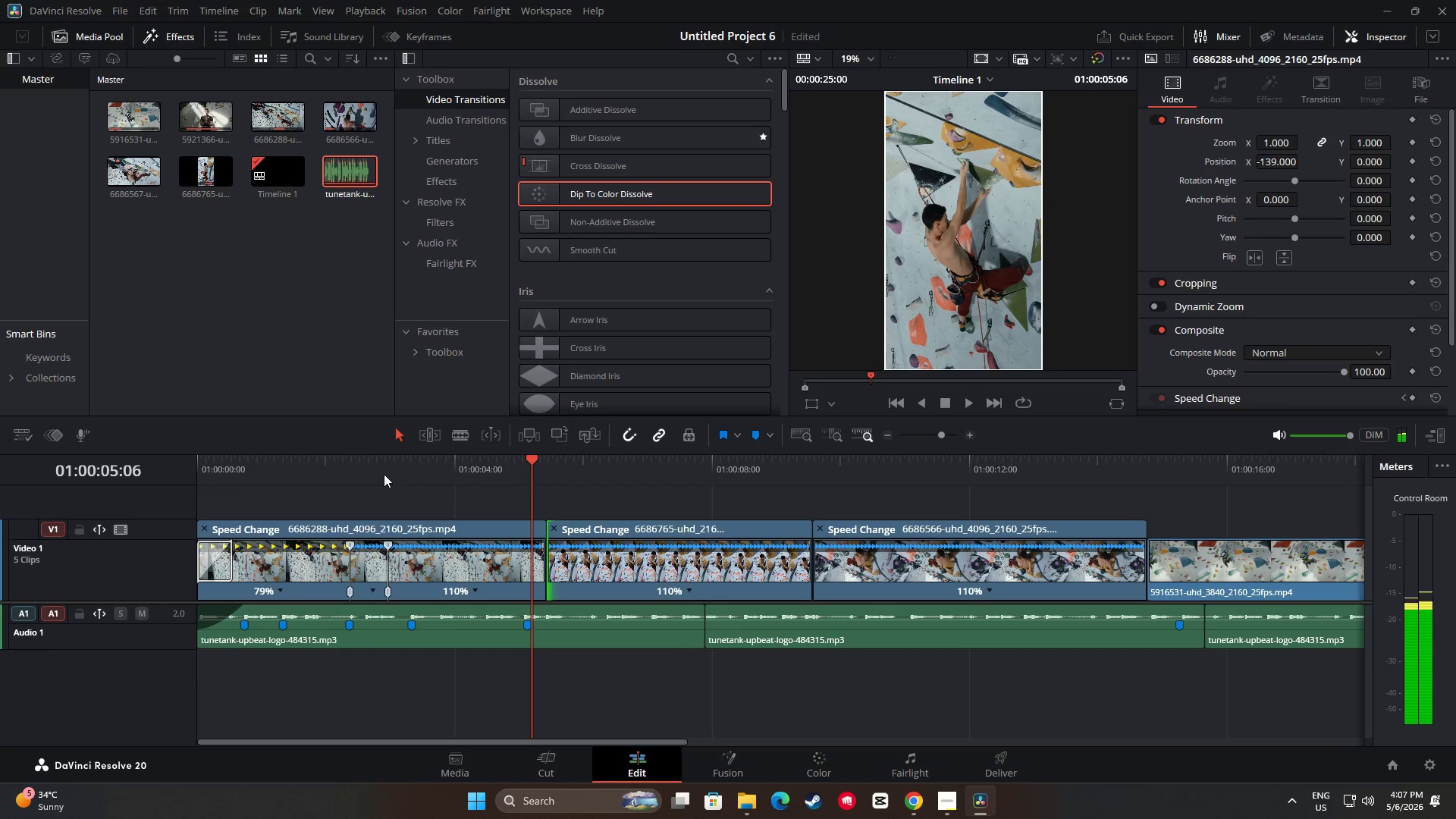 
key(Space)
 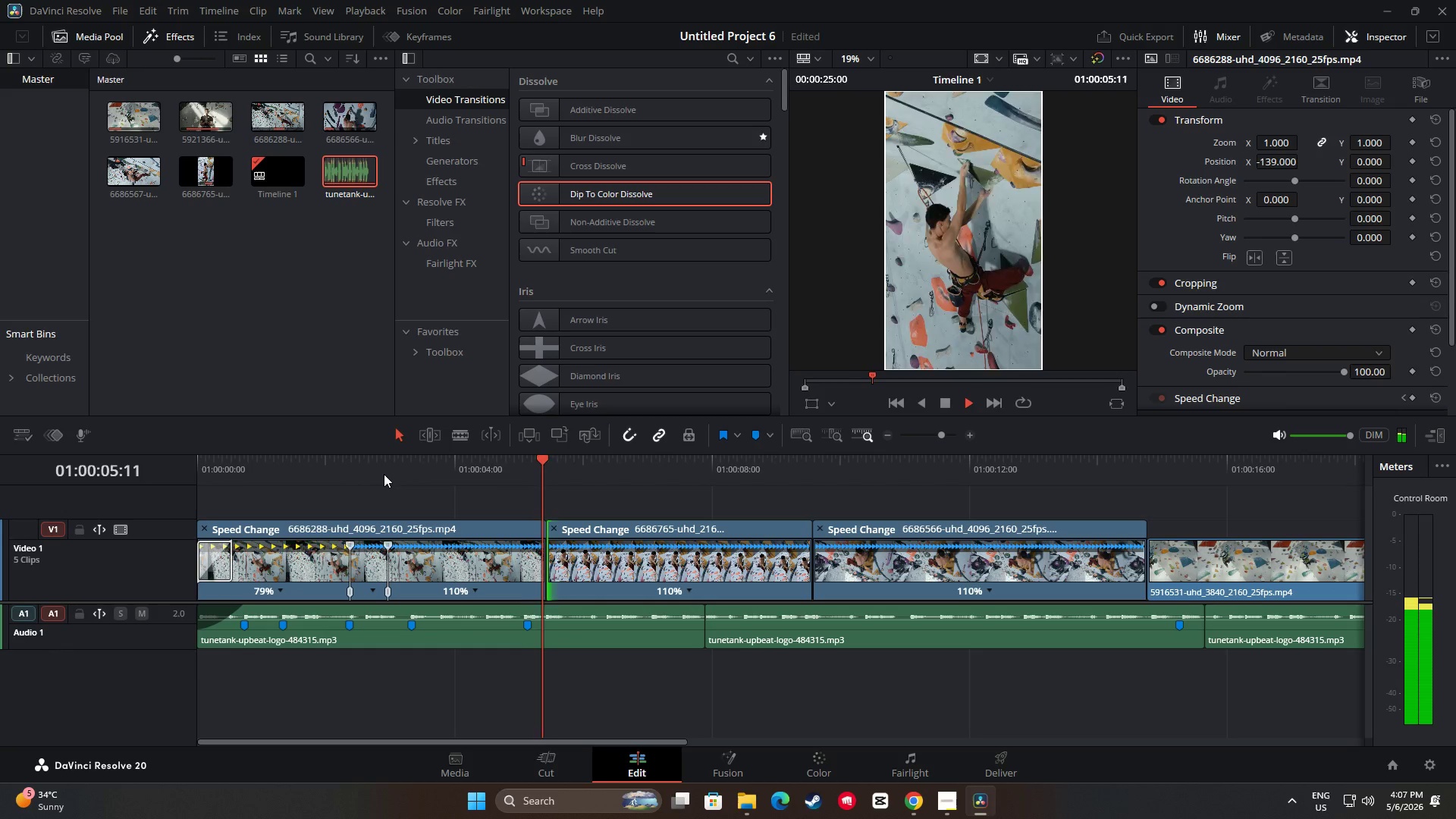 
key(Space)
 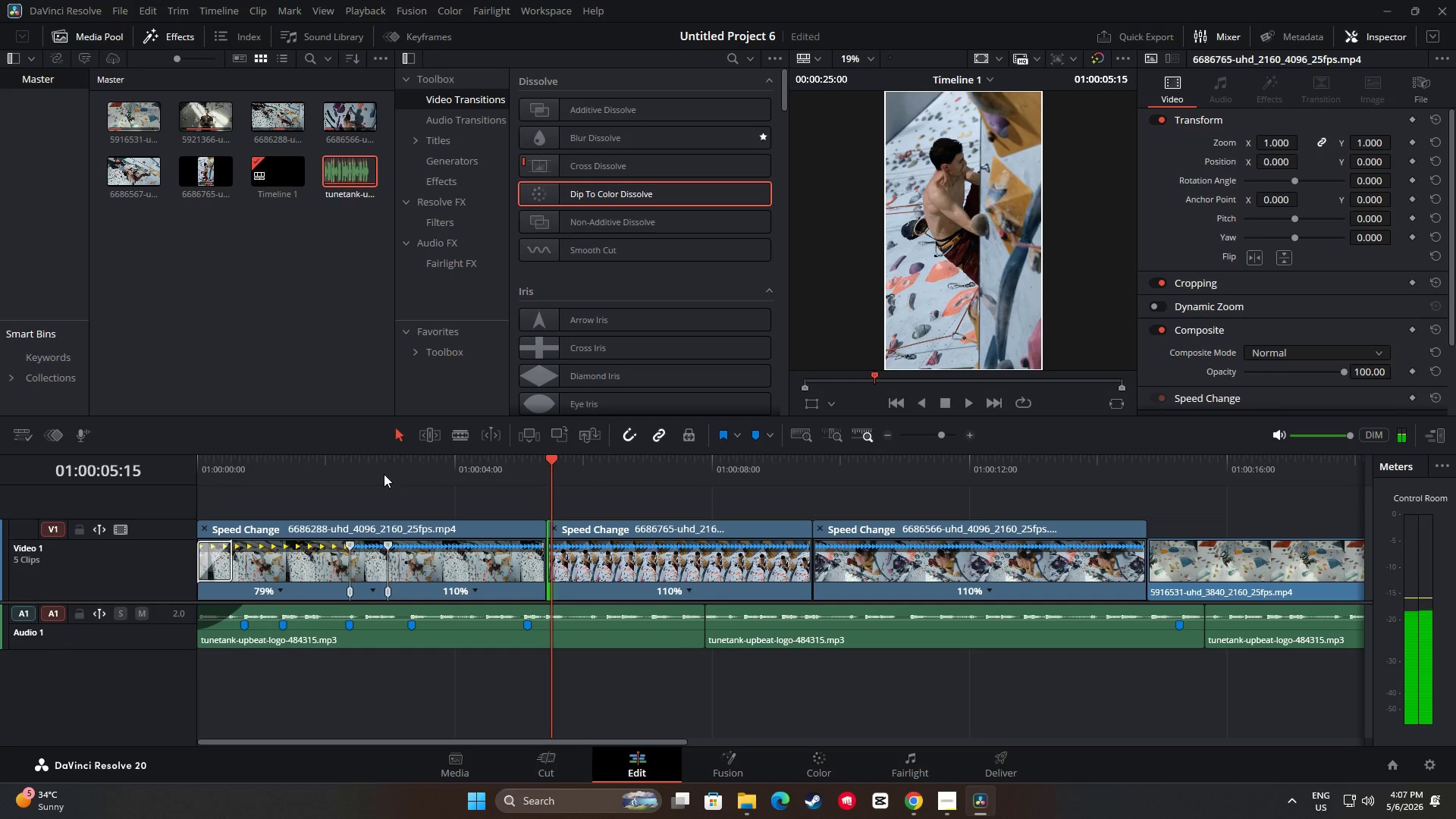 
key(Space)
 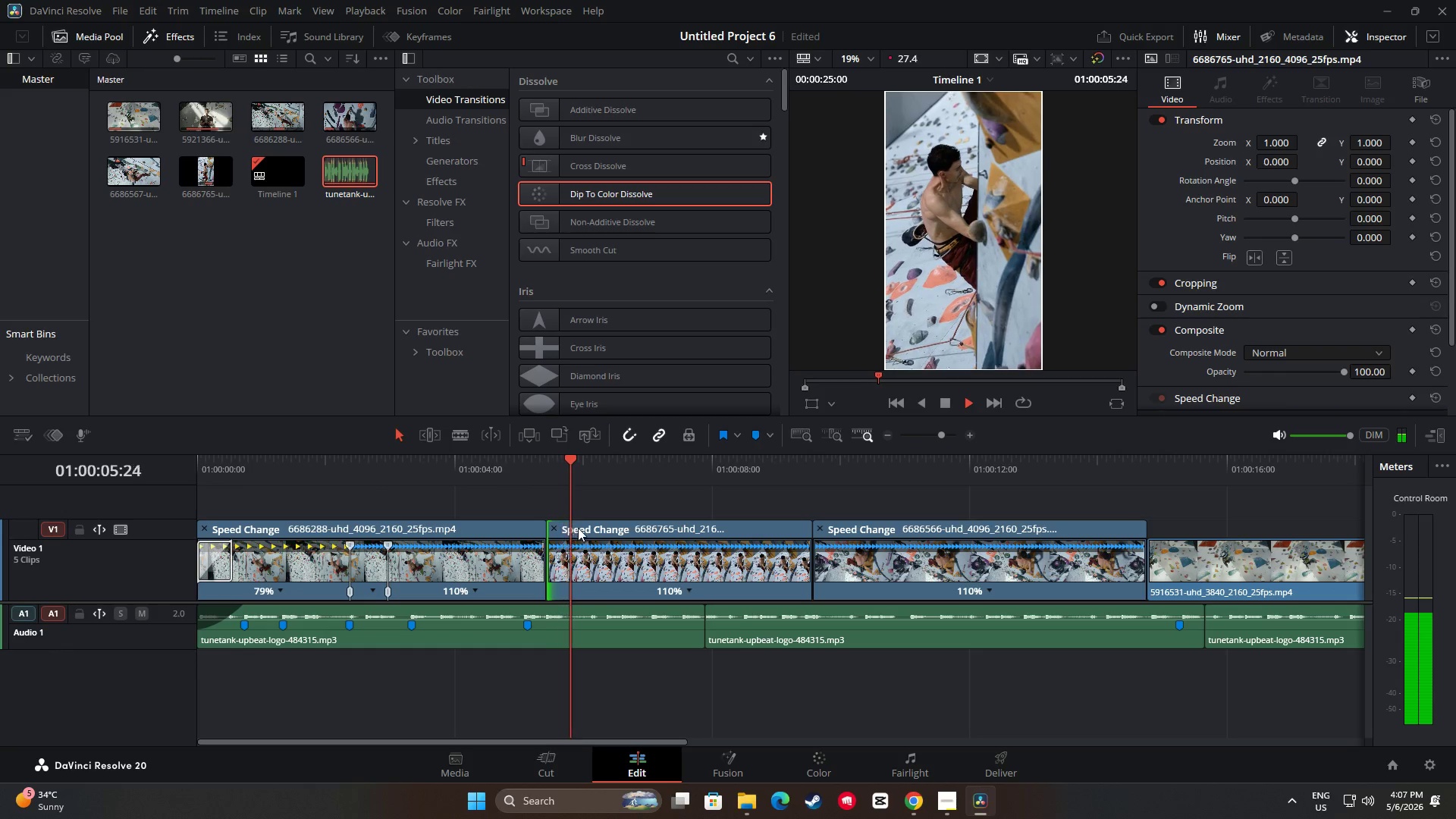 
key(Space)
 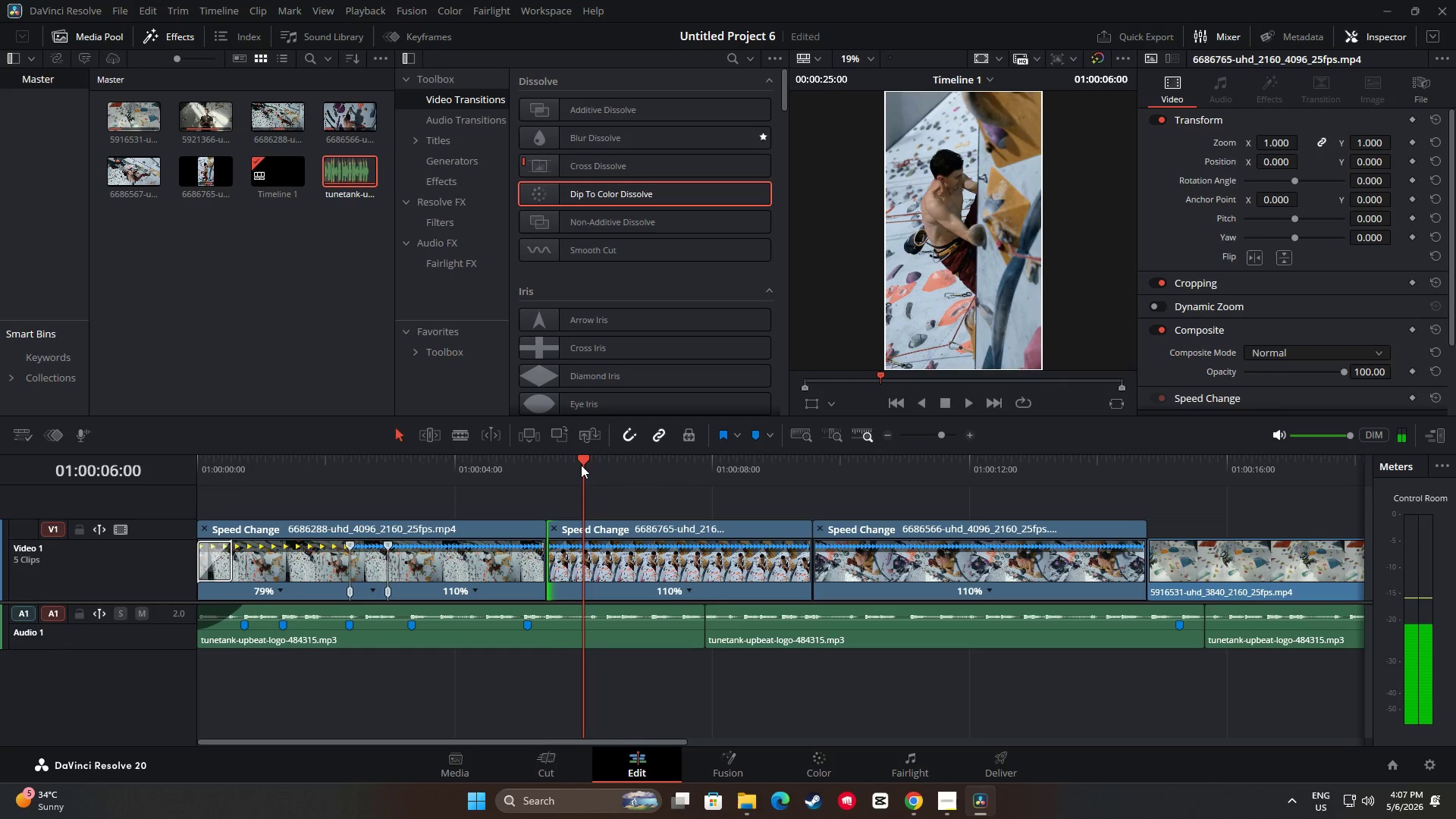 
left_click_drag(start_coordinate=[581, 462], to_coordinate=[464, 466])
 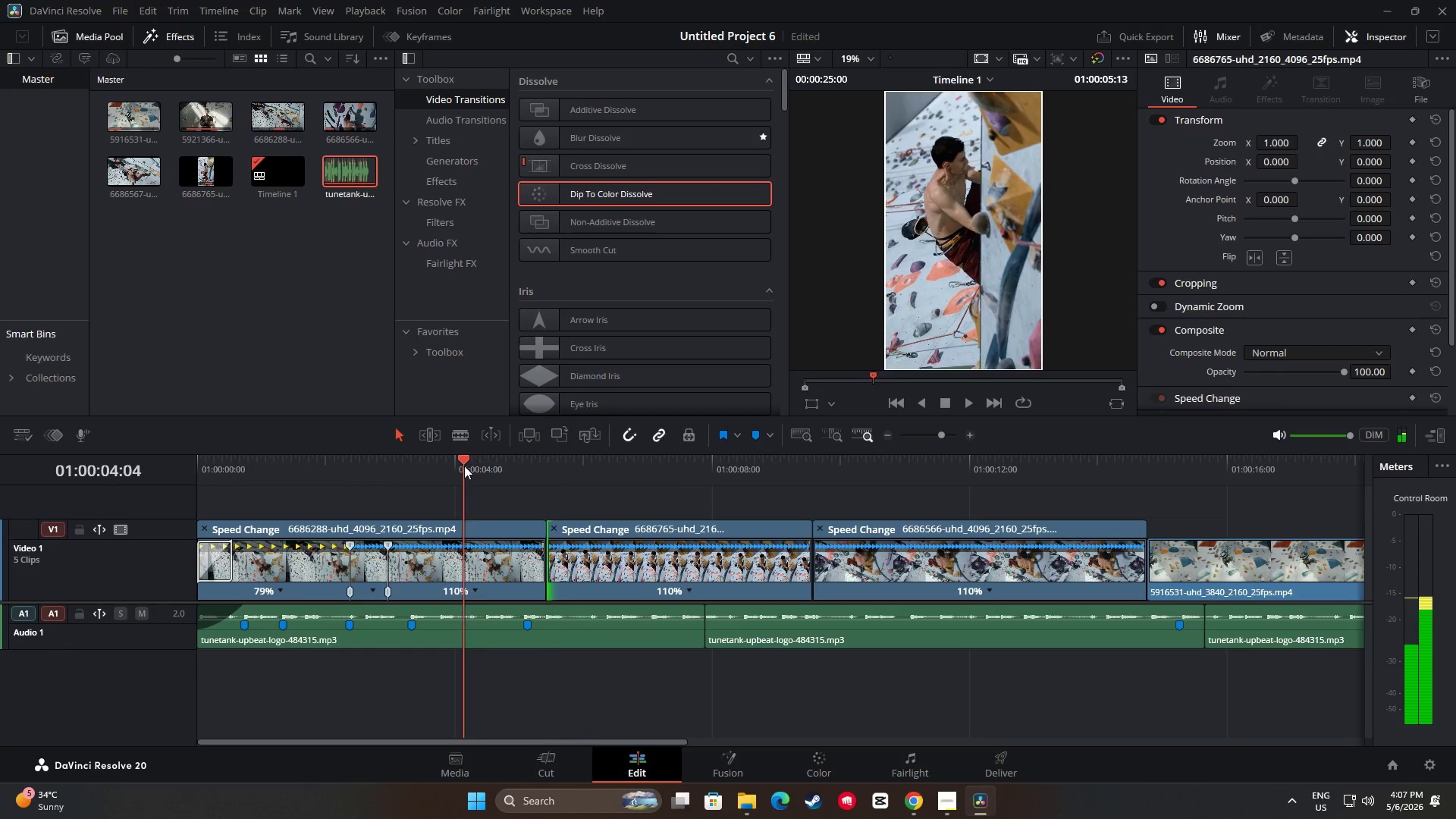 
key(Space)
 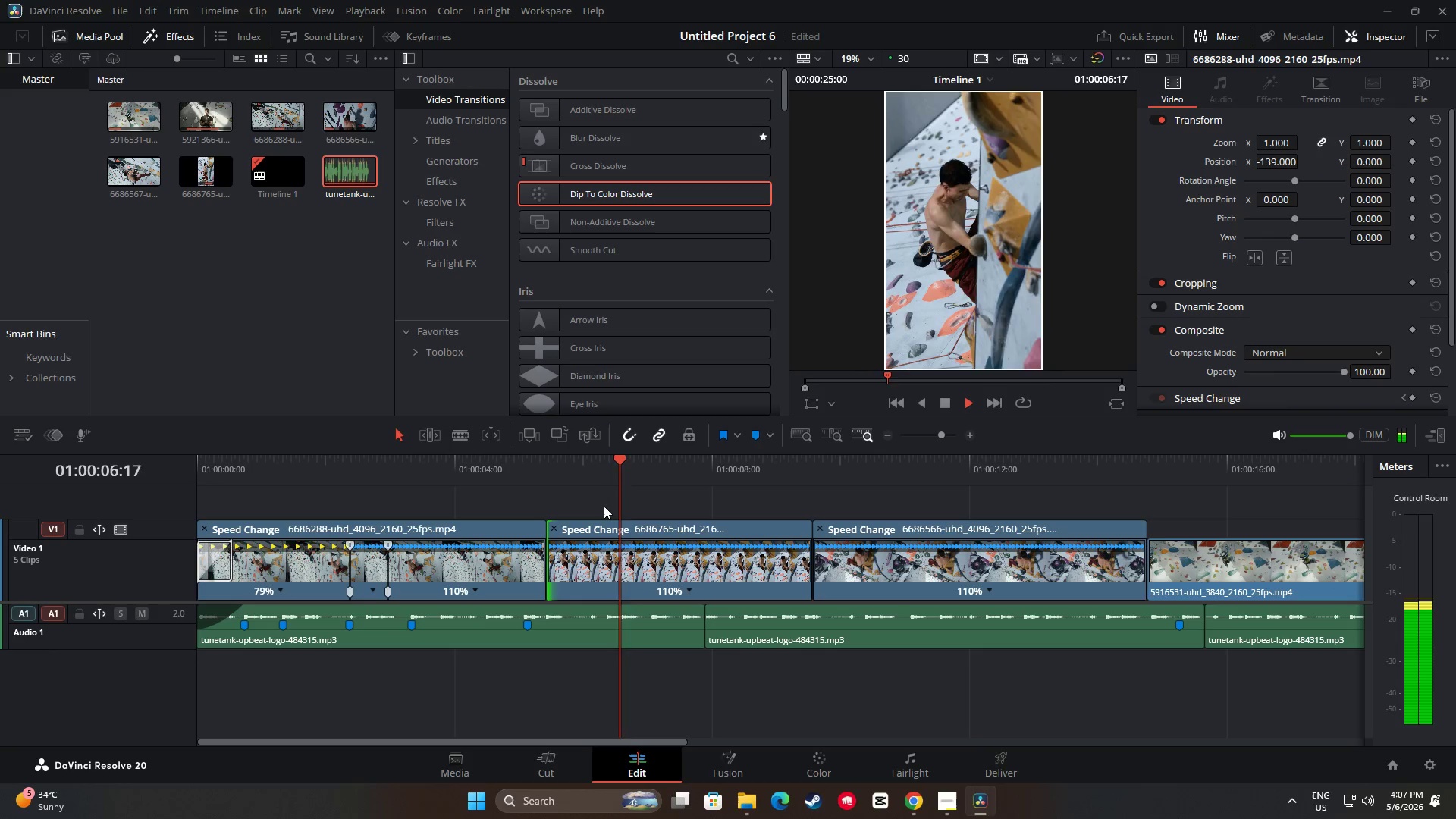 
key(Space)
 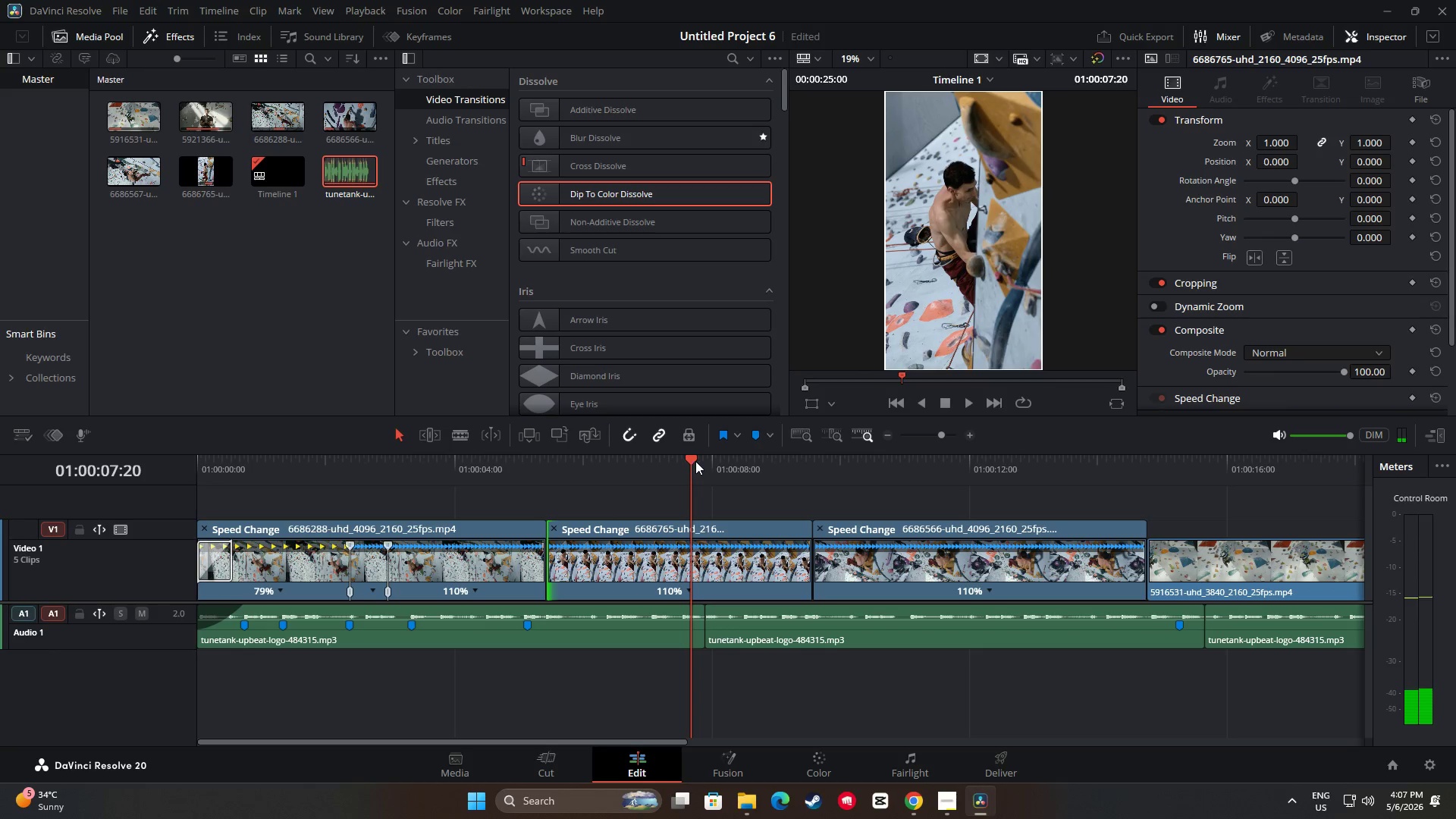 
right_click([686, 460])
 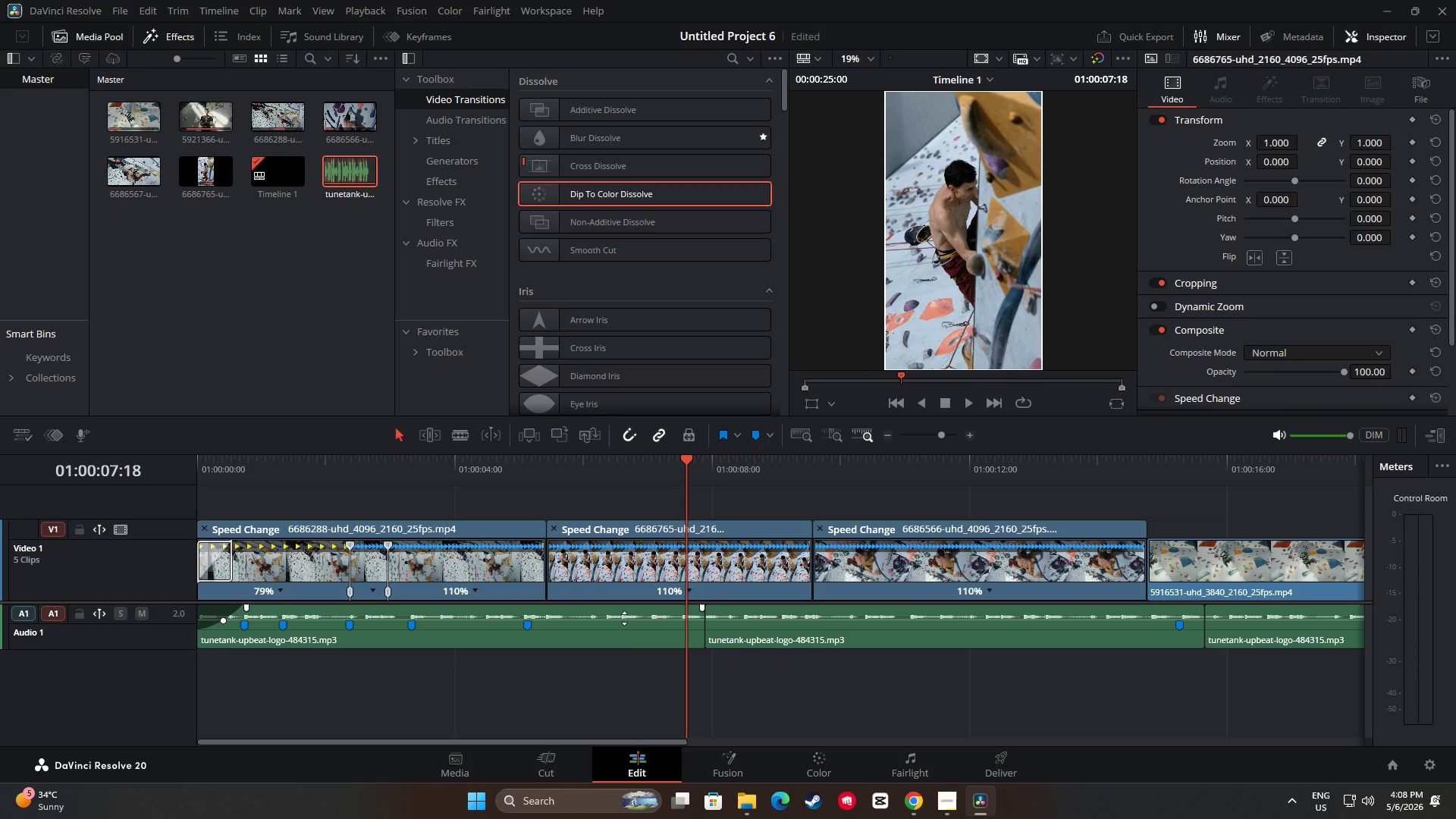 
wait(7.19)
 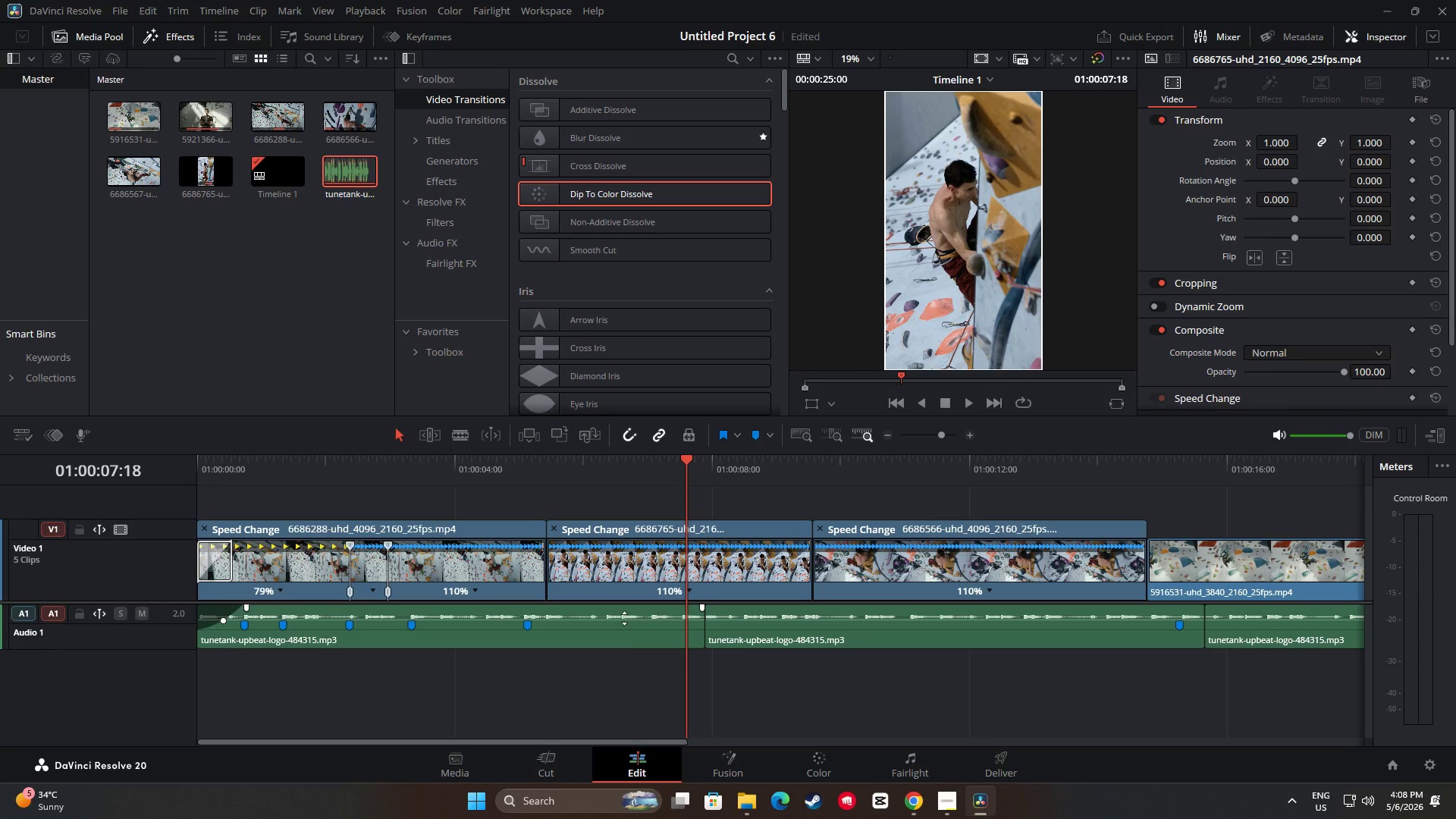 
left_click_drag(start_coordinate=[689, 457], to_coordinate=[406, 481])
 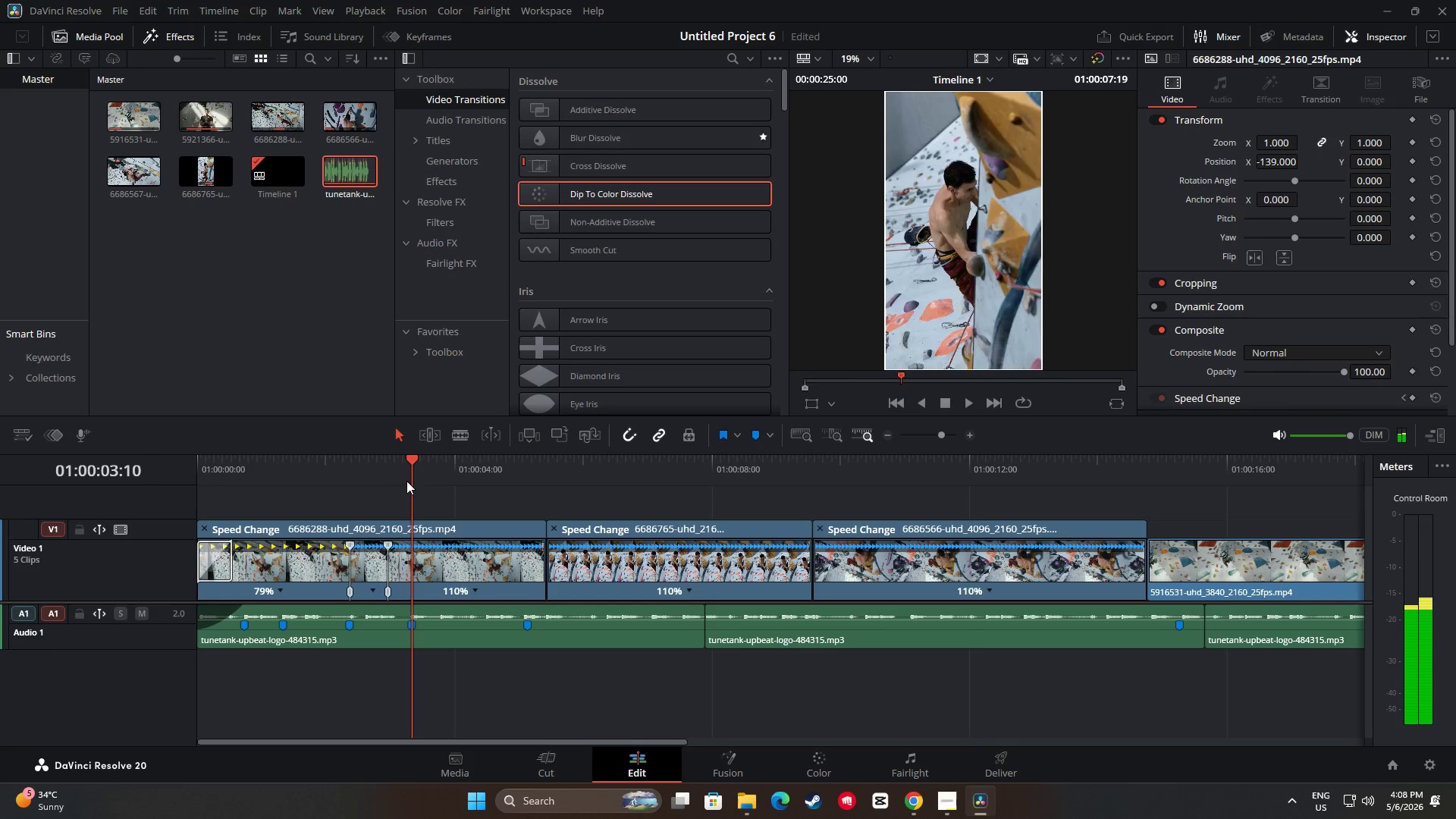 
key(Space)
 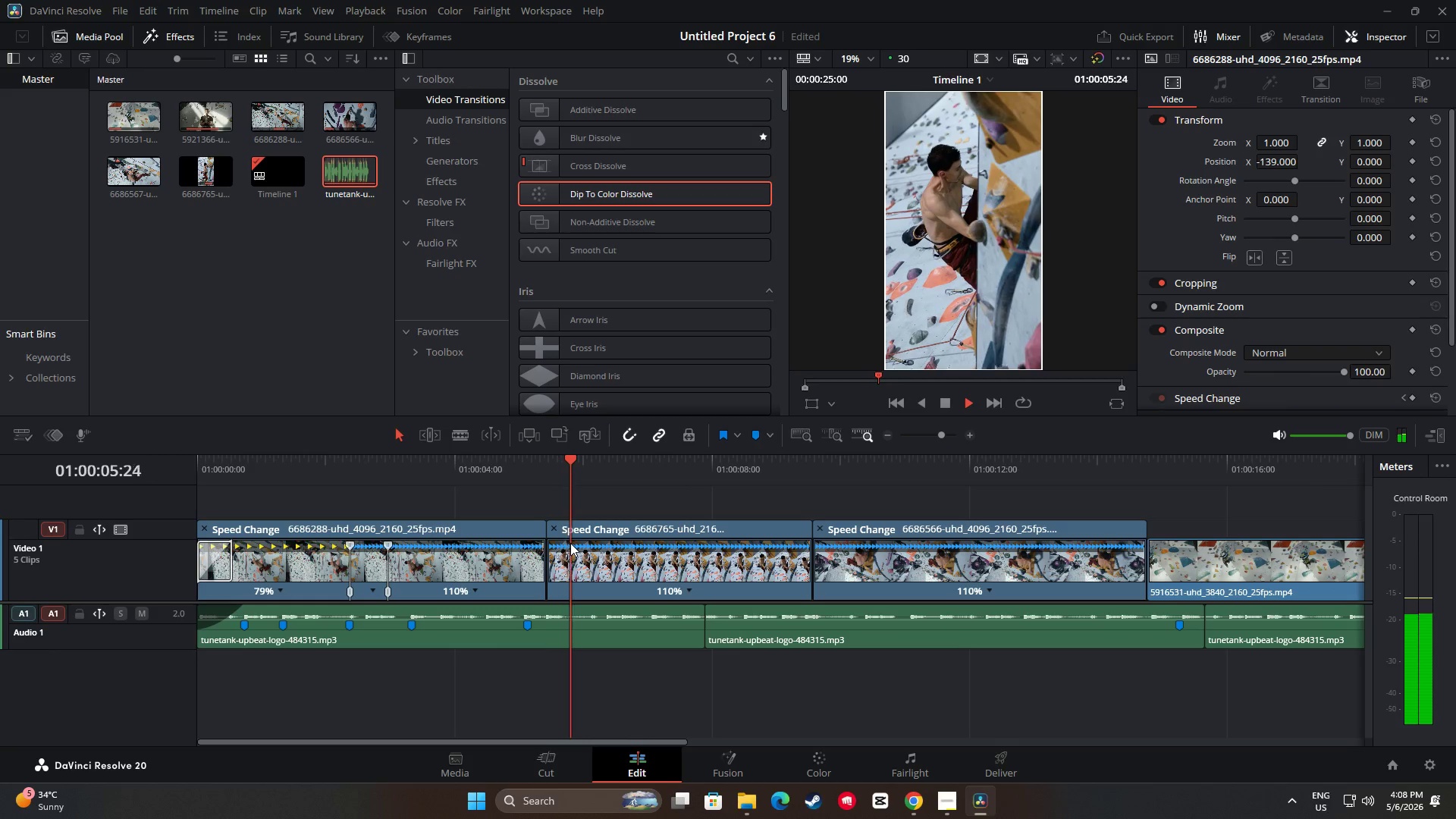 
key(Space)
 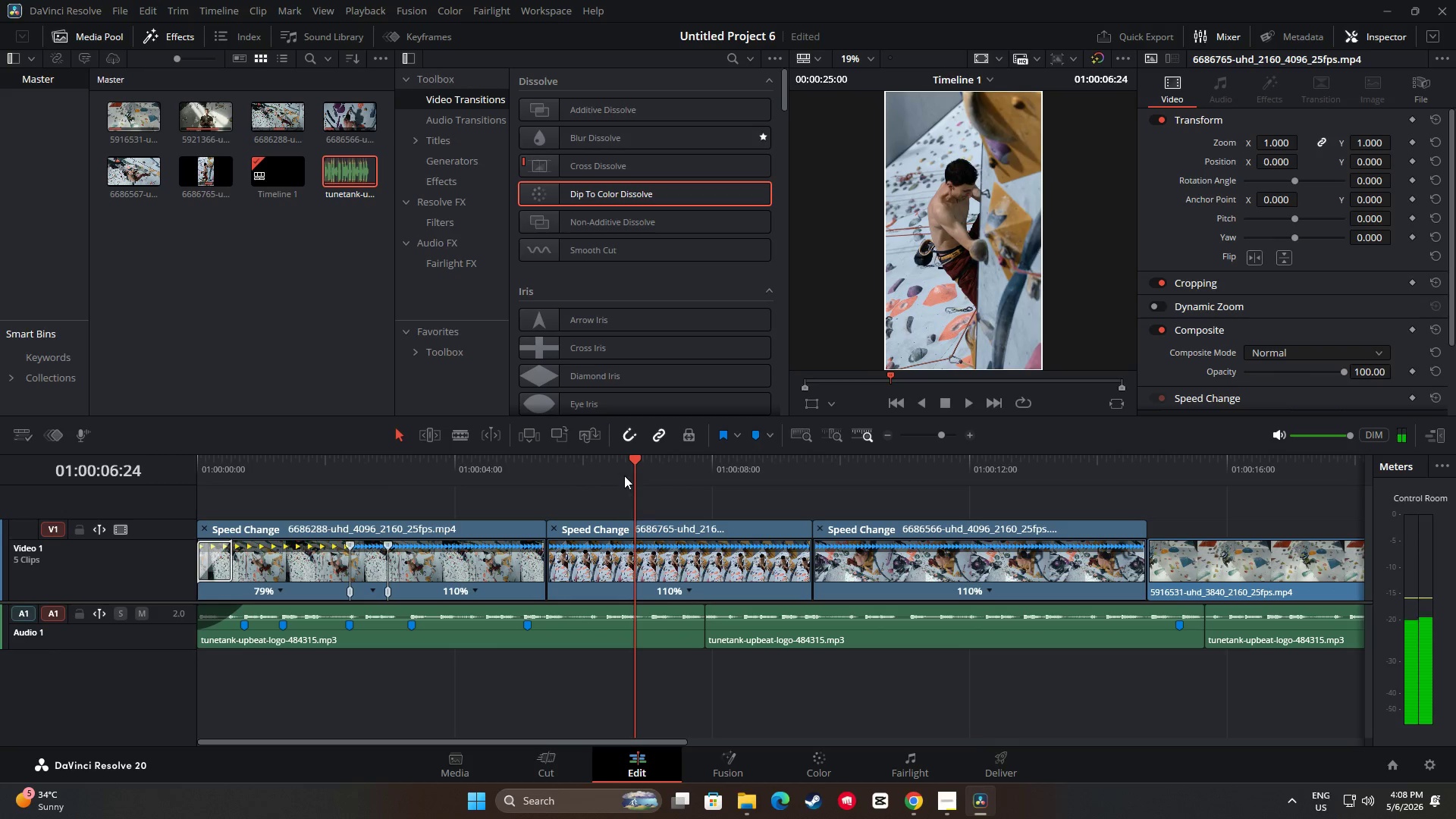 
left_click_drag(start_coordinate=[642, 461], to_coordinate=[593, 461])
 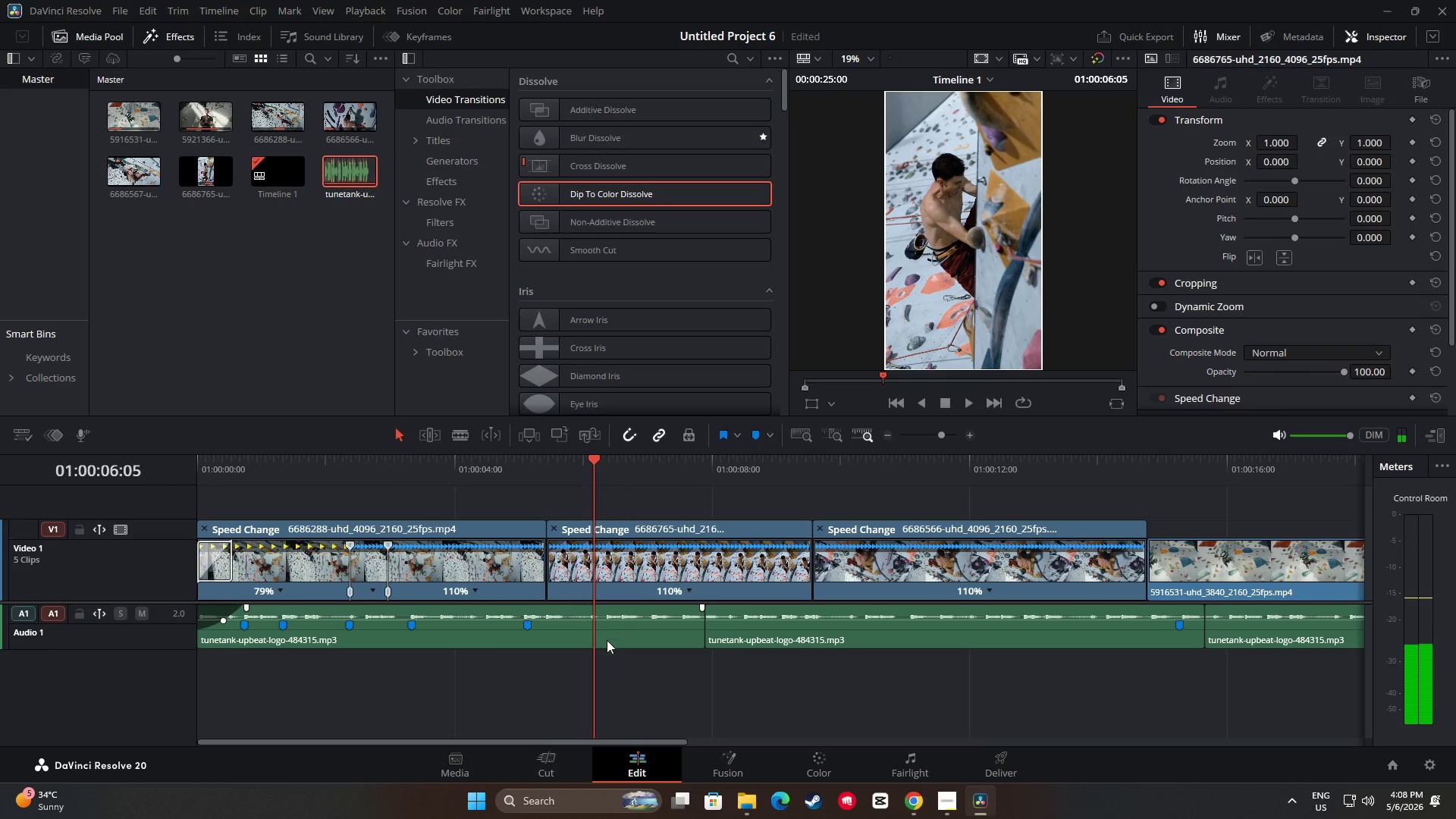 
left_click([603, 629])
 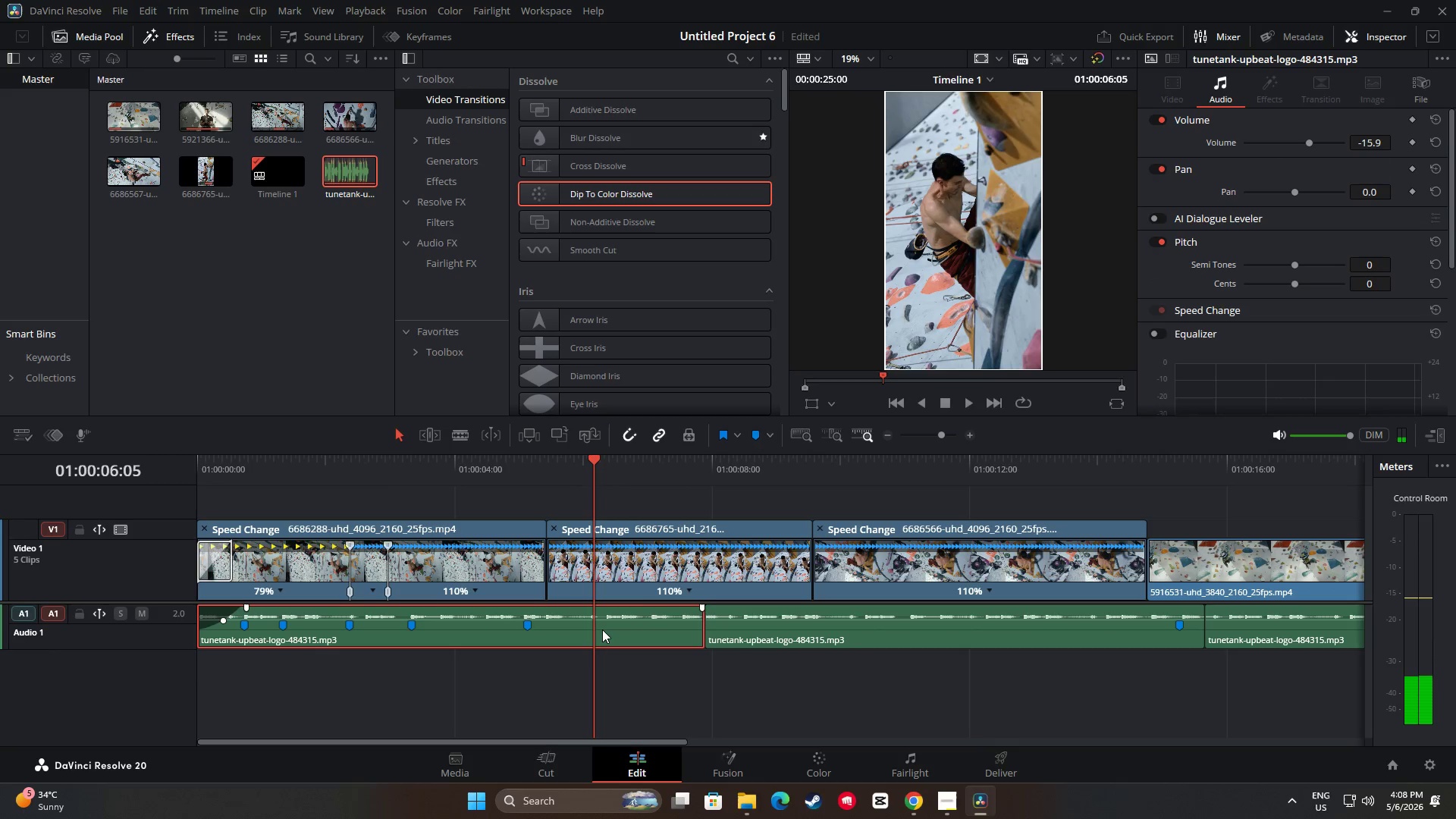 
key(M)
 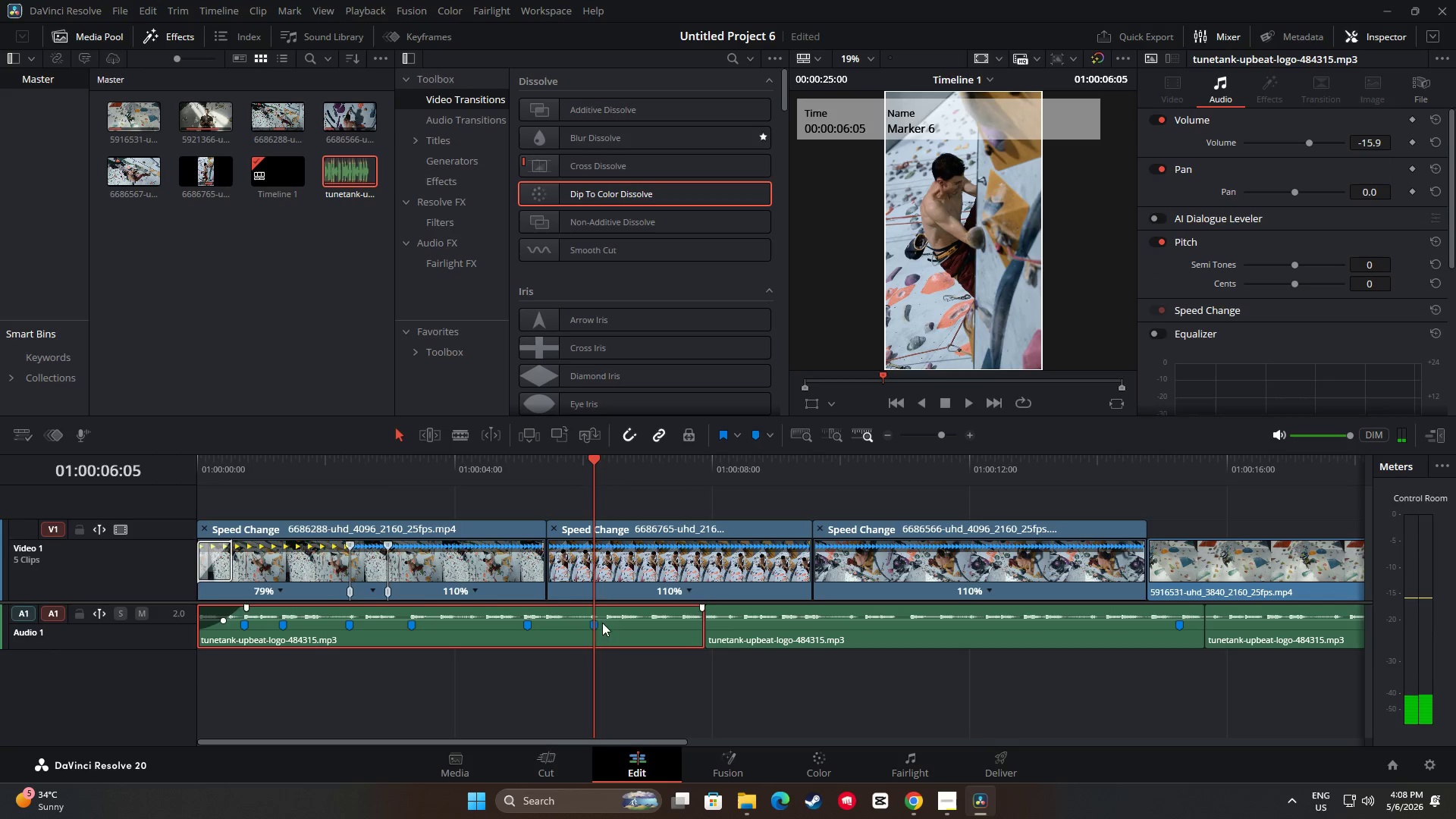 
key(Space)
 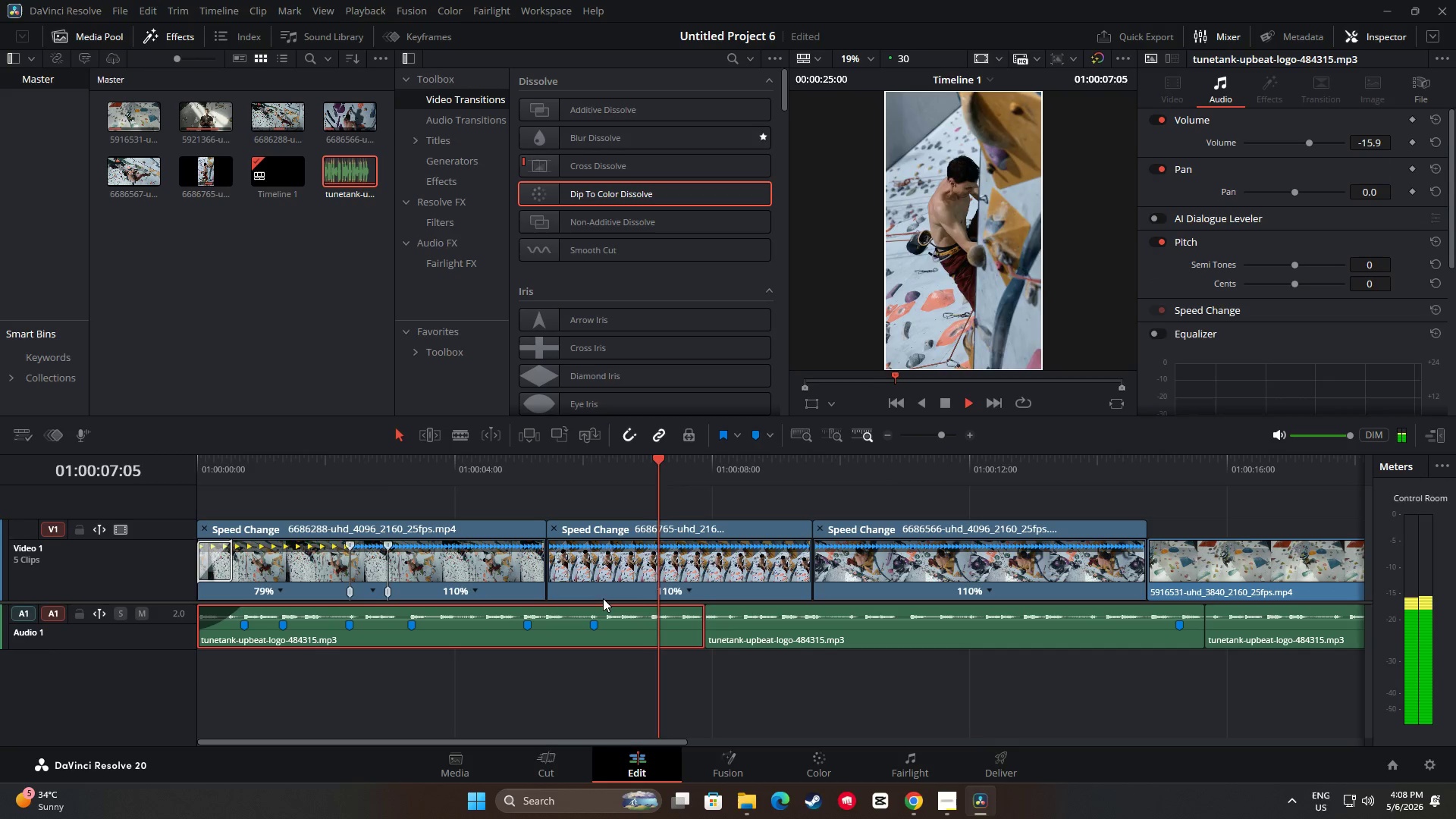 
key(Space)
 